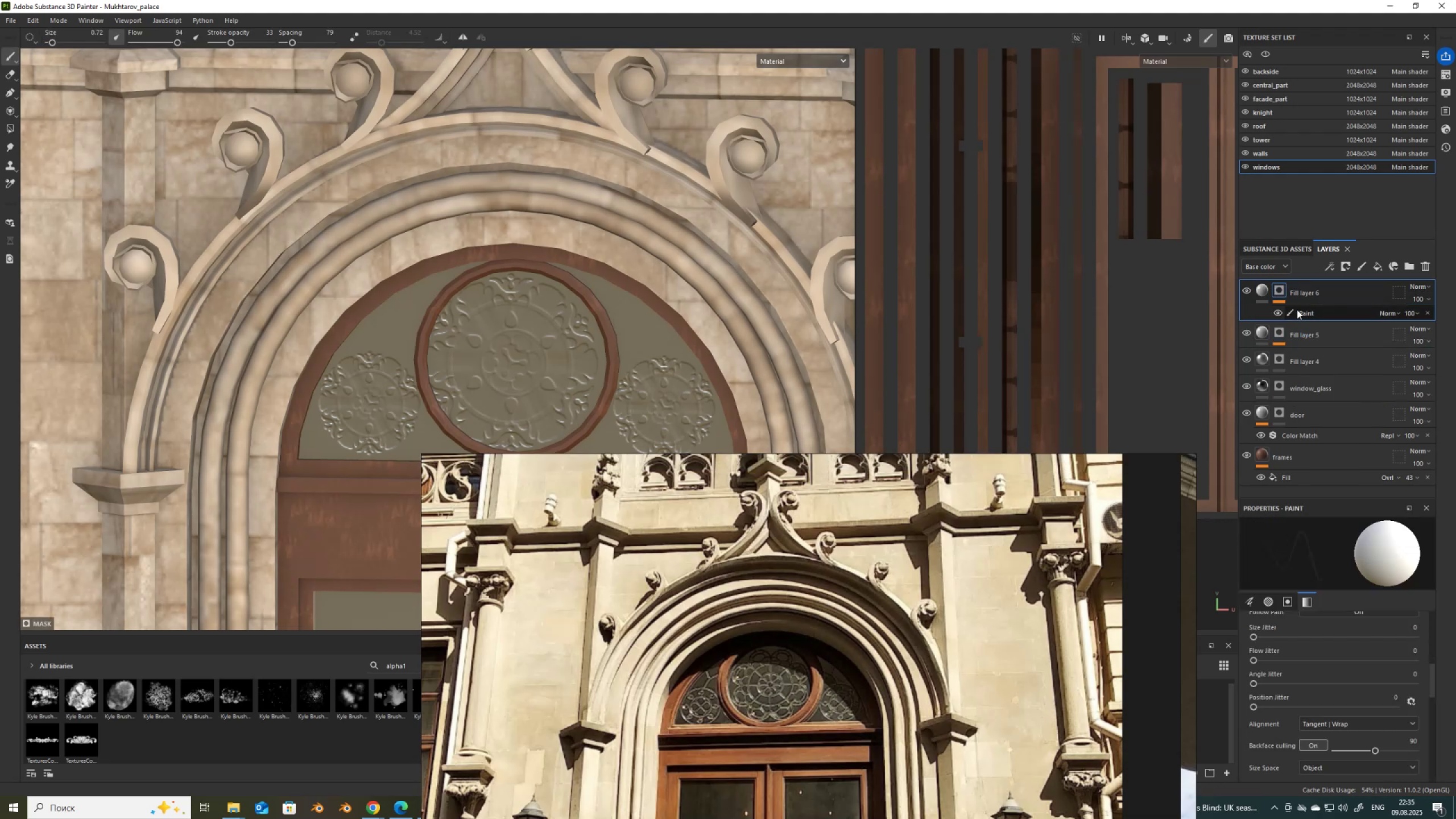 
left_click([1297, 309])
 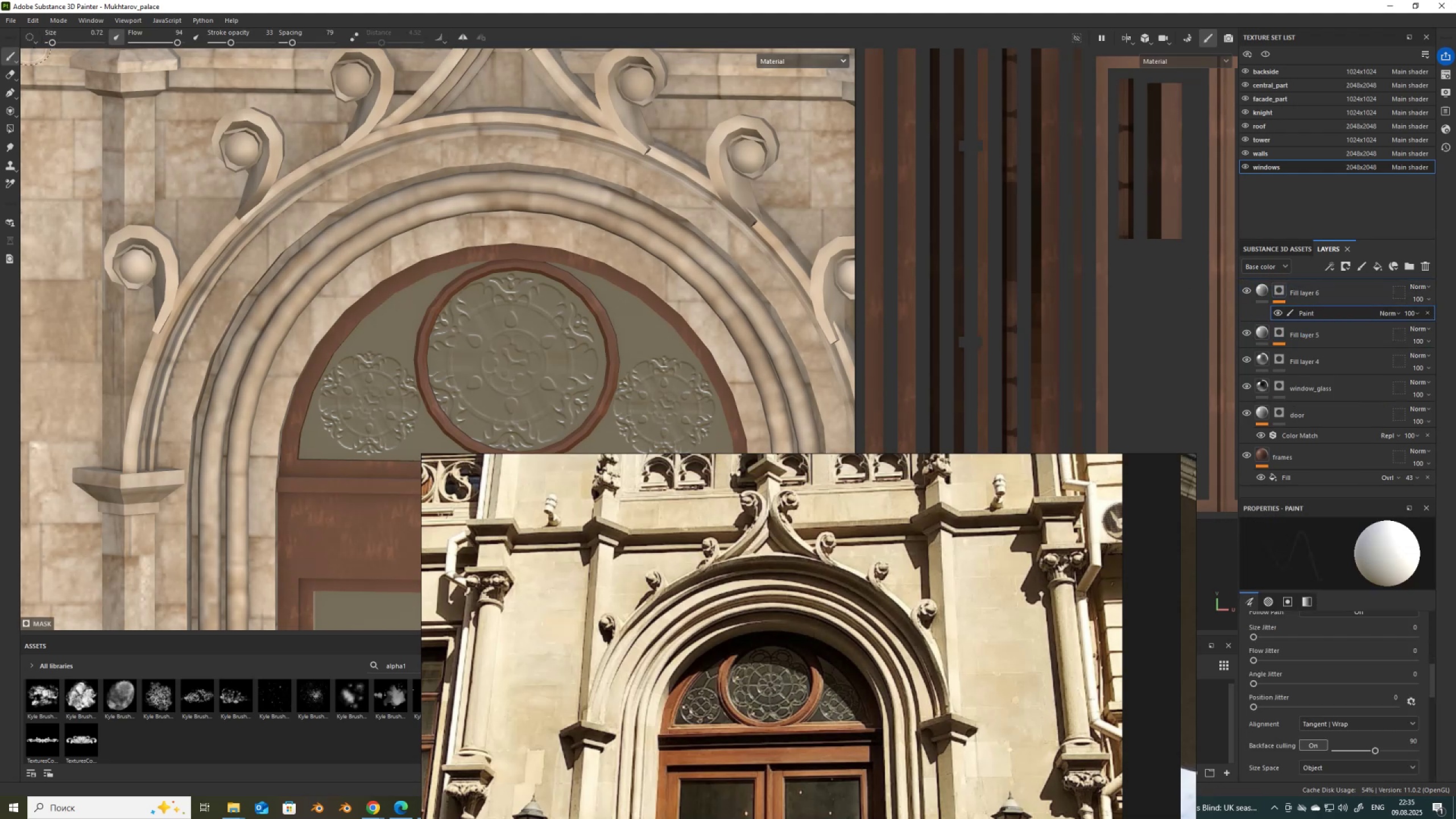 
left_click([5, 53])
 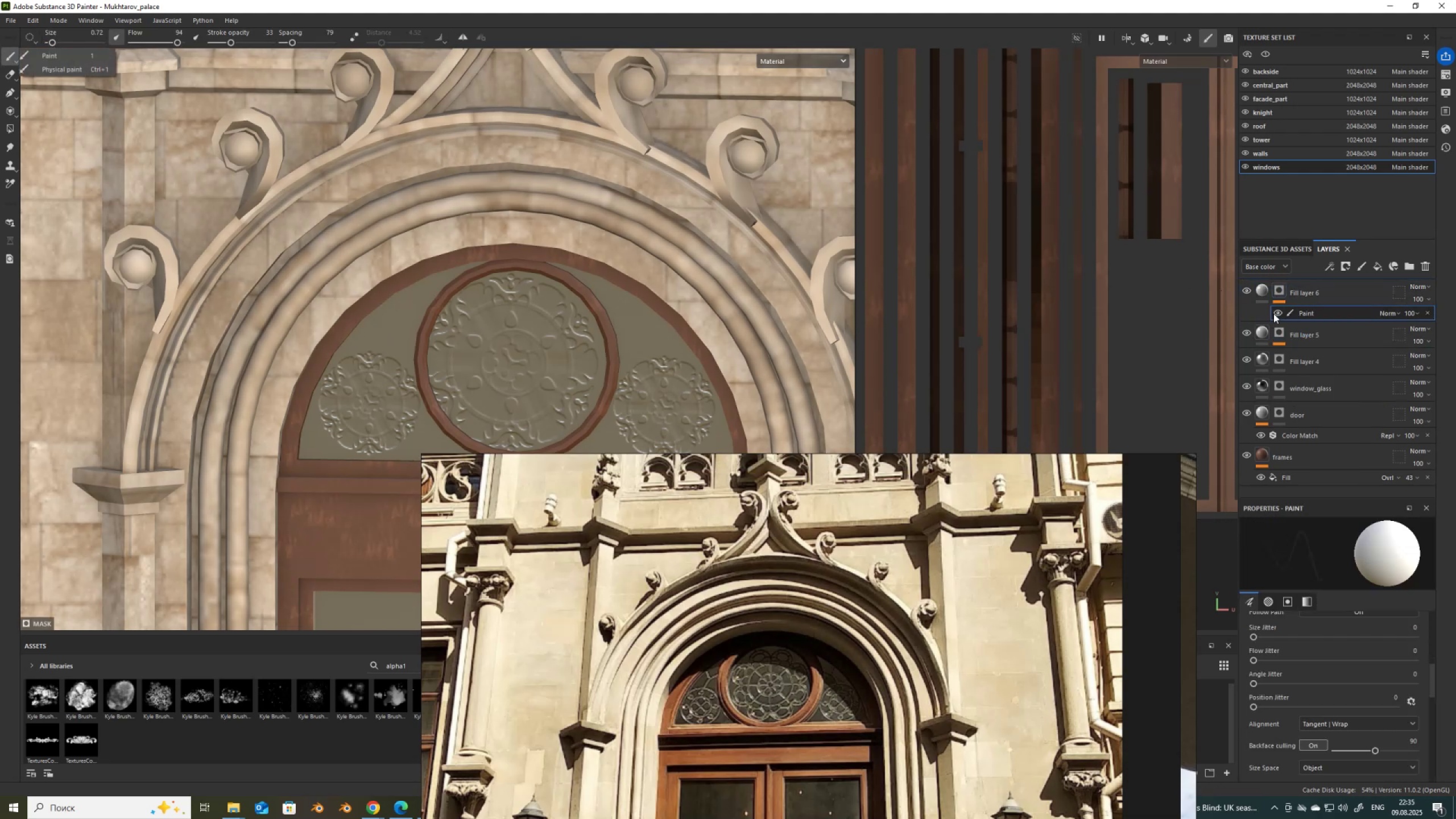 
left_click([1304, 309])
 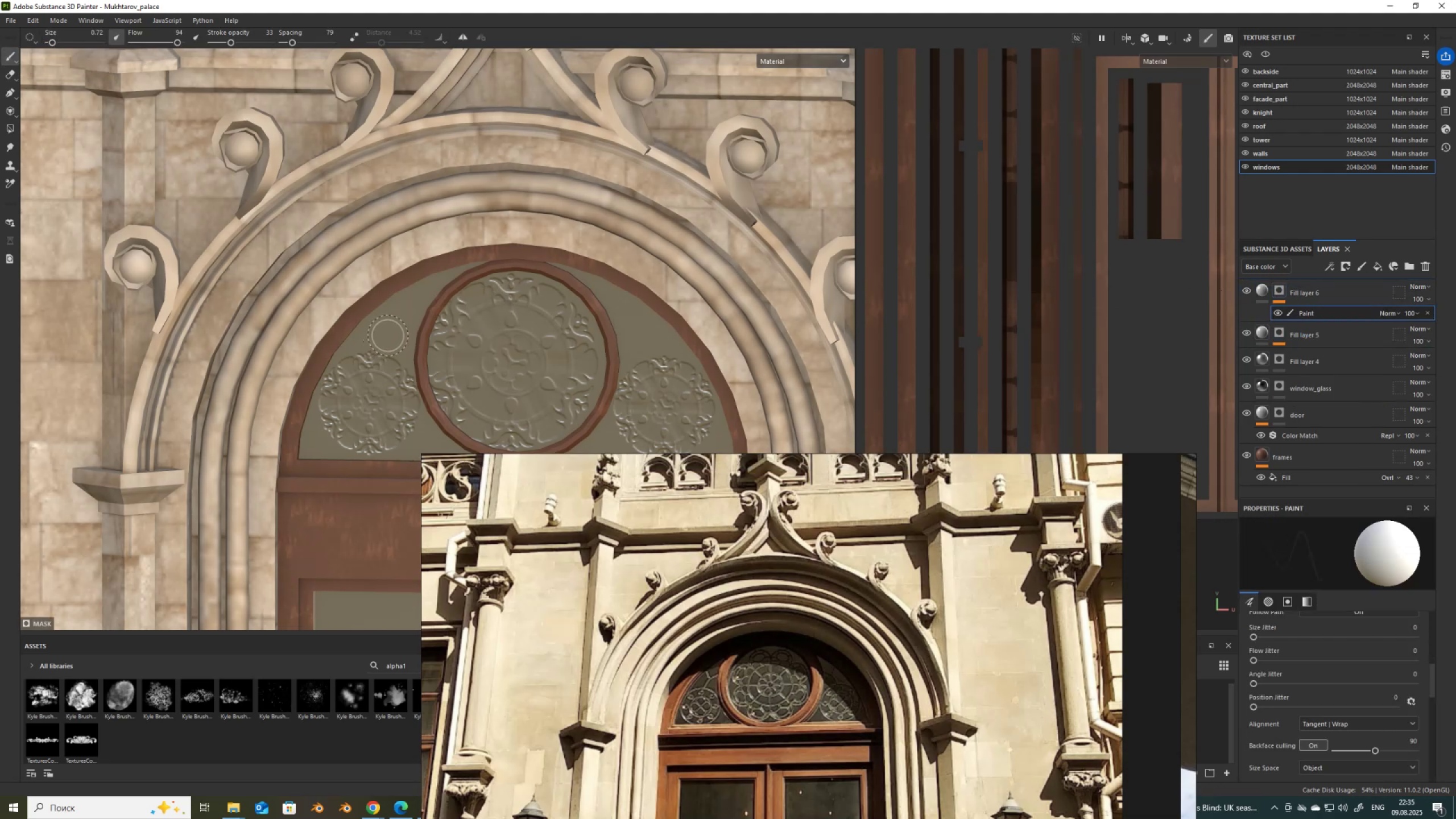 
hold_key(key=ControlLeft, duration=0.85)
 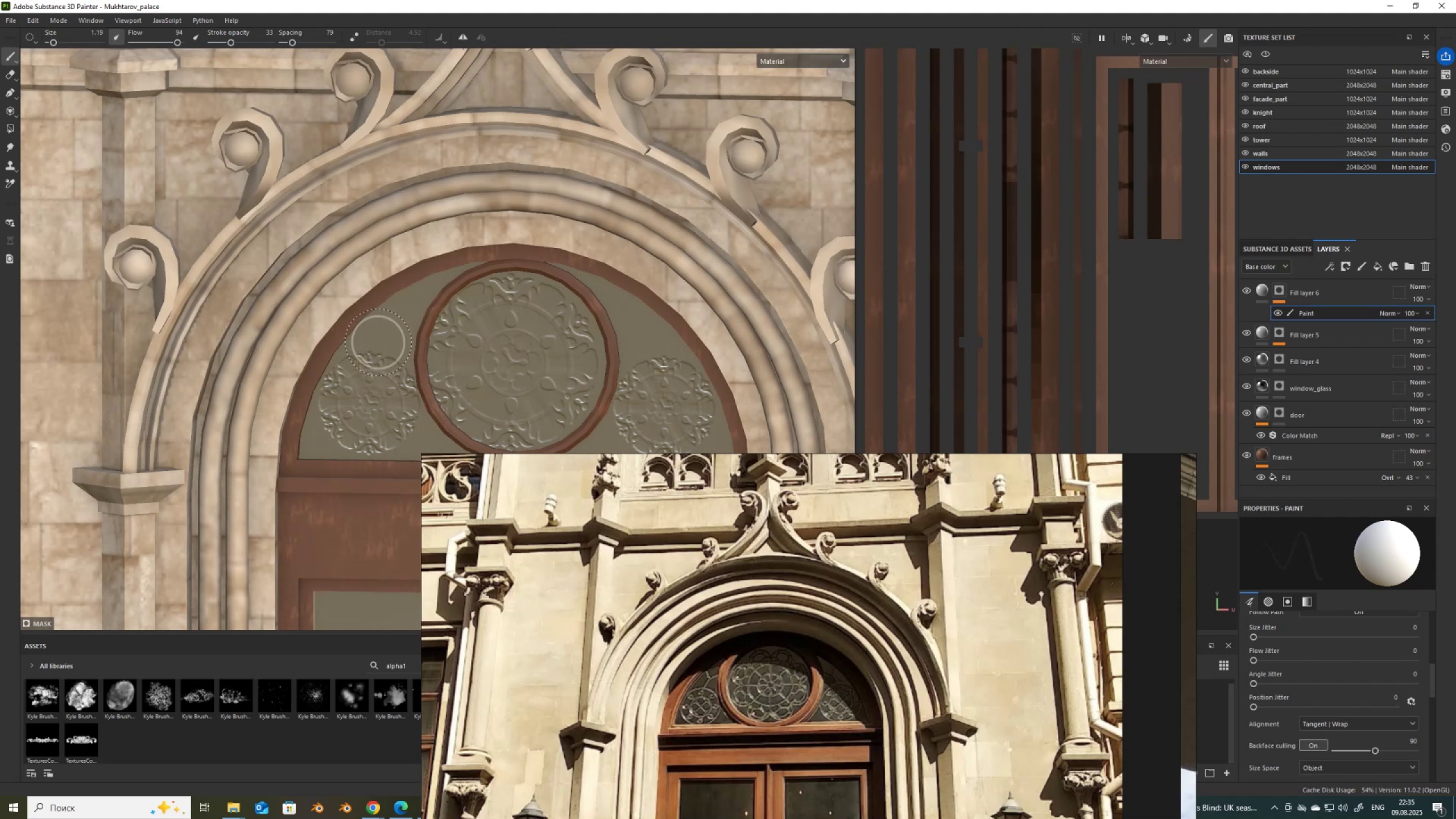 
left_click([378, 342])
 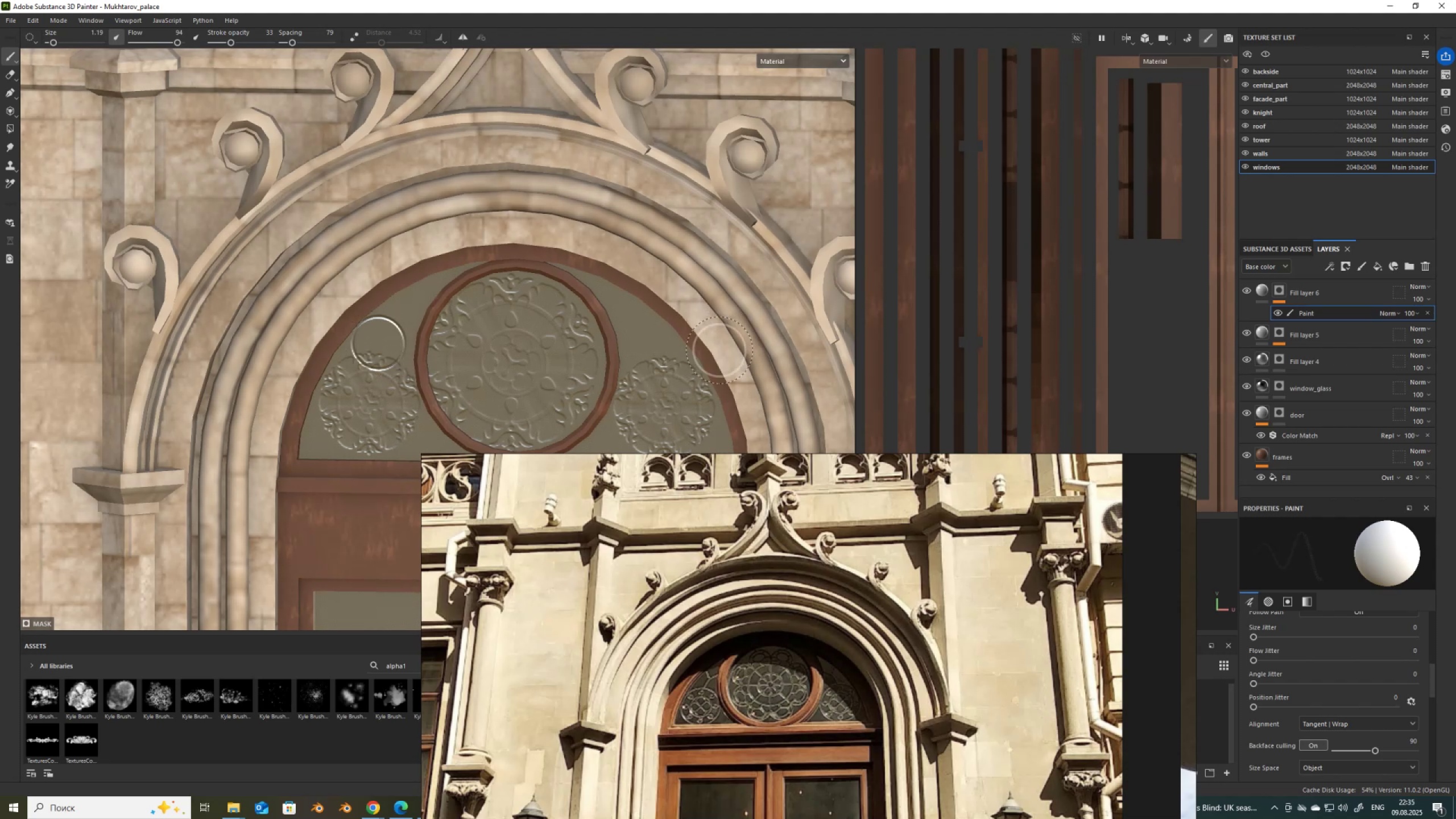 
key(Control+ControlLeft)
 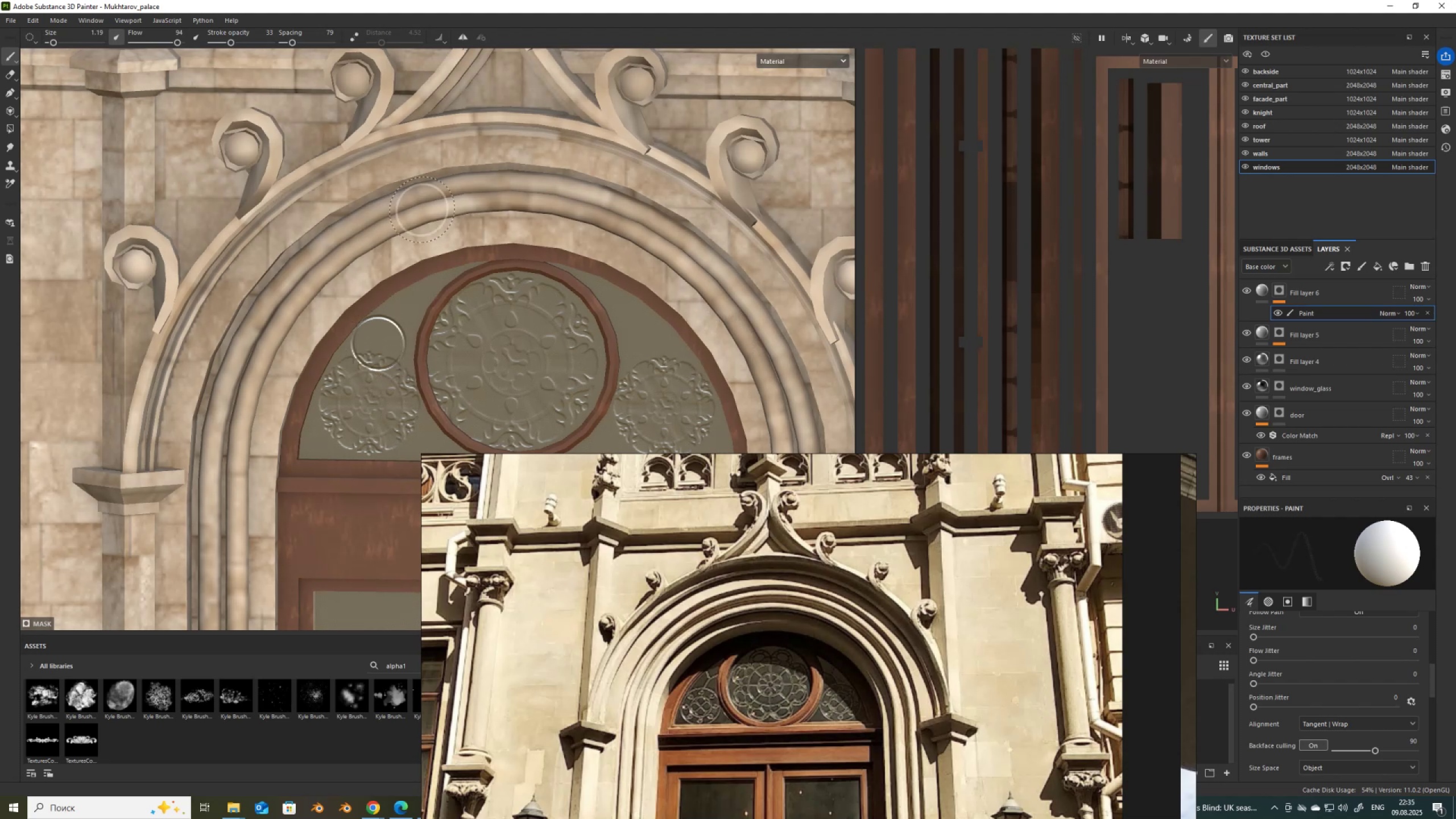 
key(Control+Z)
 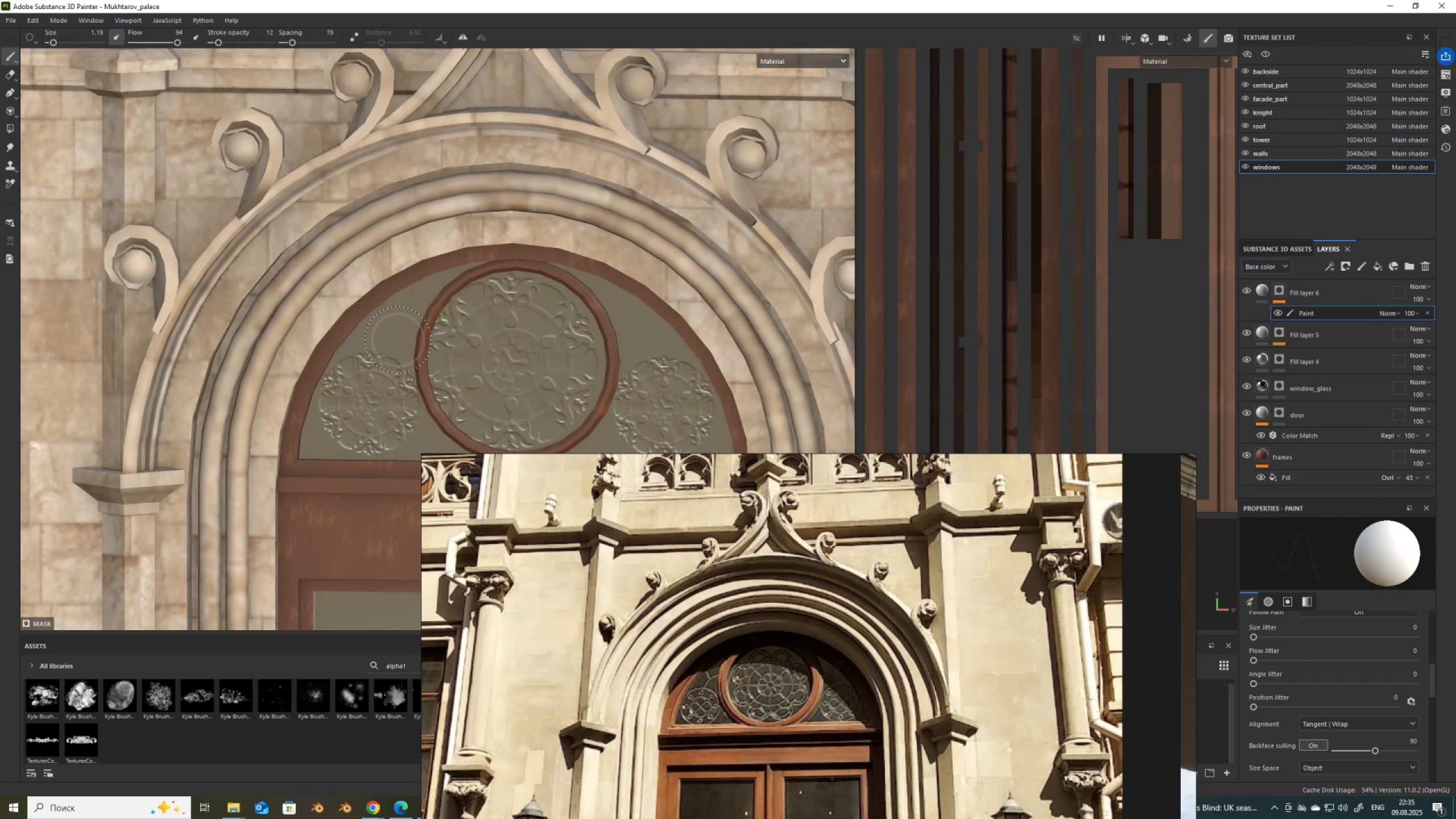 
left_click([381, 341])
 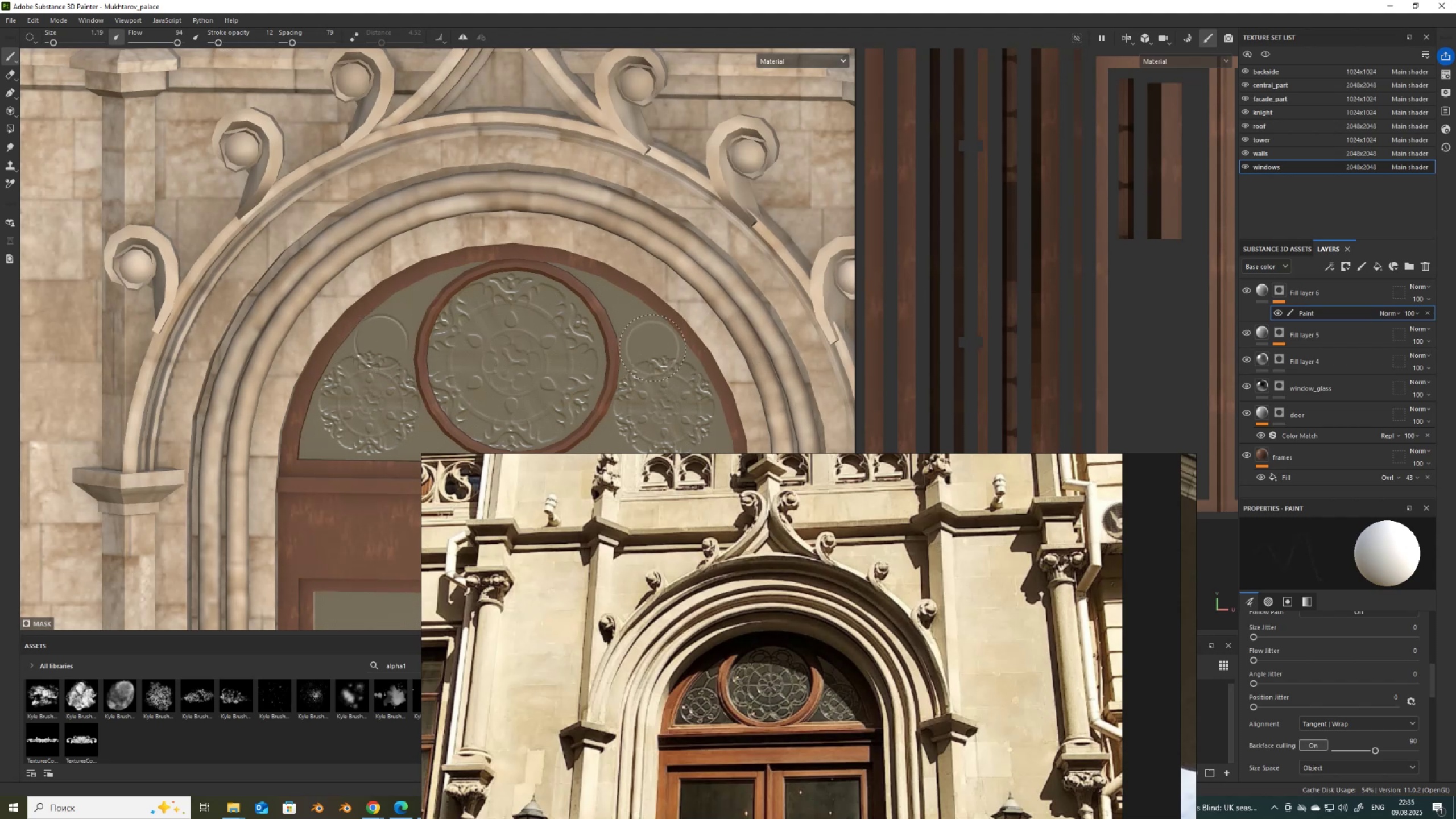 
left_click([650, 348])
 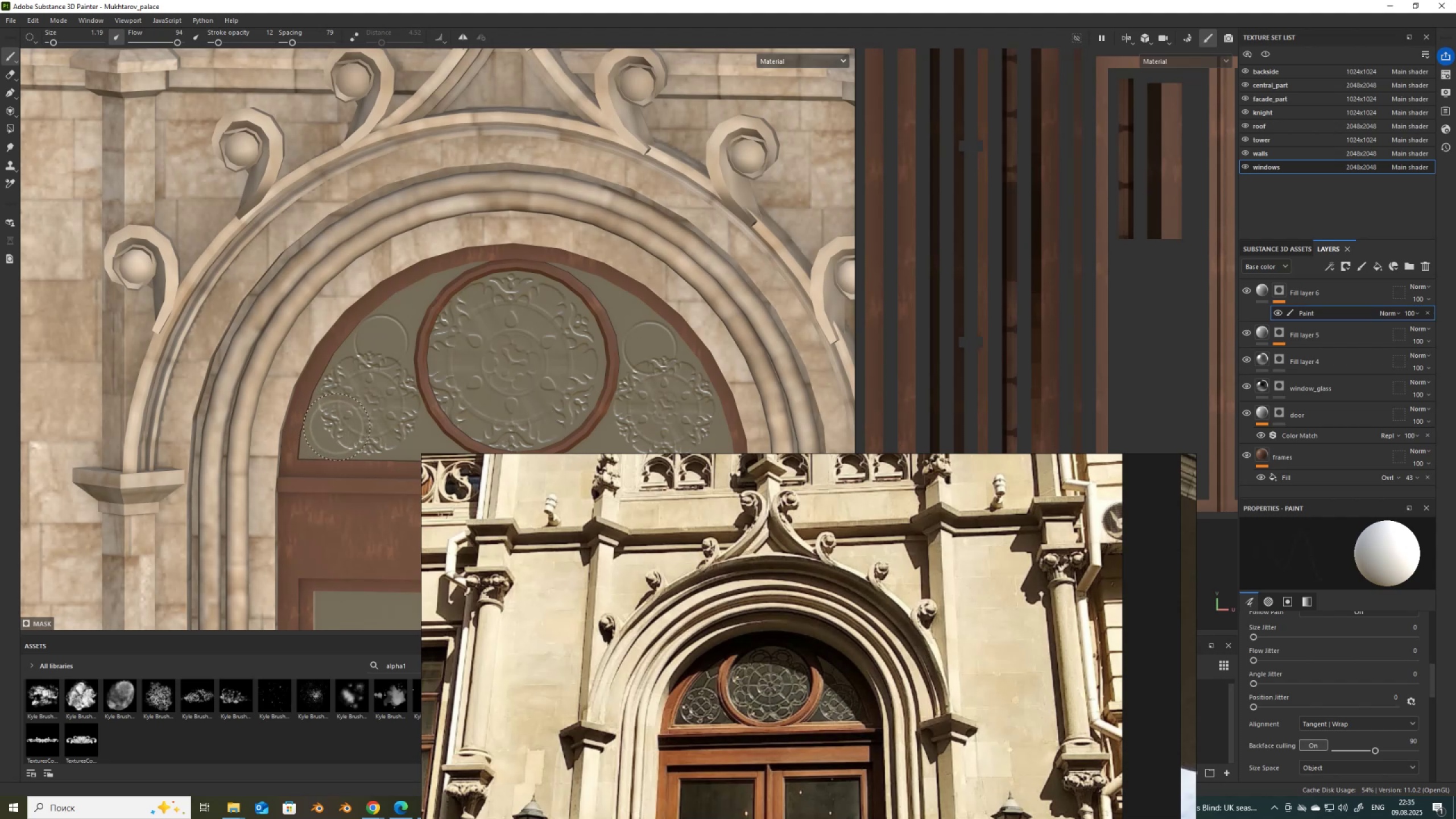 
left_click([330, 430])
 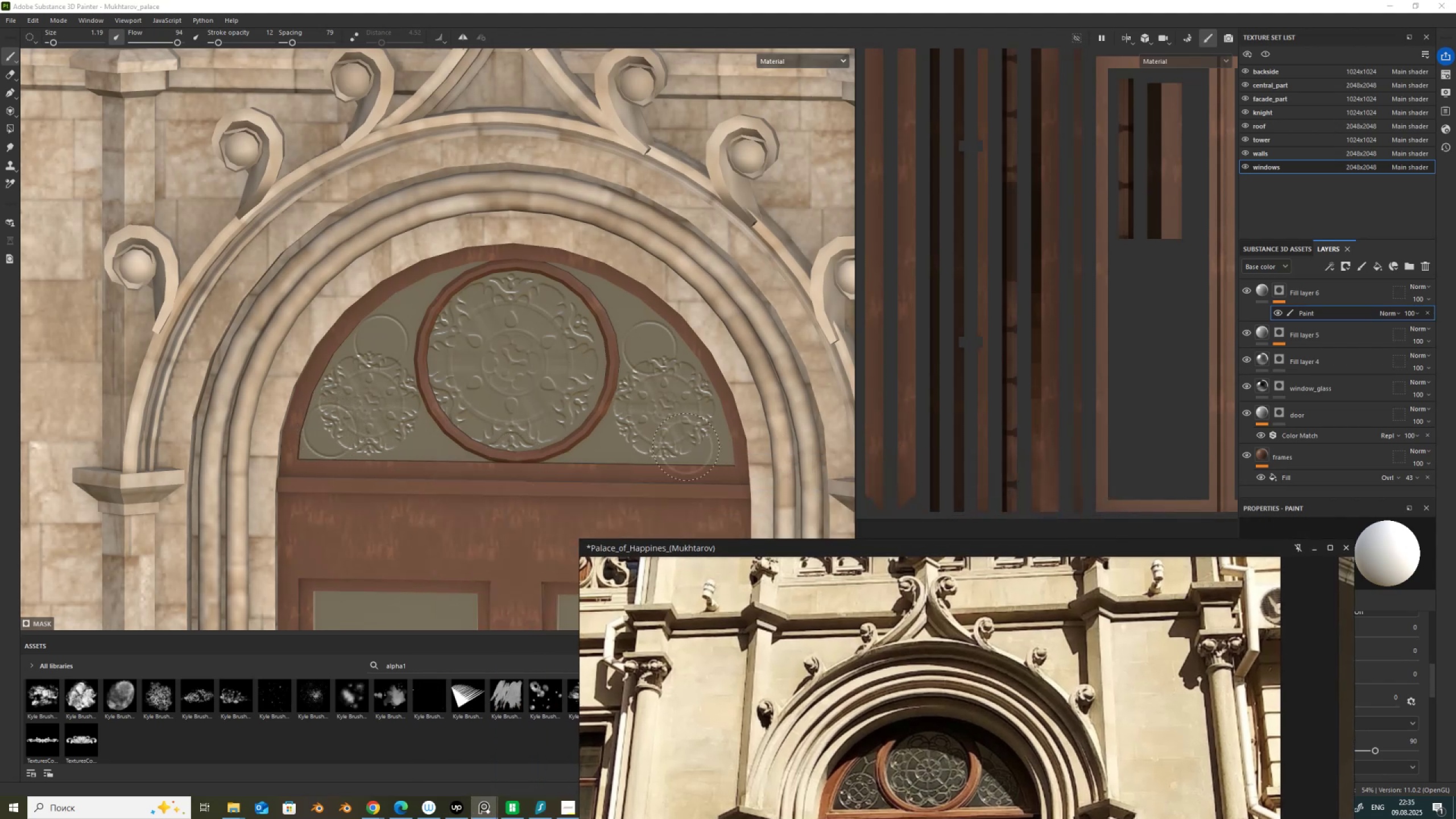 
left_click([700, 432])
 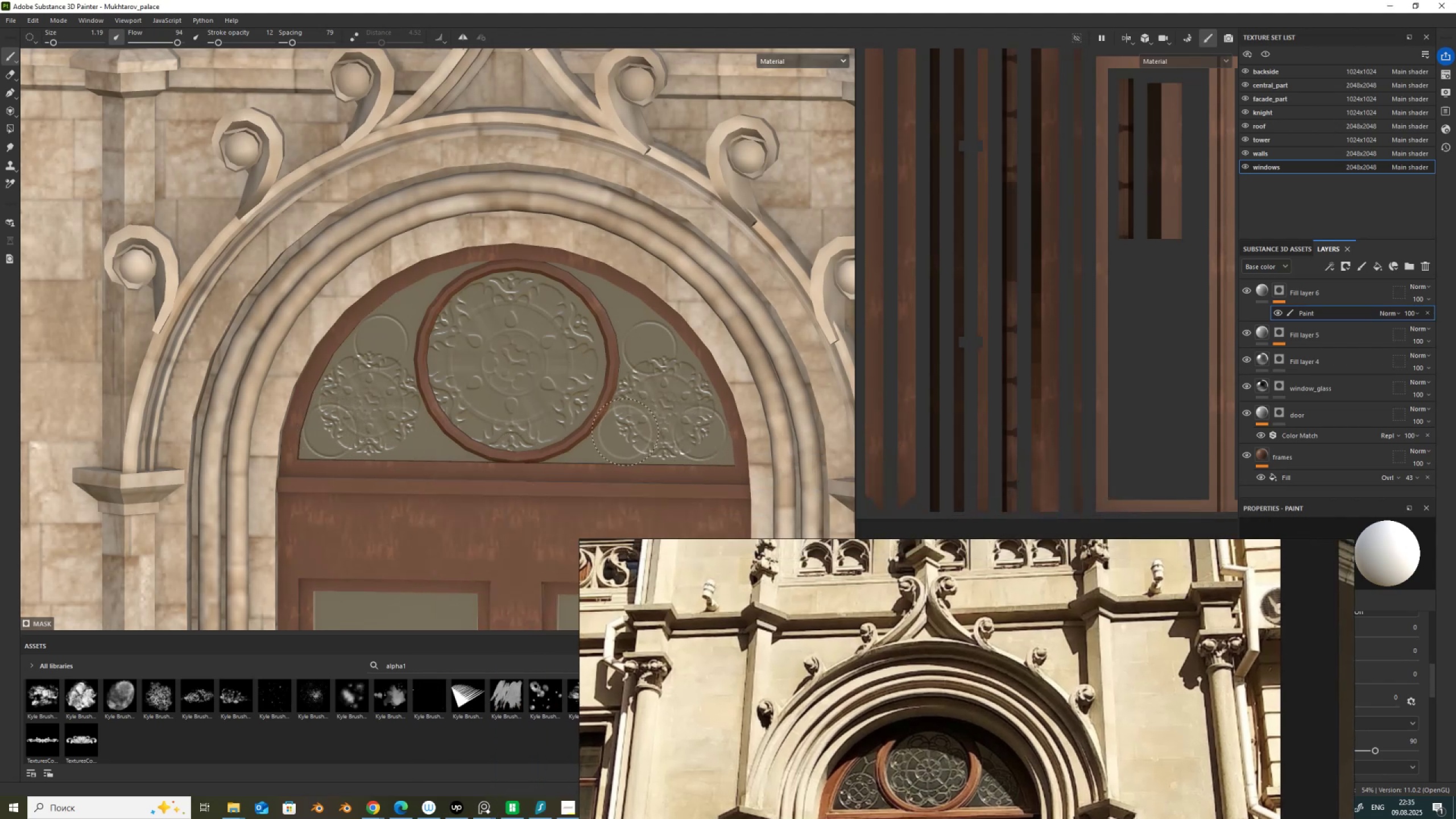 
left_click([624, 433])
 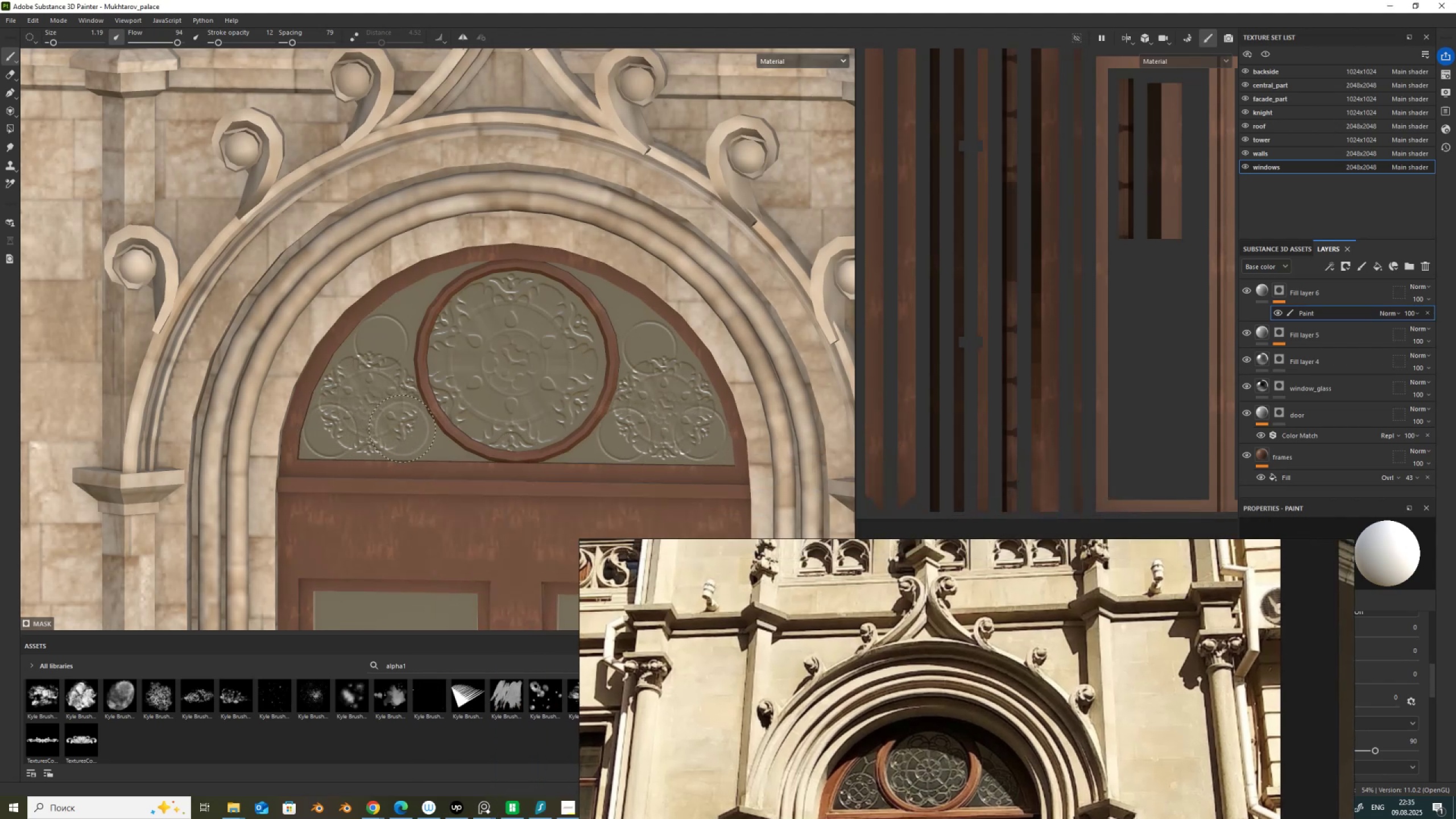 
left_click([405, 429])
 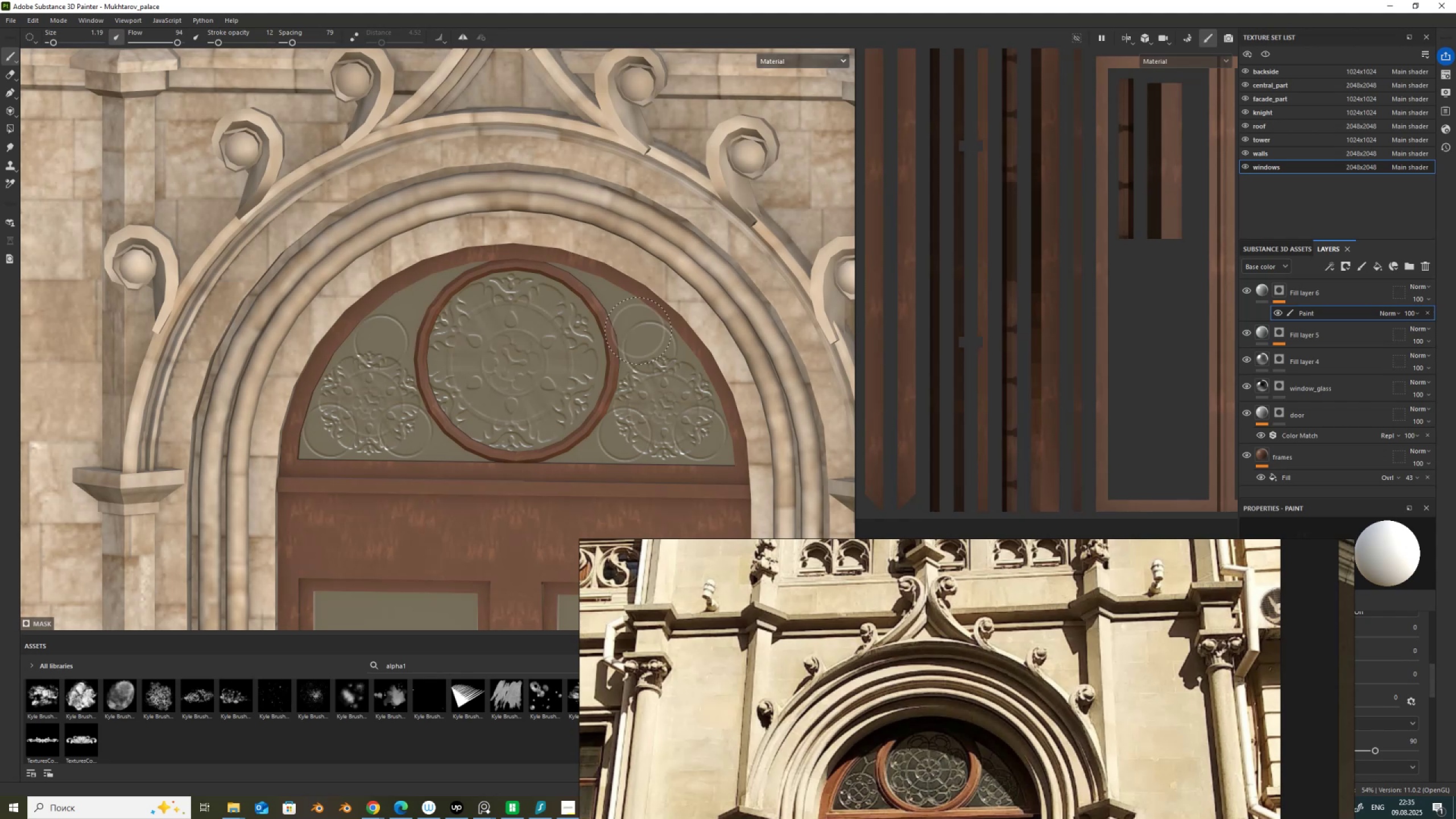 
hold_key(key=ControlLeft, duration=0.84)
 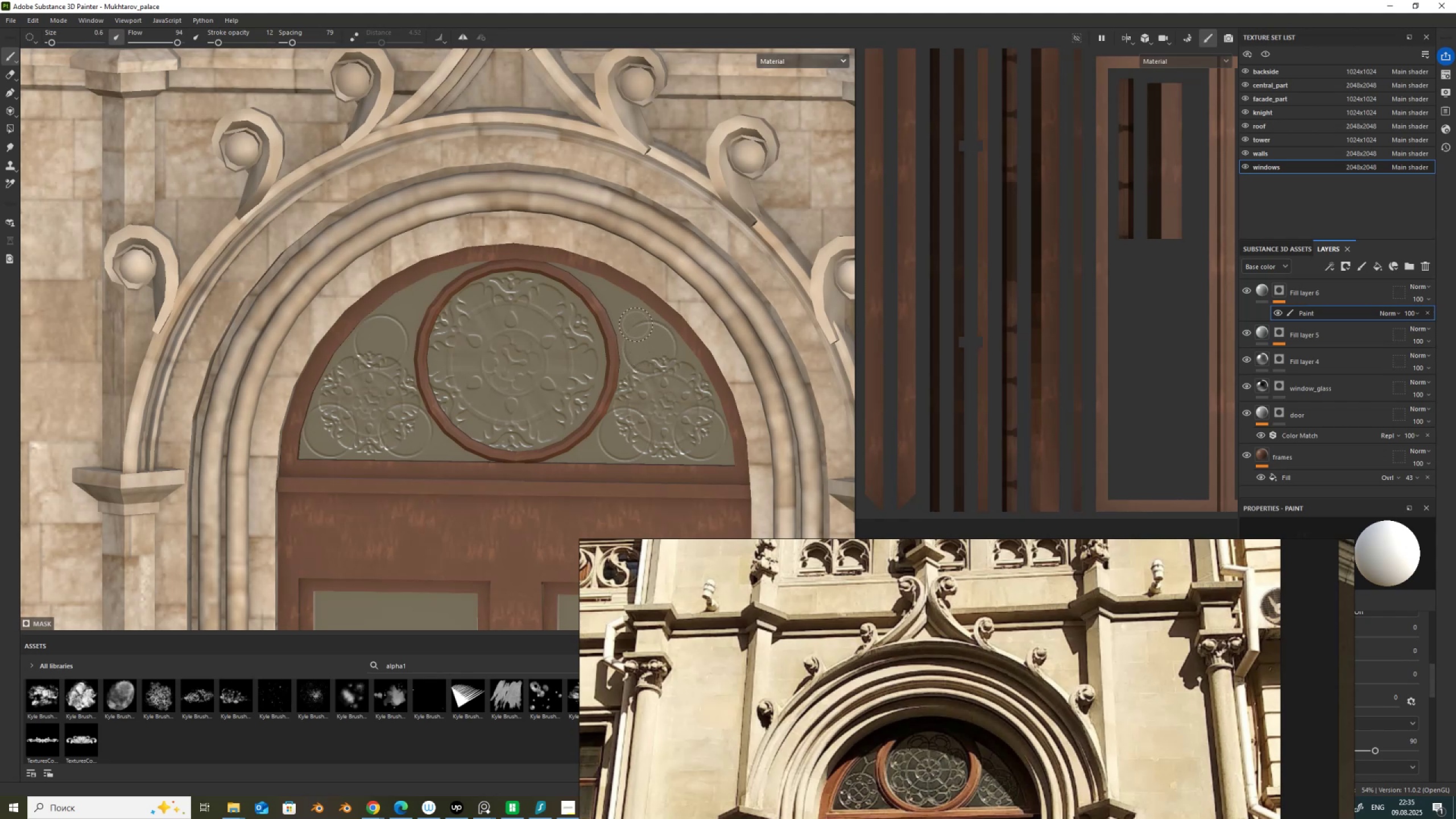 
hold_key(key=ControlLeft, duration=1.22)
 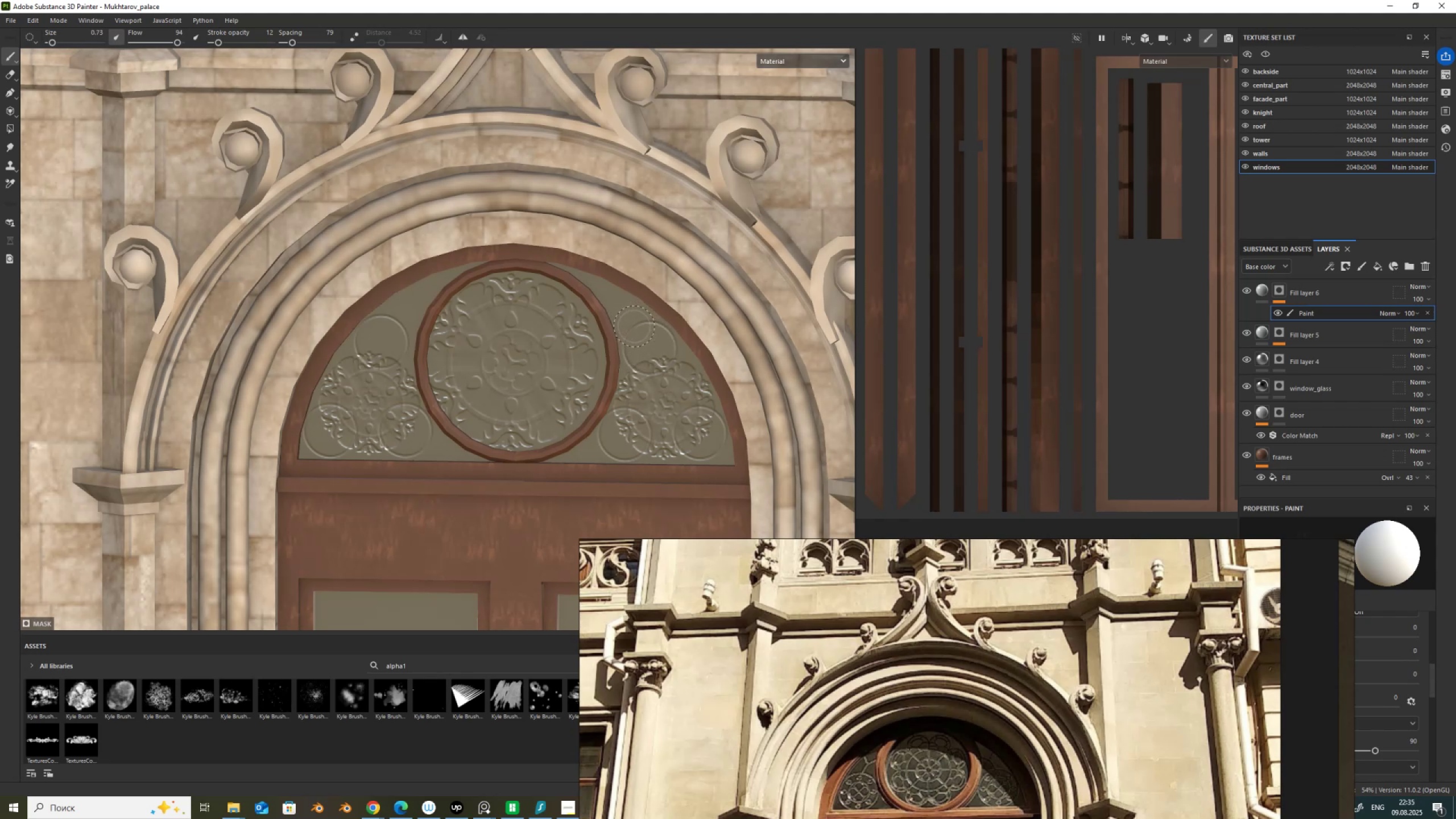 
left_click([634, 326])
 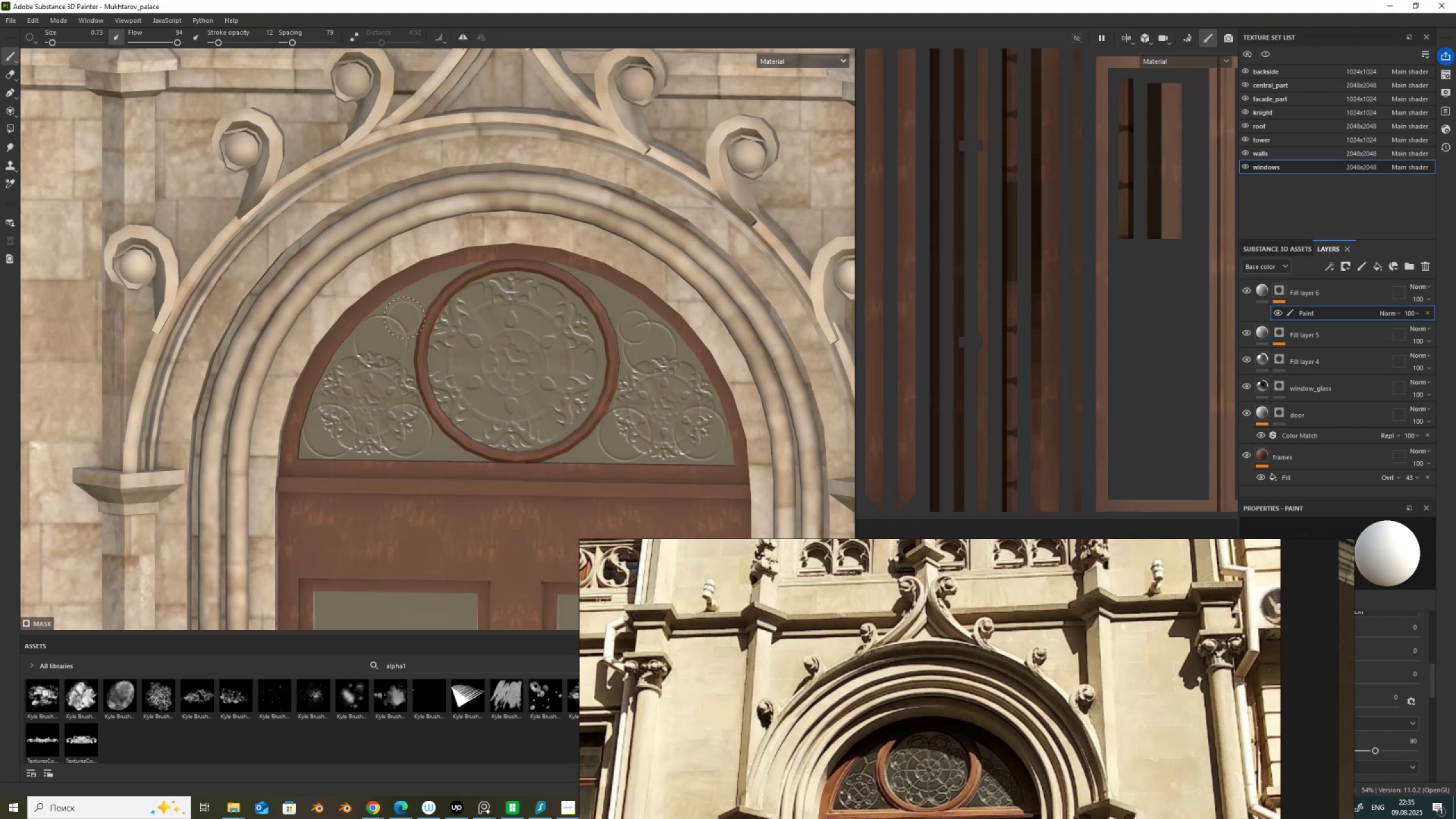 
left_click([402, 318])
 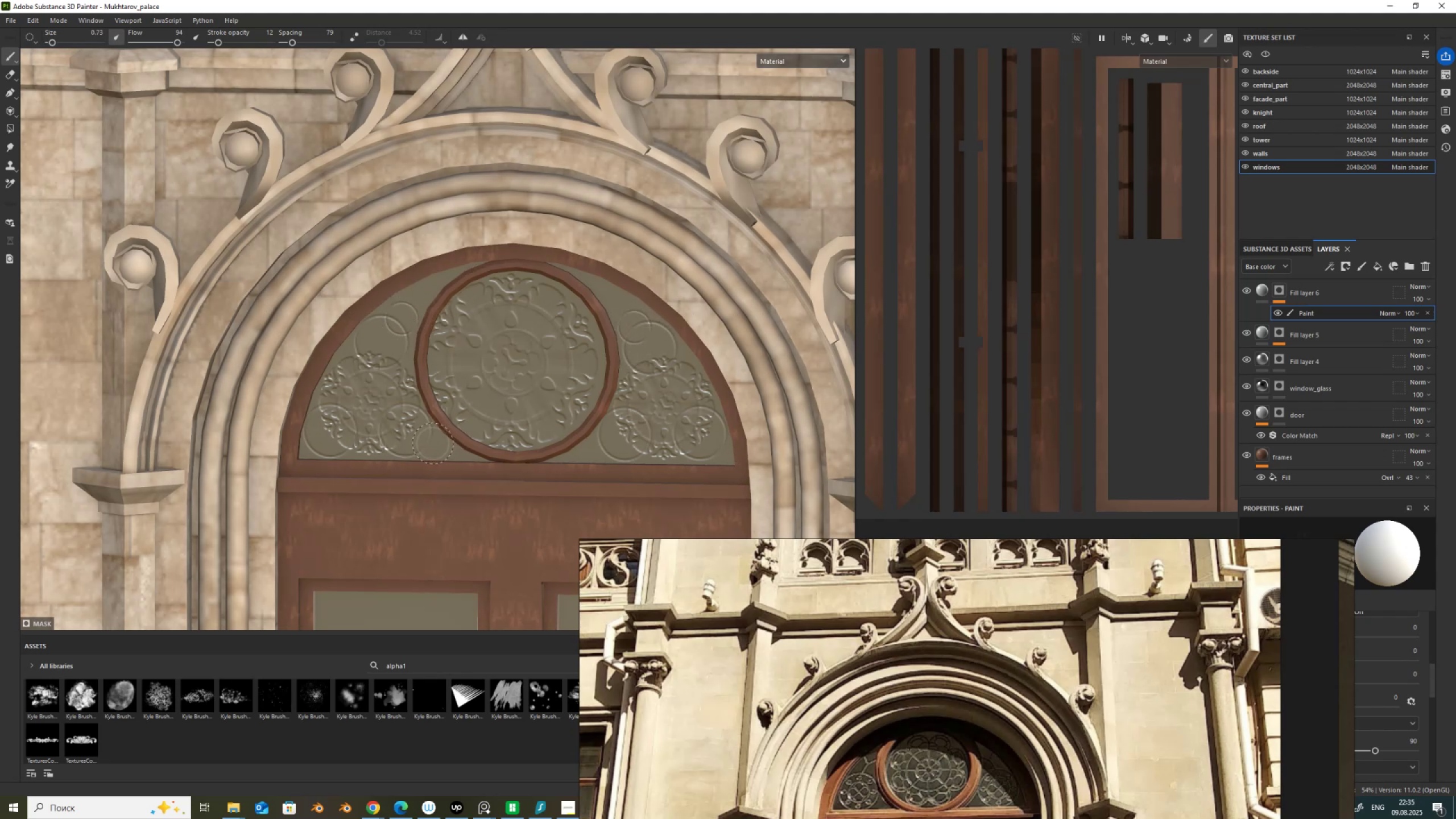 
left_click([431, 442])
 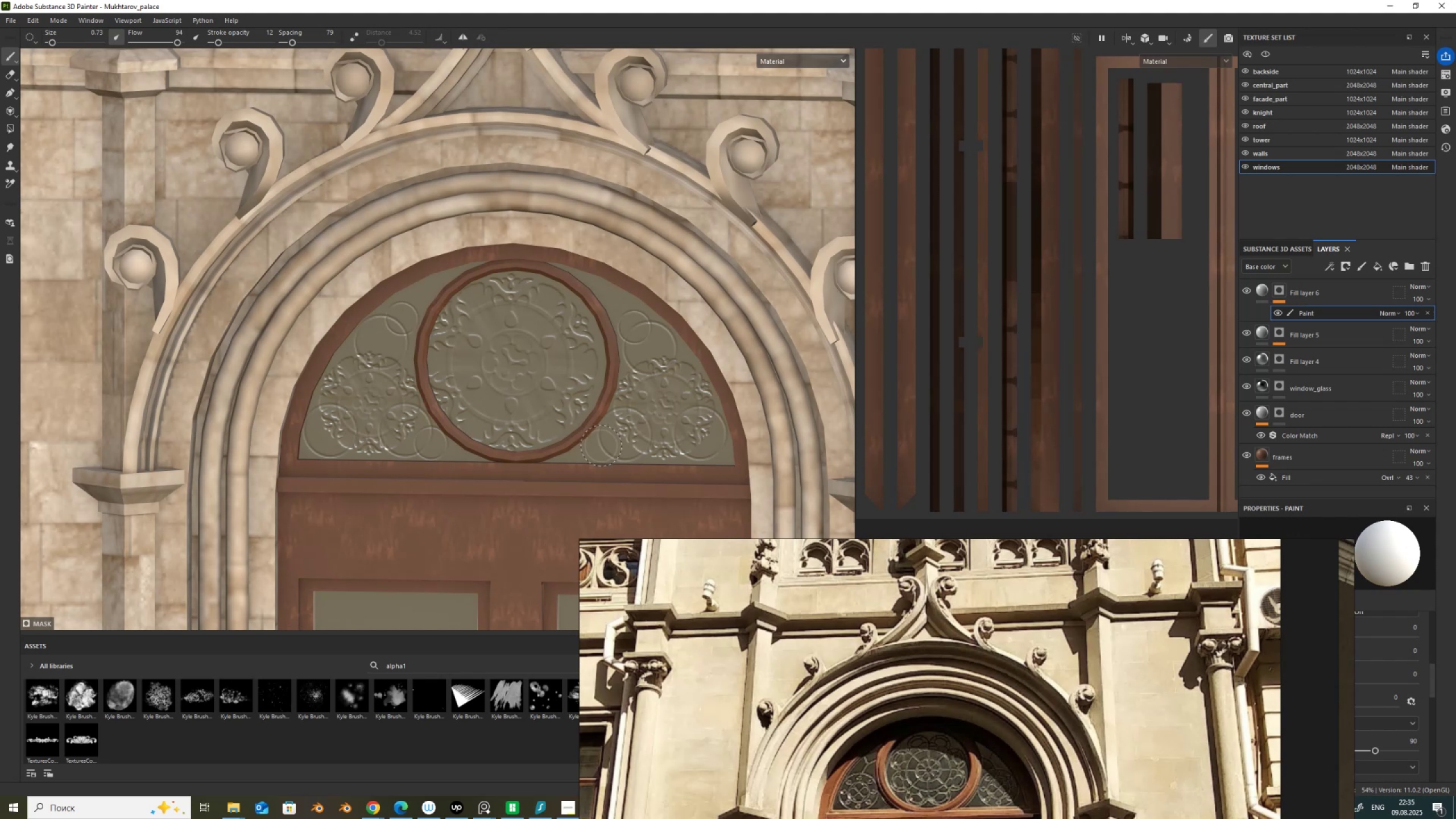 
left_click([603, 445])
 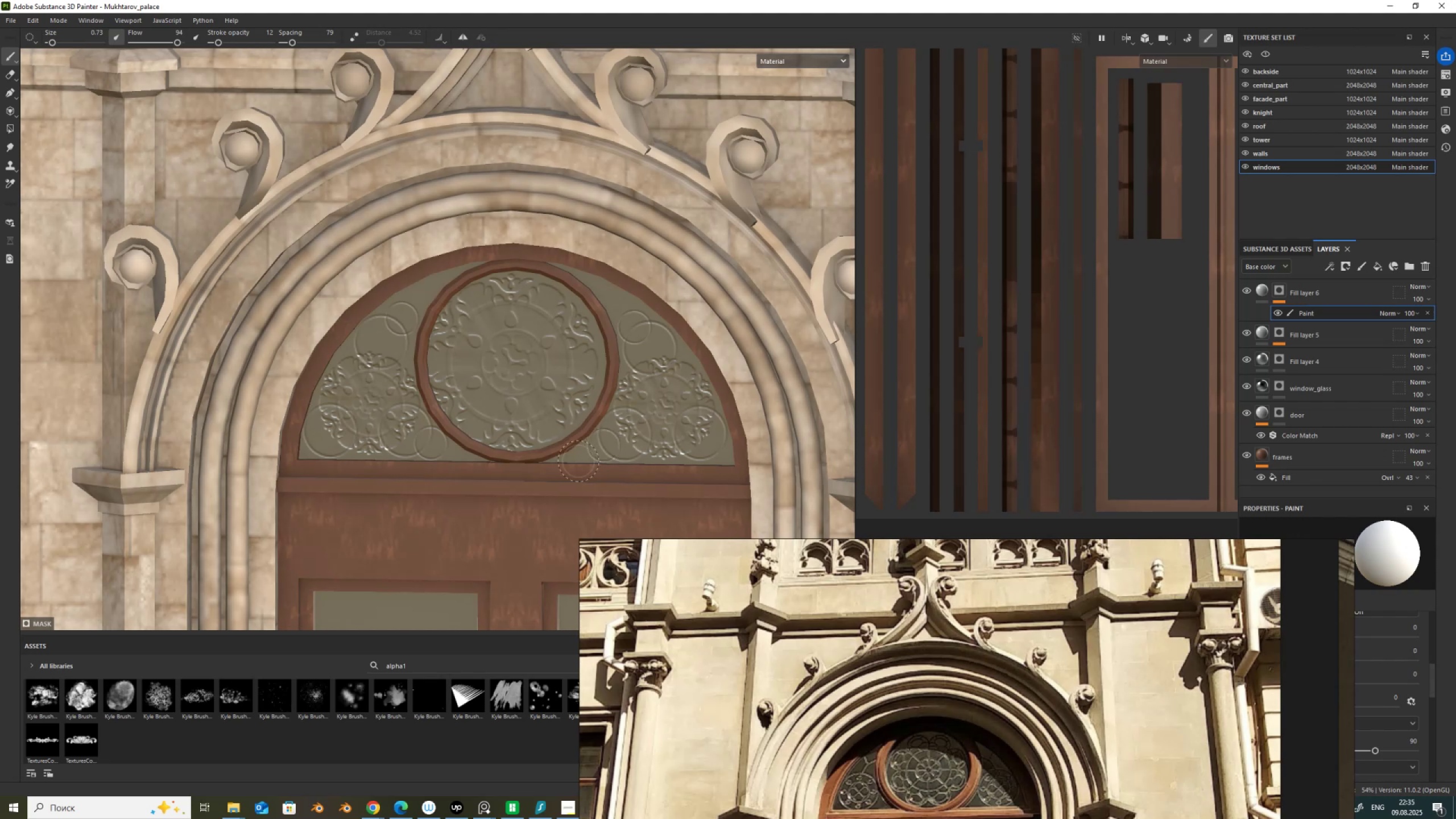 
hold_key(key=ControlLeft, duration=1.39)
 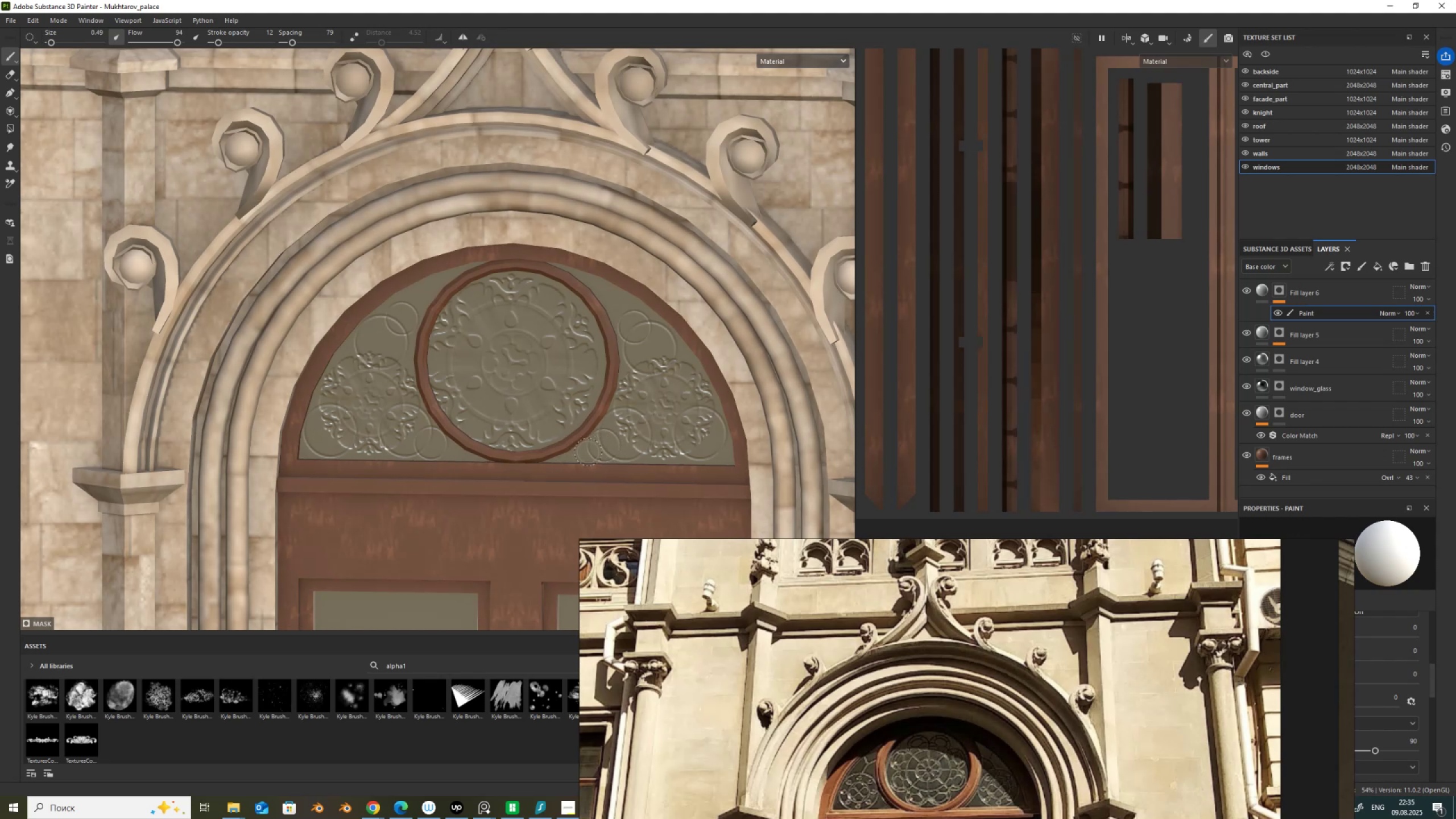 
left_click([588, 452])
 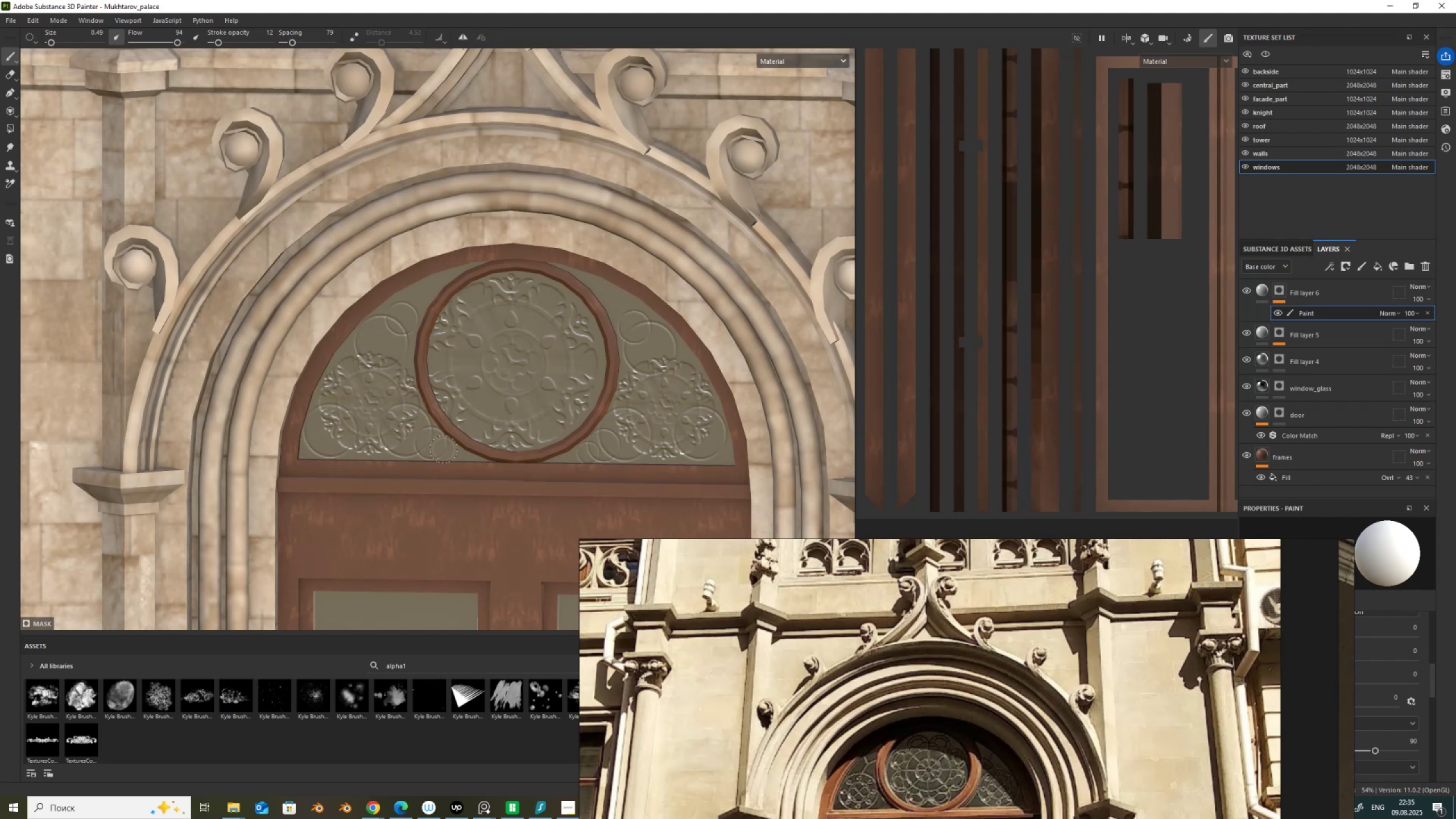 
left_click([445, 449])
 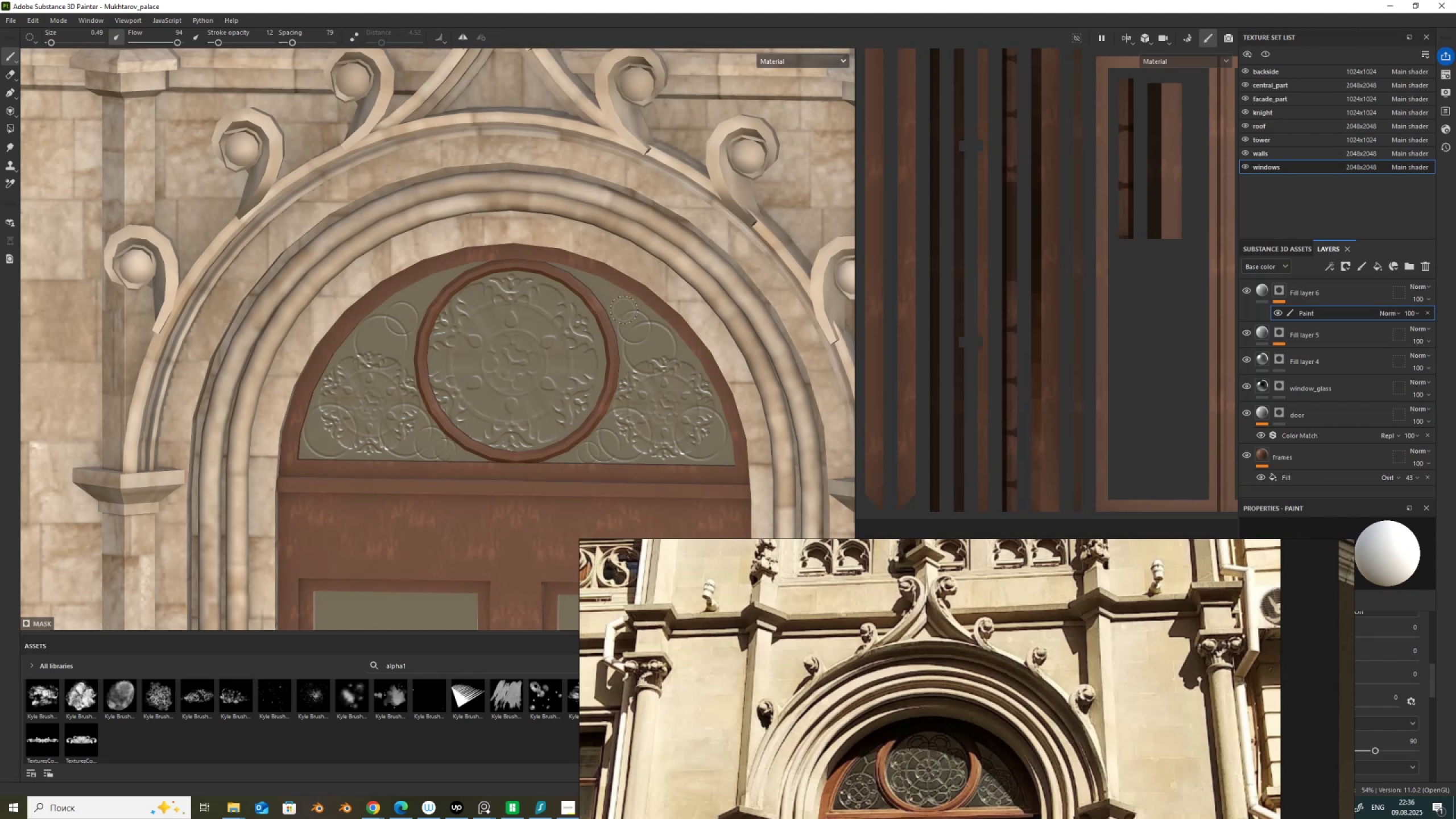 
left_click([621, 311])
 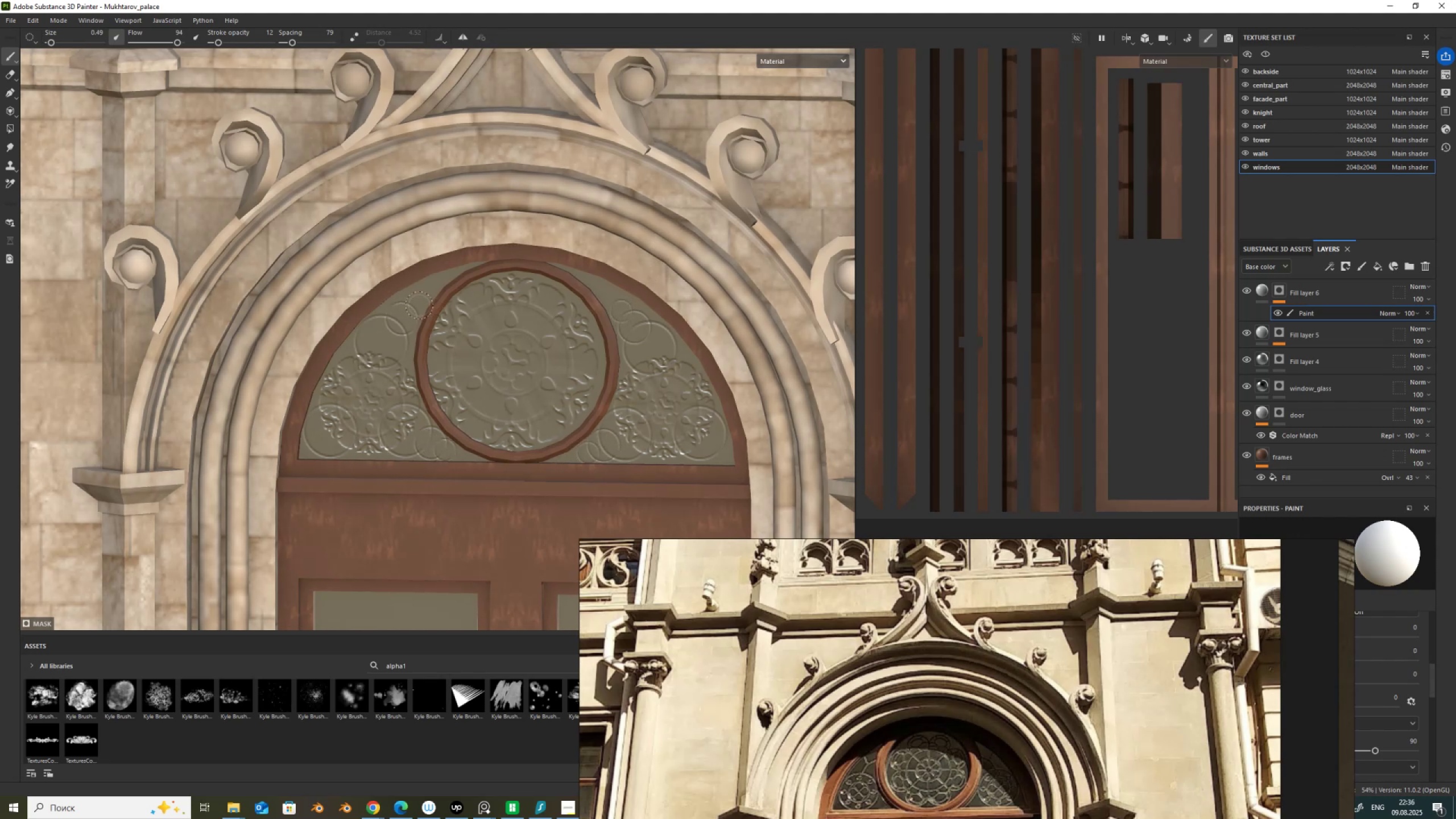 
left_click([417, 305])
 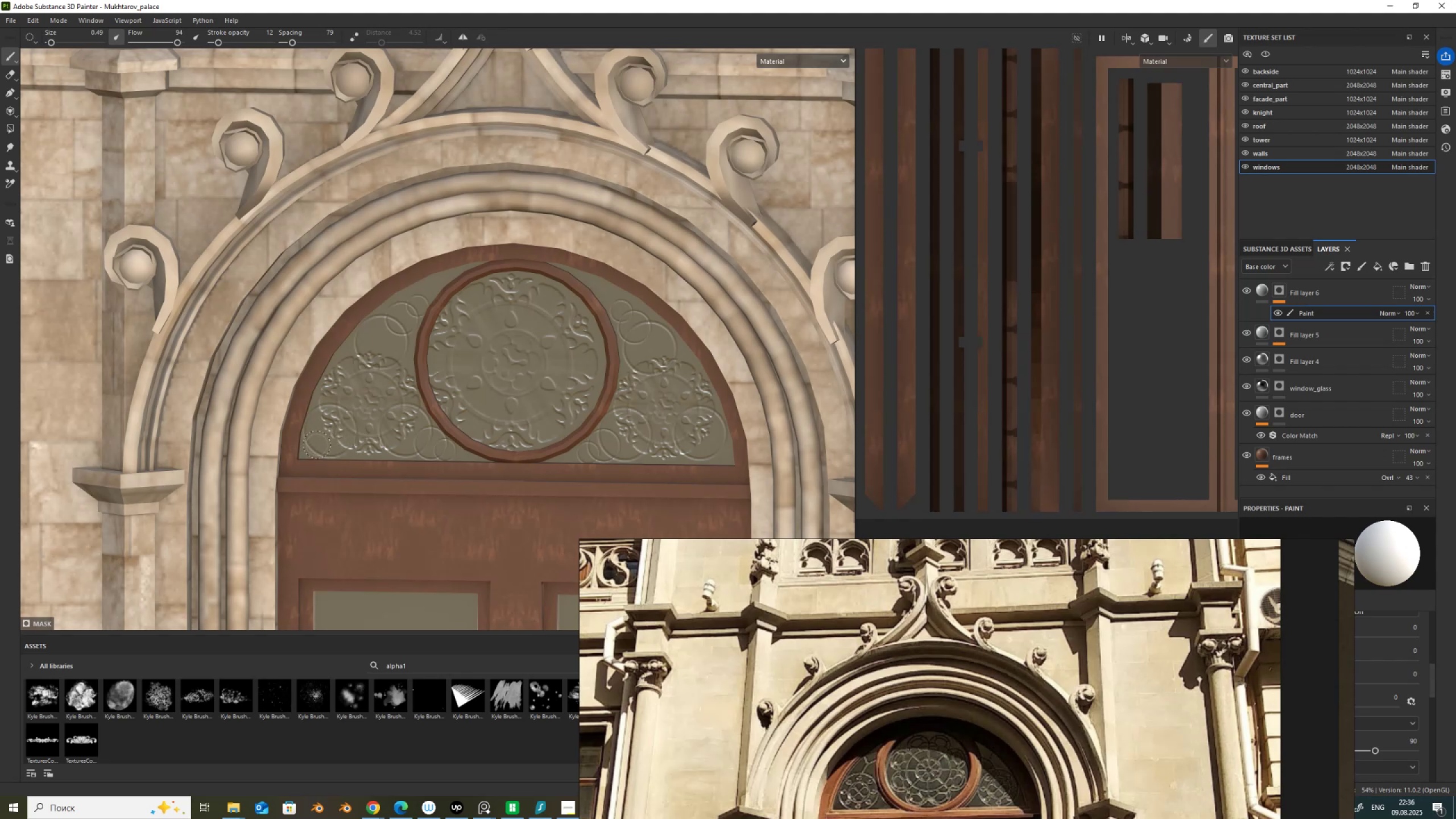 
left_click([316, 445])
 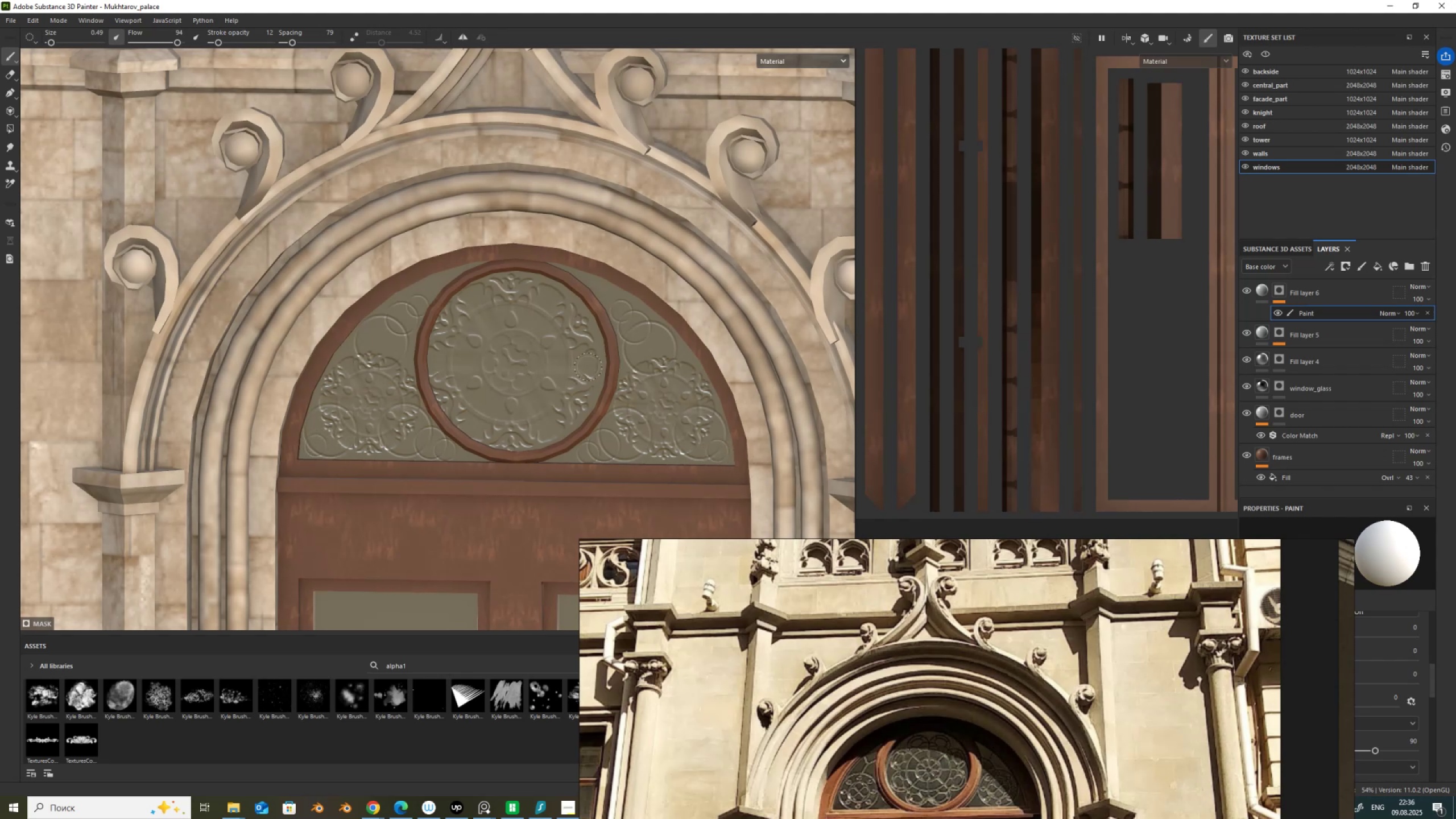 
left_click([511, 362])
 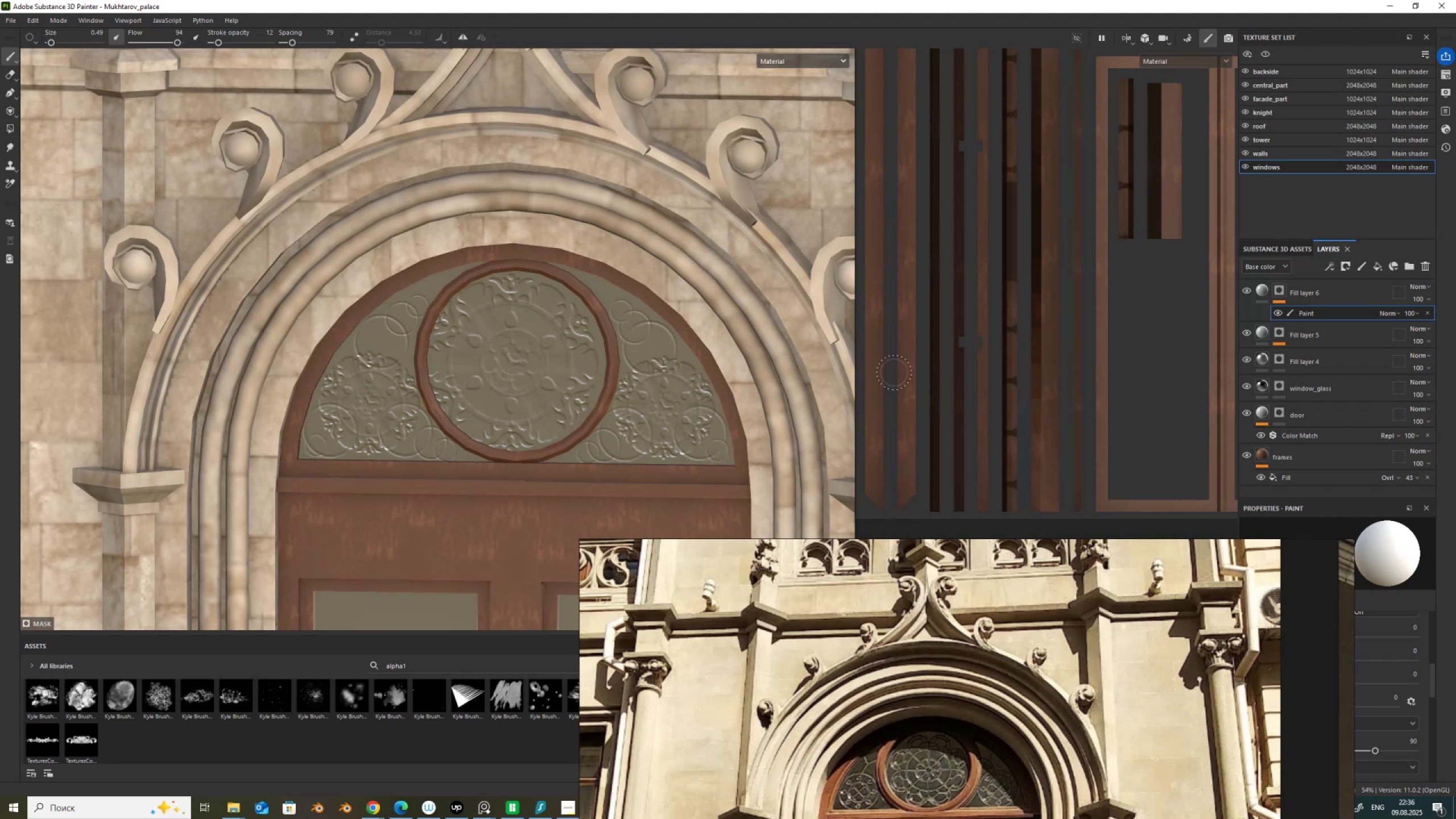 
key(Control+Z)
 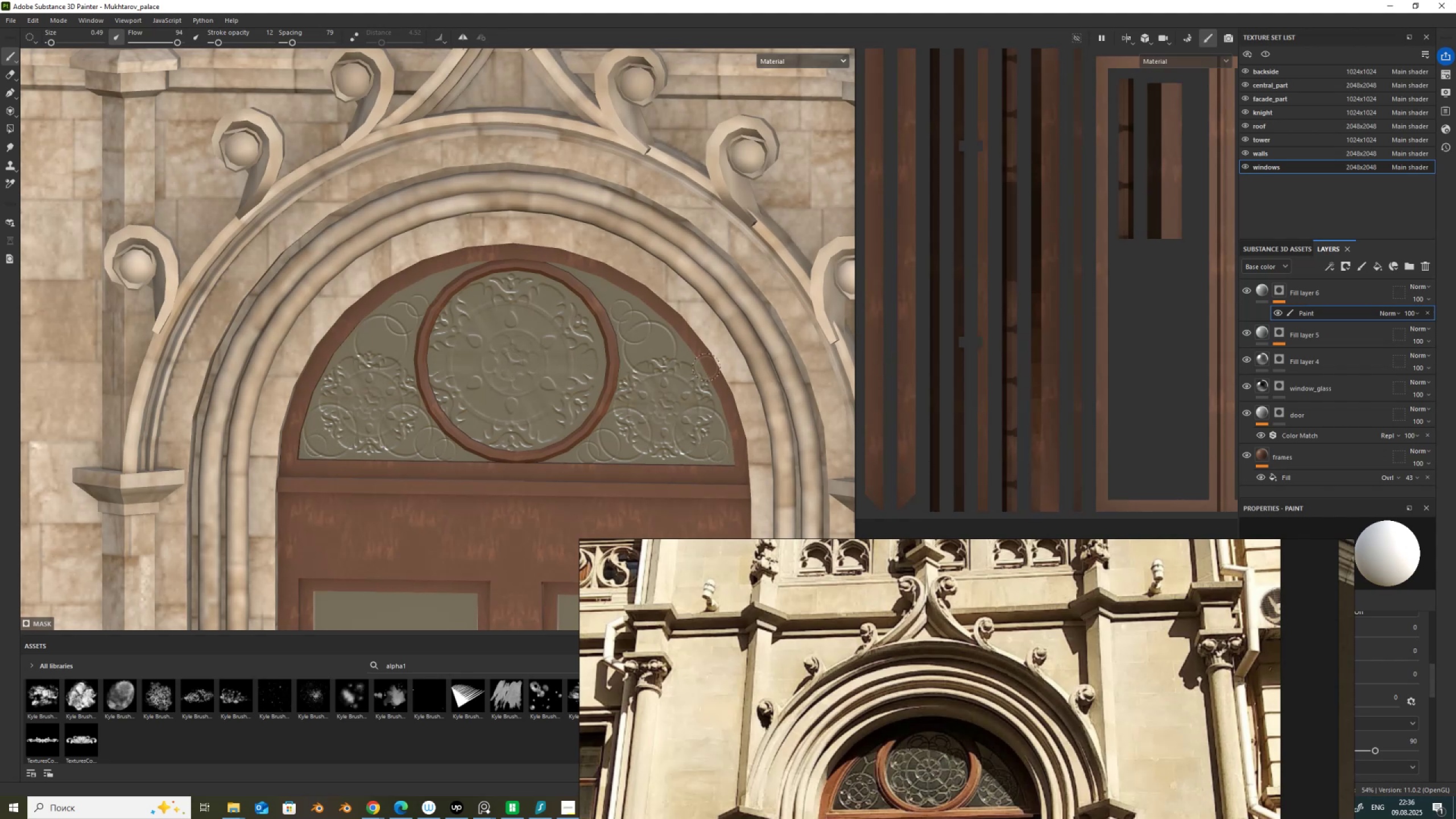 
scroll: coordinate [706, 364], scroll_direction: down, amount: 2.0
 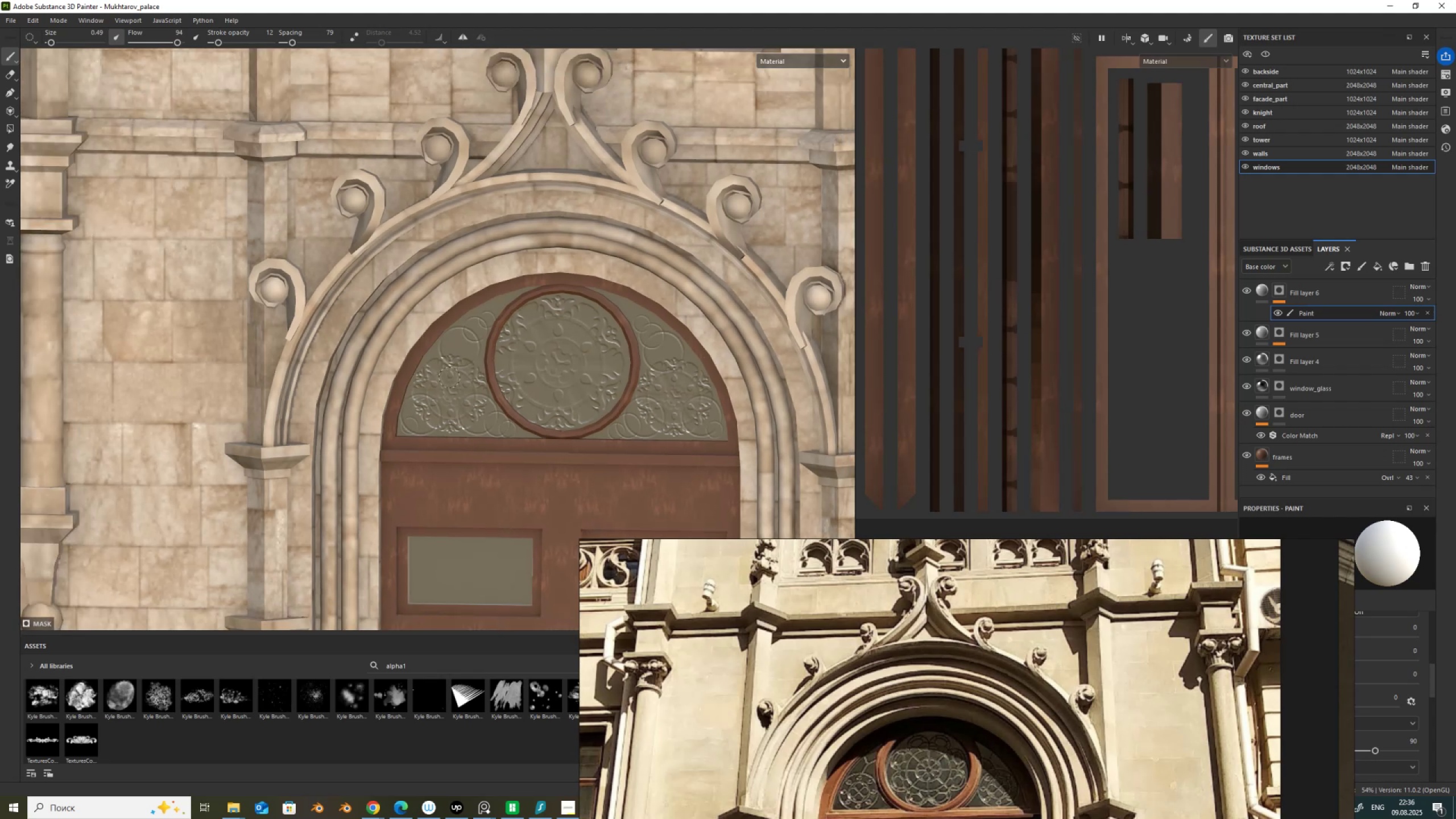 
scroll: coordinate [433, 378], scroll_direction: up, amount: 2.0
 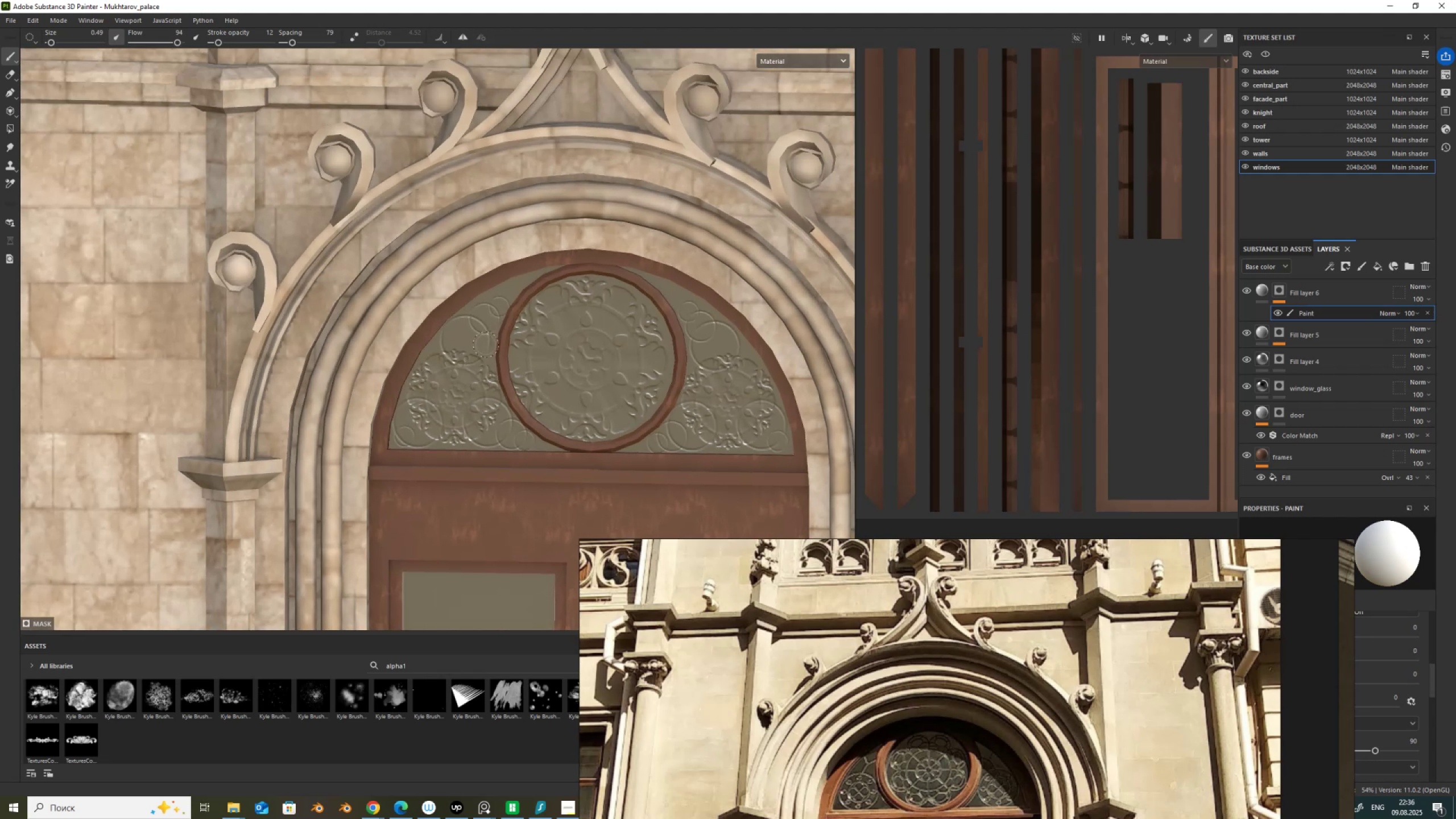 
left_click([486, 345])
 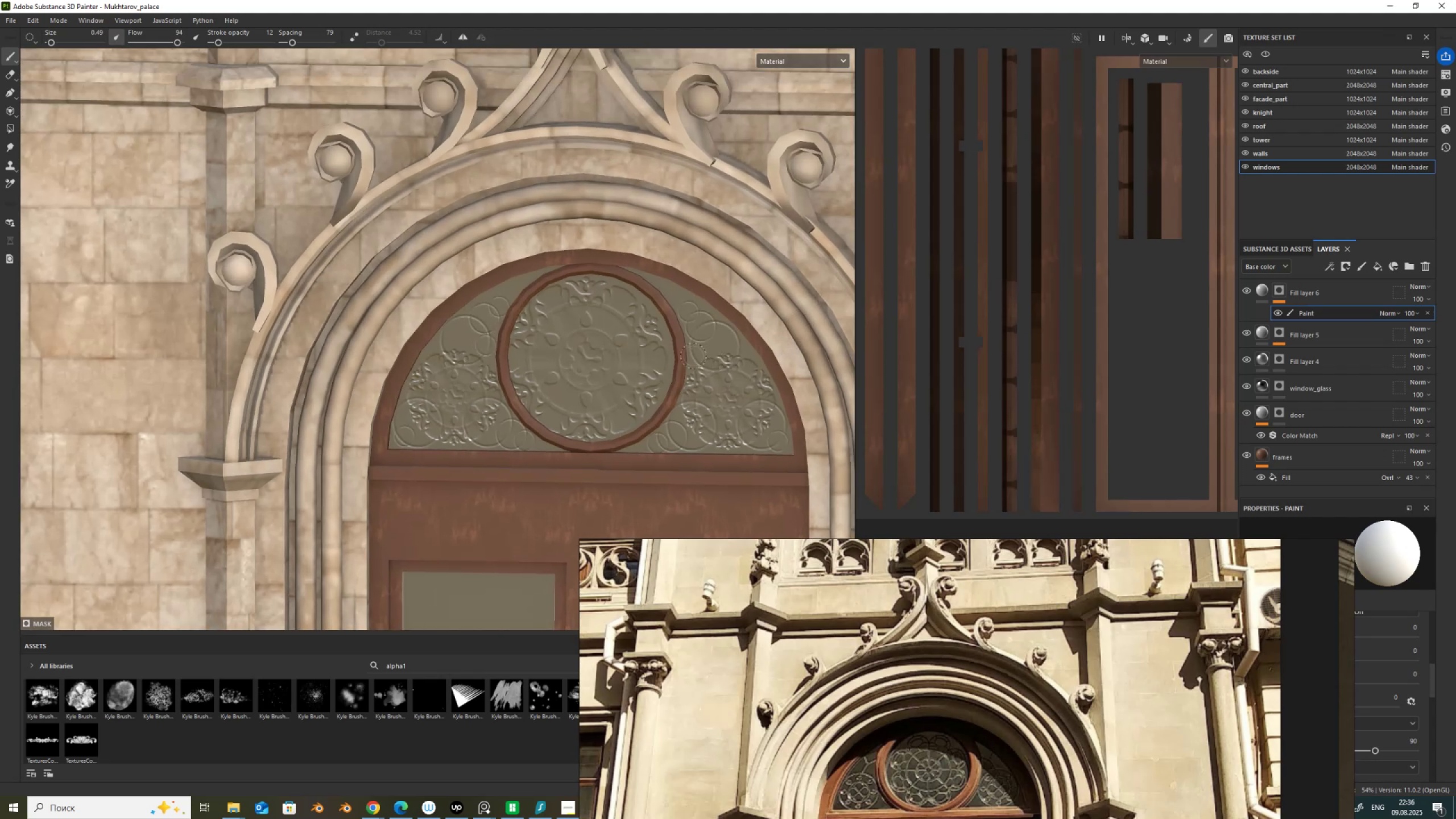 
left_click([696, 353])
 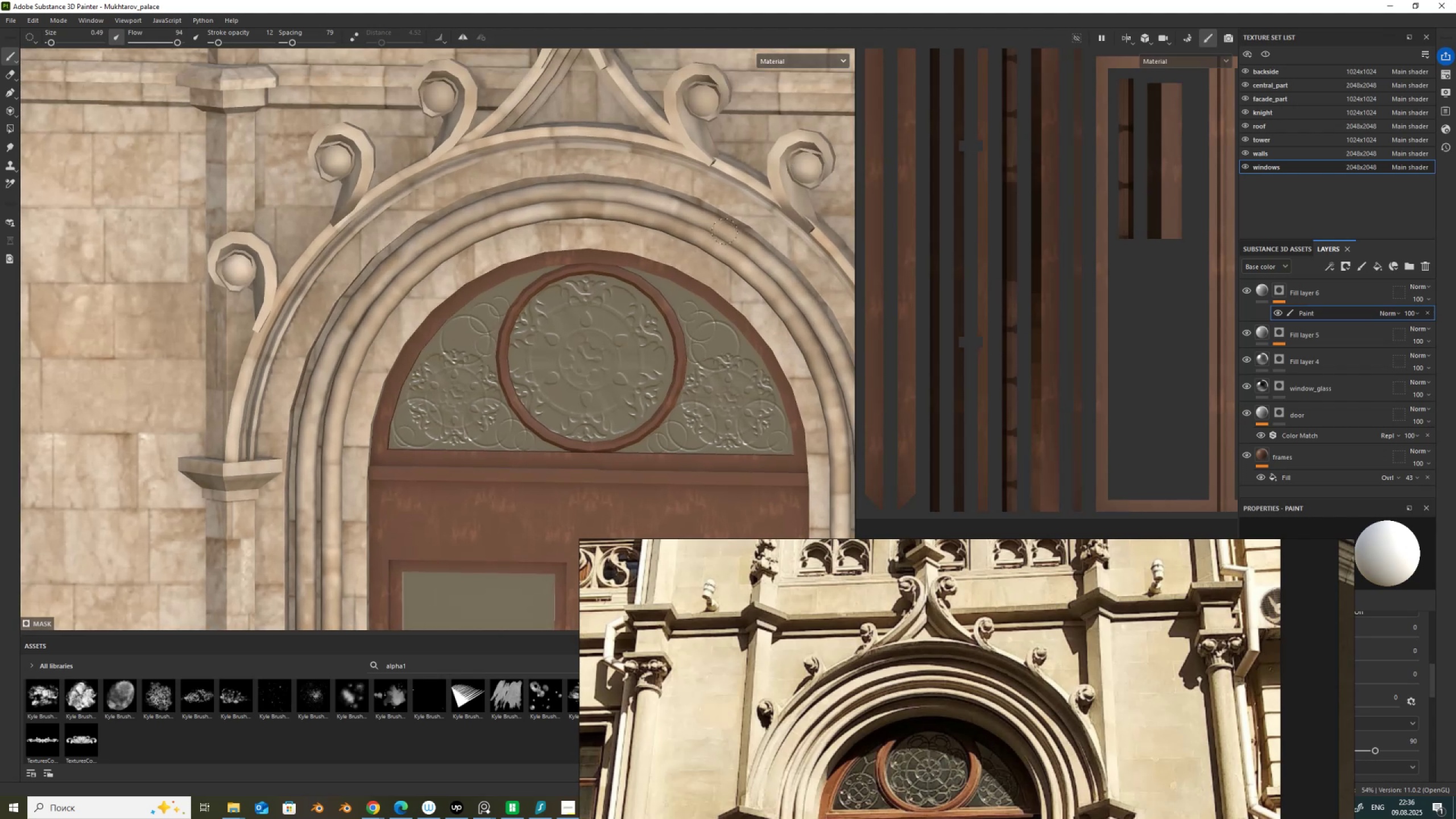 
scroll: coordinate [530, 134], scroll_direction: down, amount: 7.0
 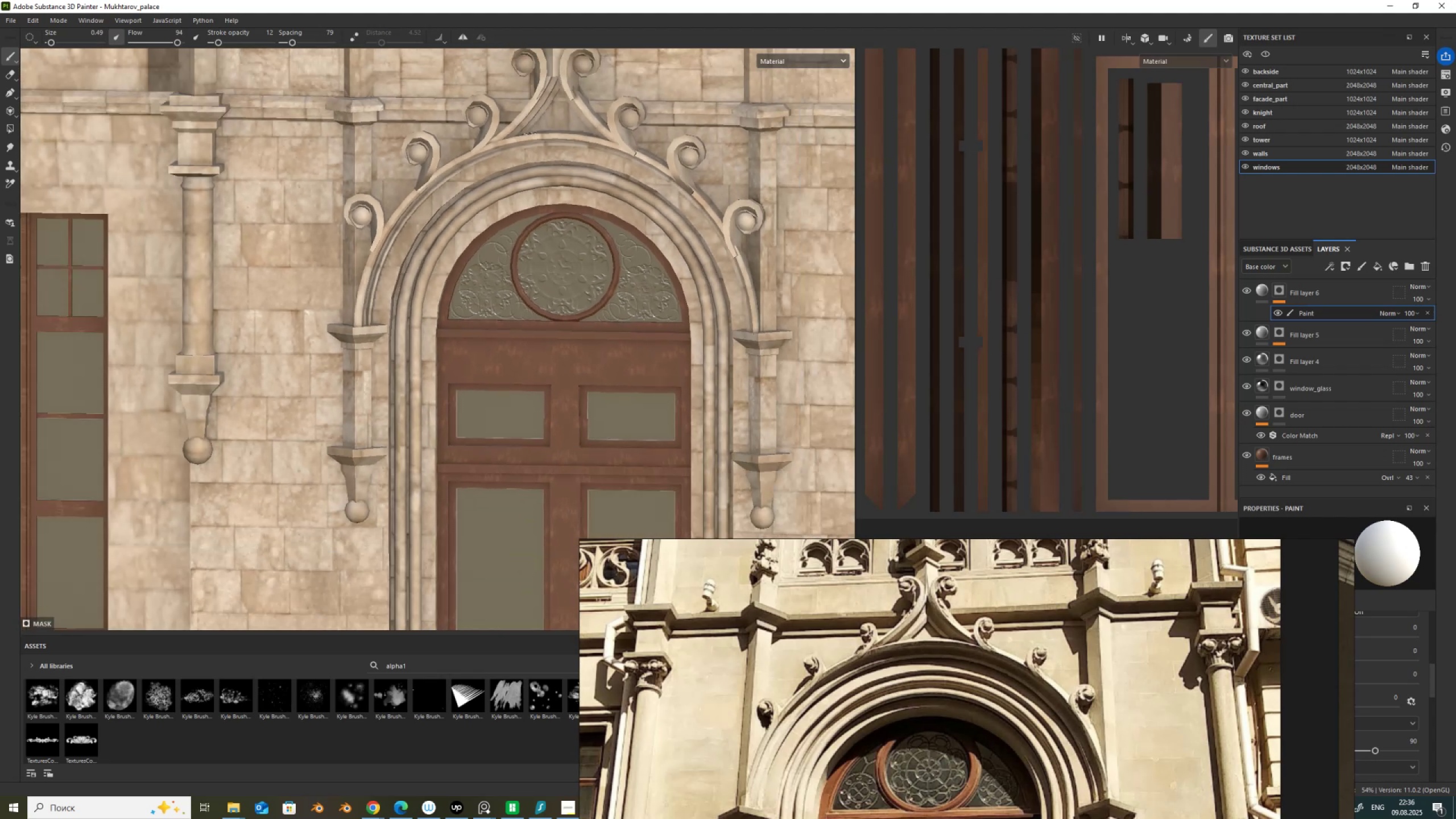 
hold_key(key=AltLeft, duration=1.54)
 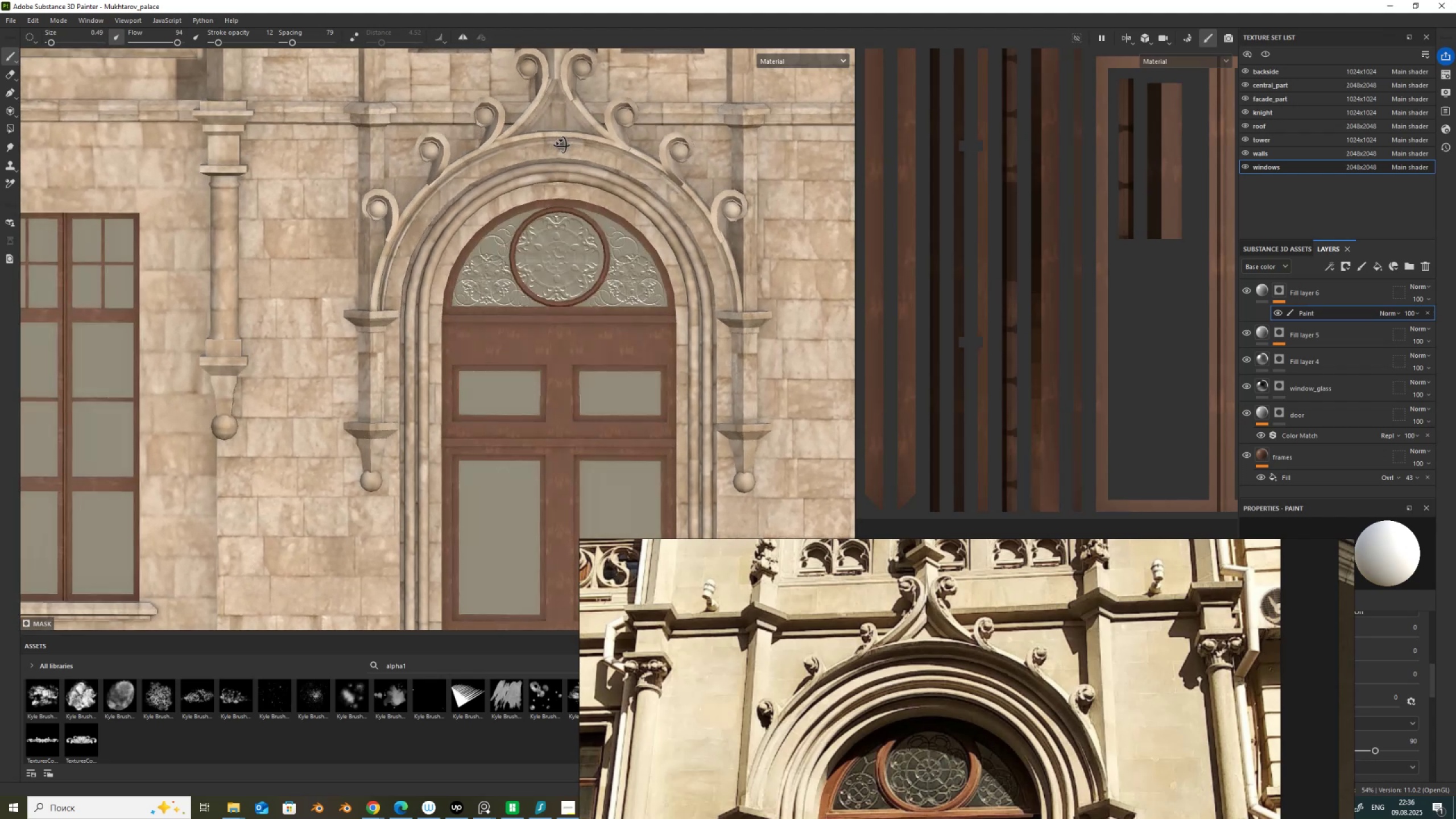 
hold_key(key=AltLeft, duration=1.51)
 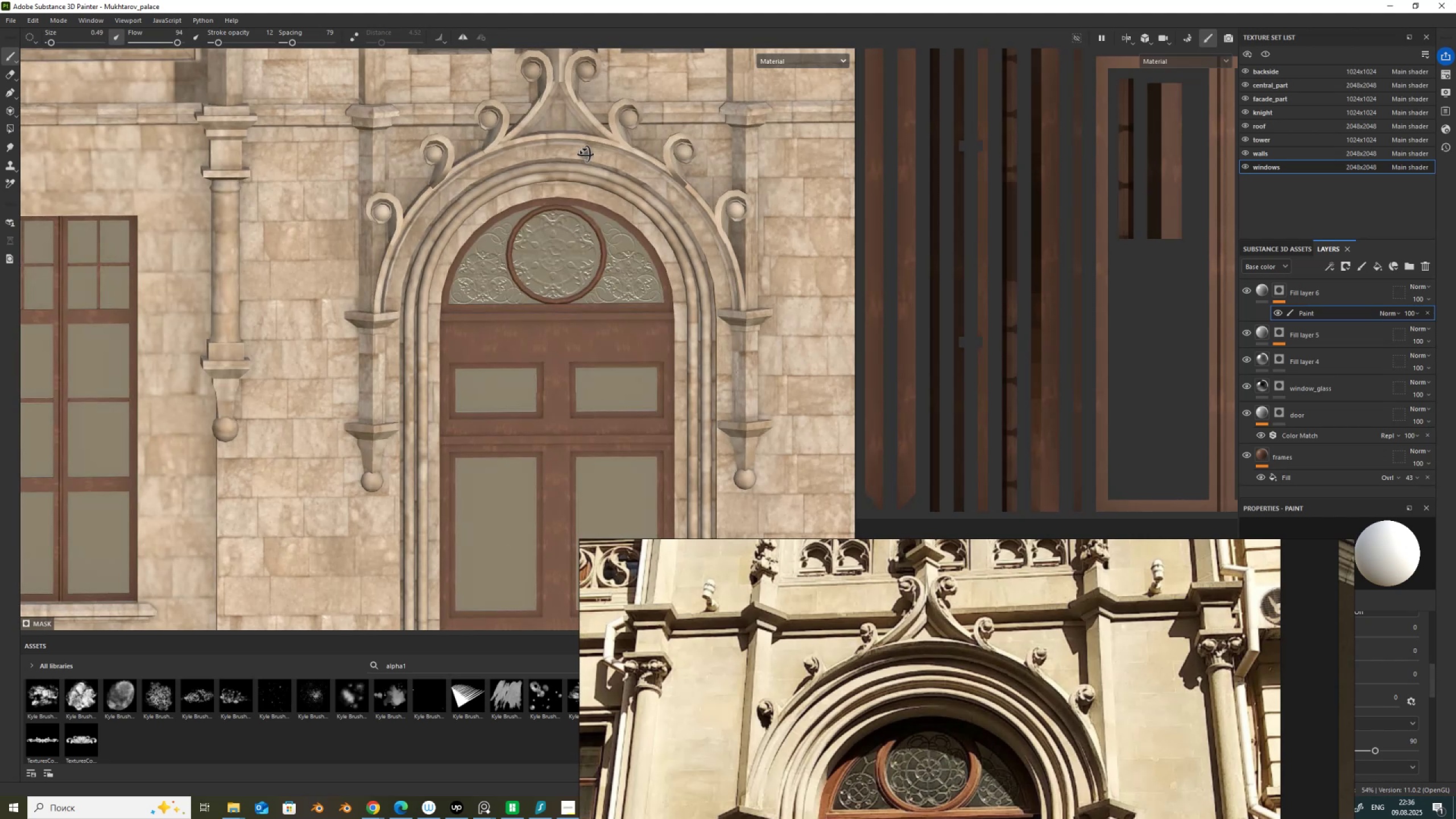 
hold_key(key=AltLeft, duration=1.51)
 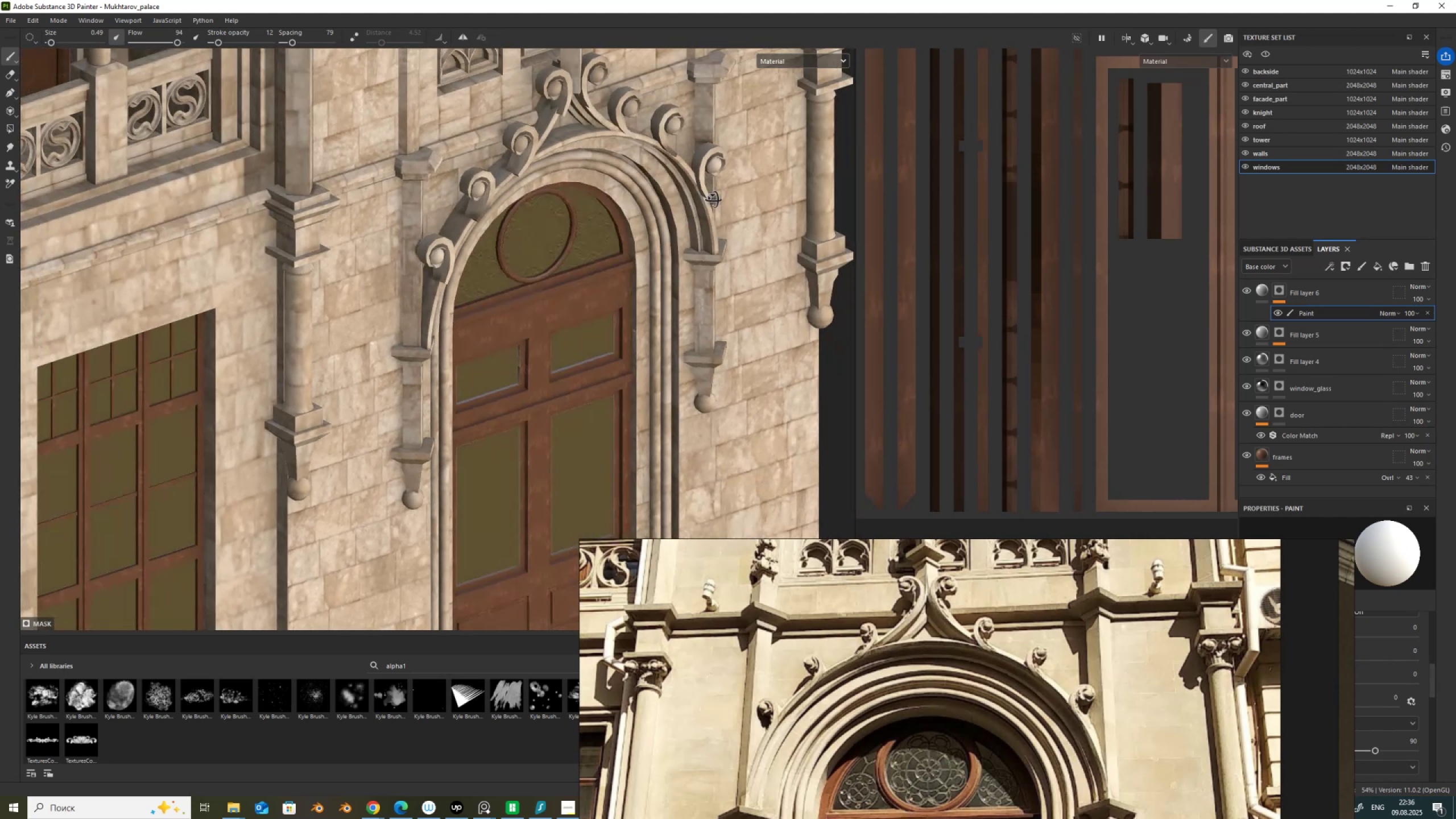 
hold_key(key=AltLeft, duration=1.53)
 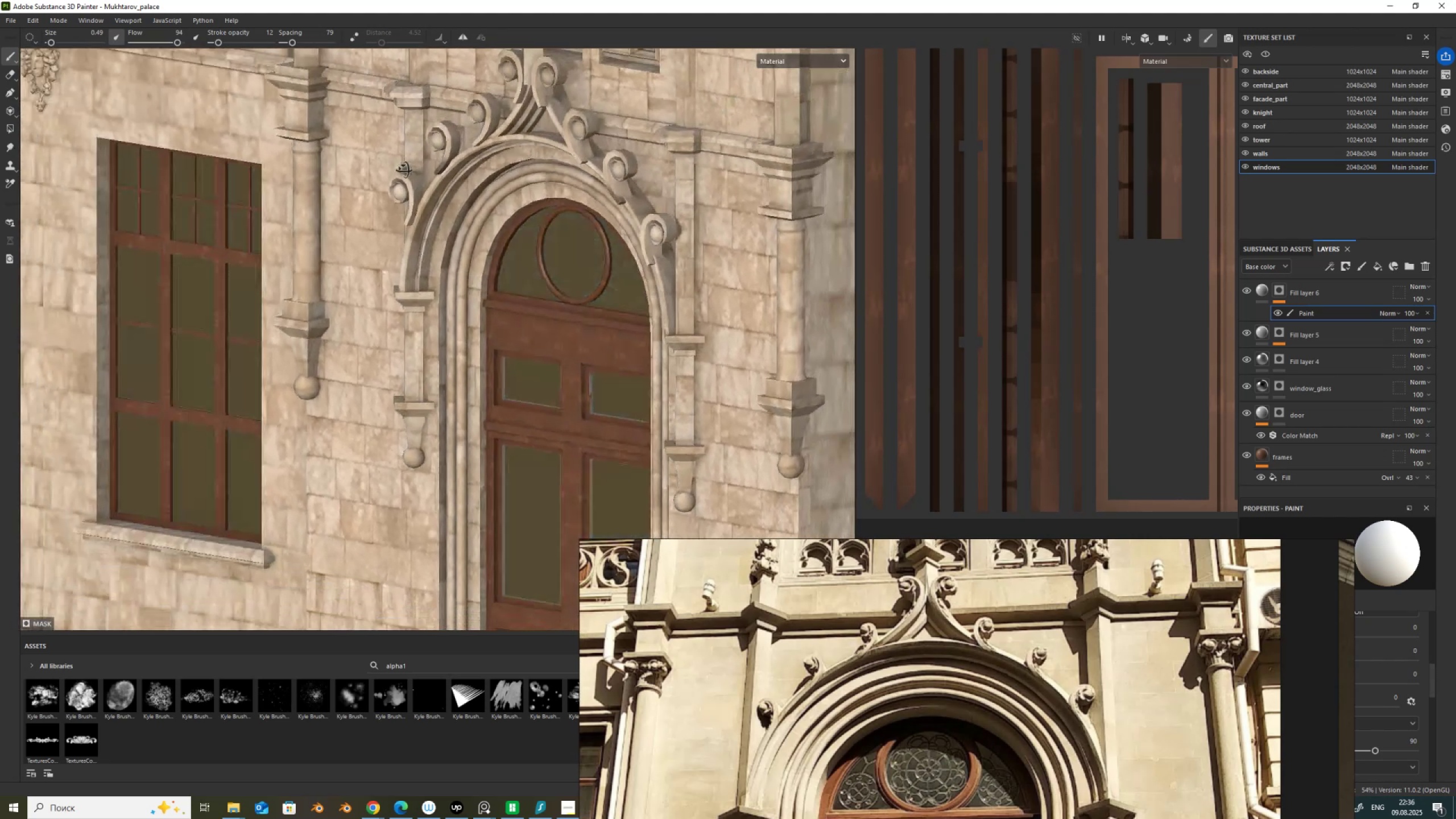 
hold_key(key=AltLeft, duration=1.52)
 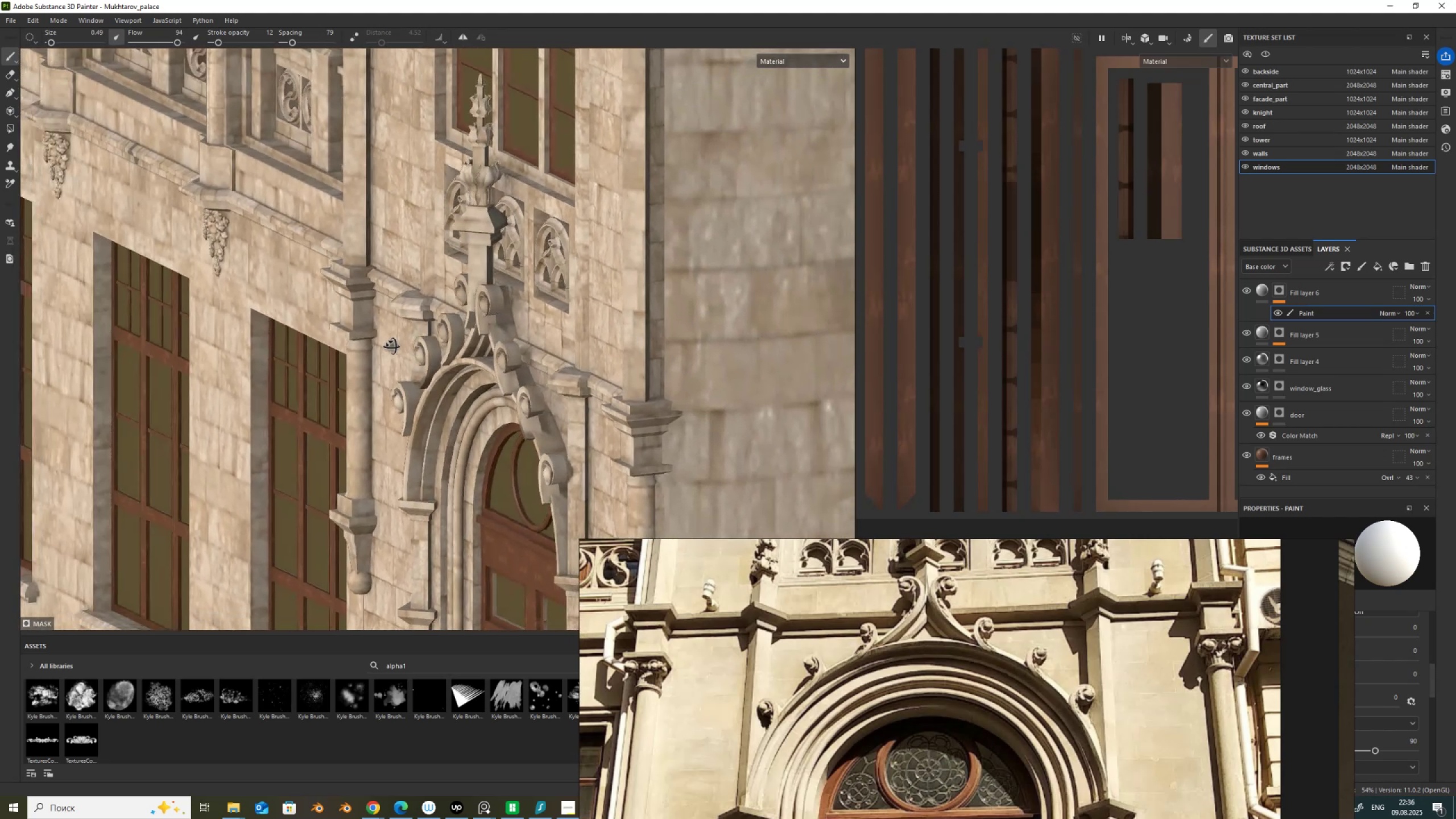 
hold_key(key=AltLeft, duration=1.52)
 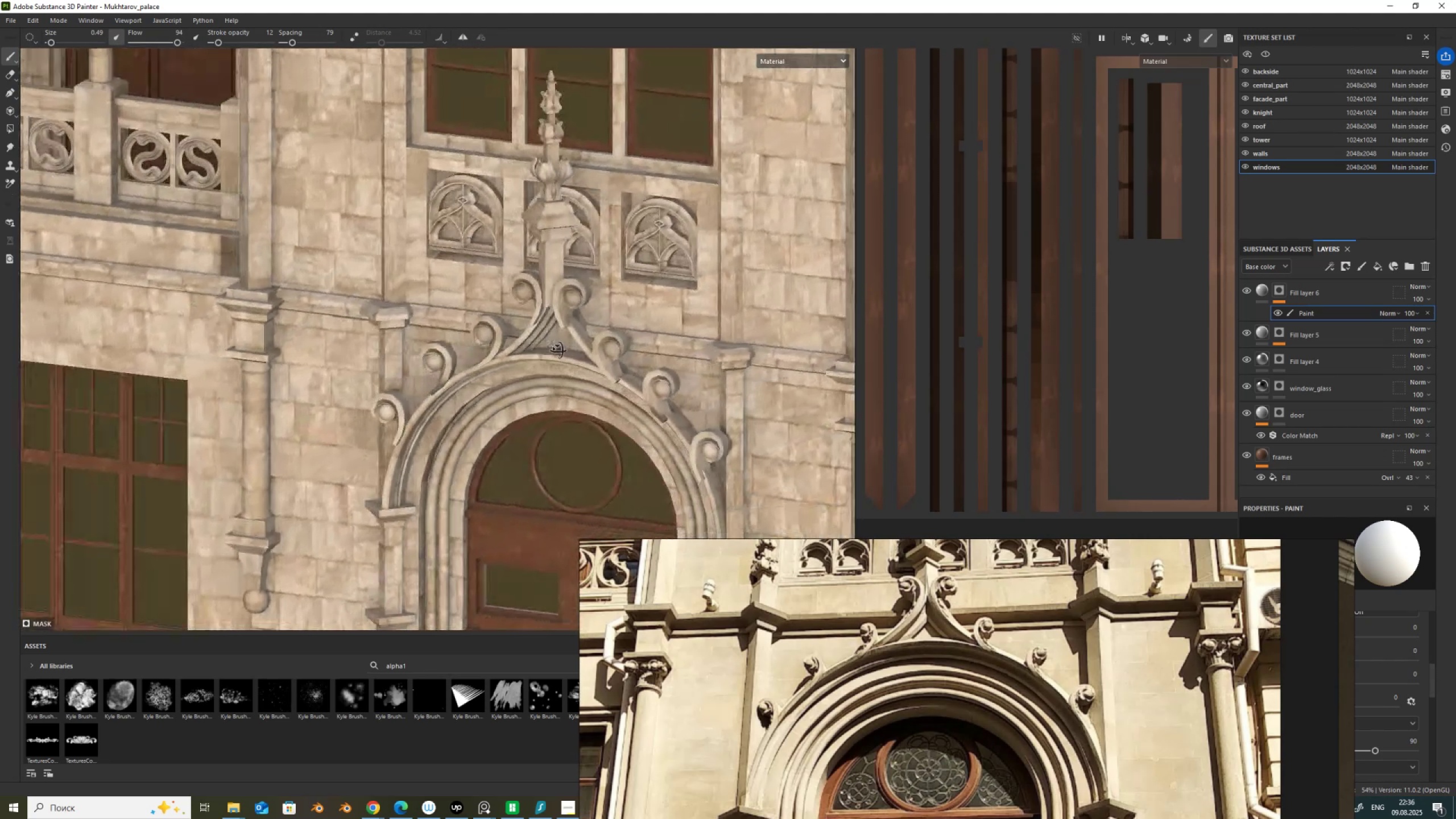 
hold_key(key=AltLeft, duration=1.51)
 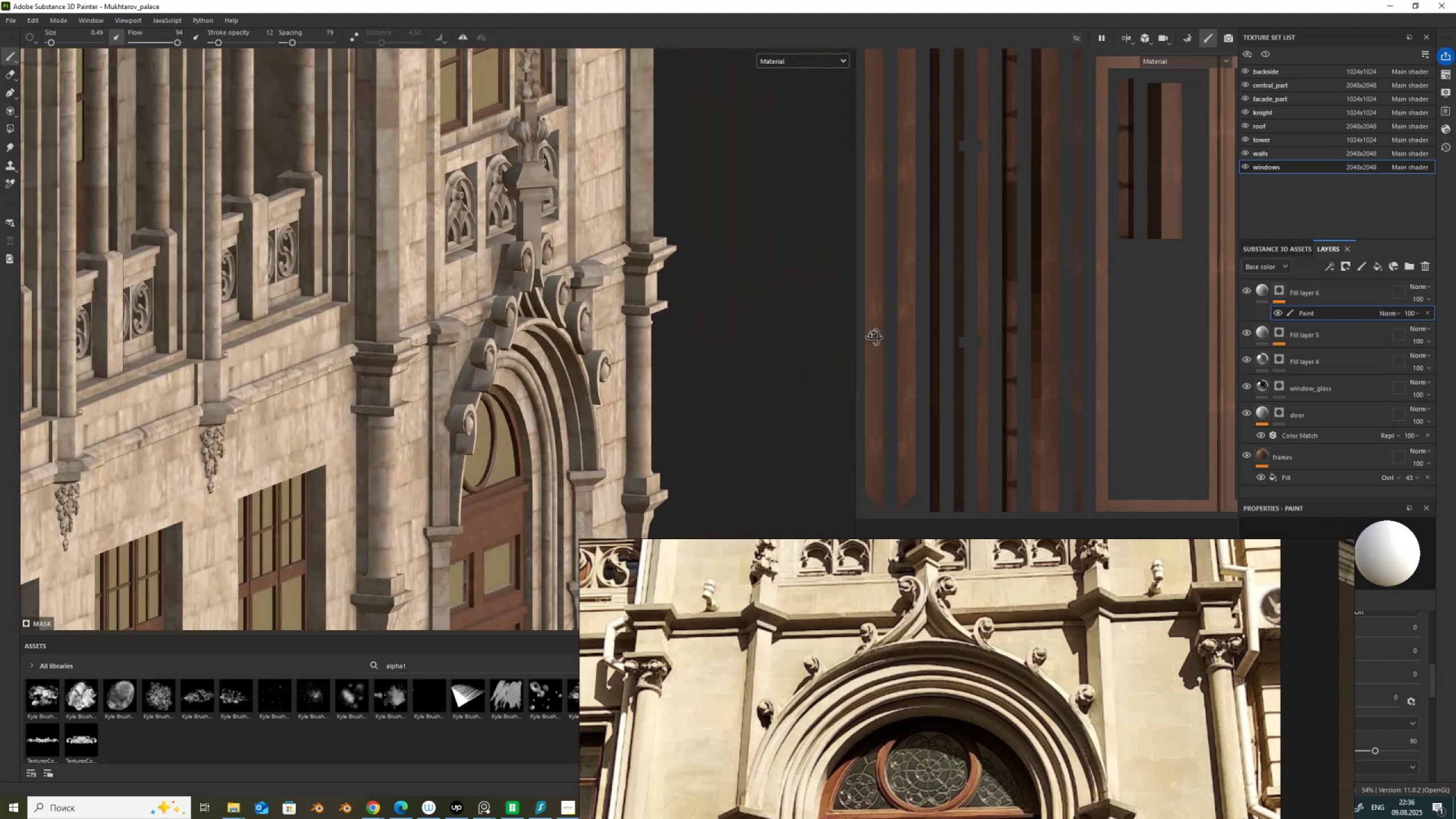 
hold_key(key=AltLeft, duration=1.55)
 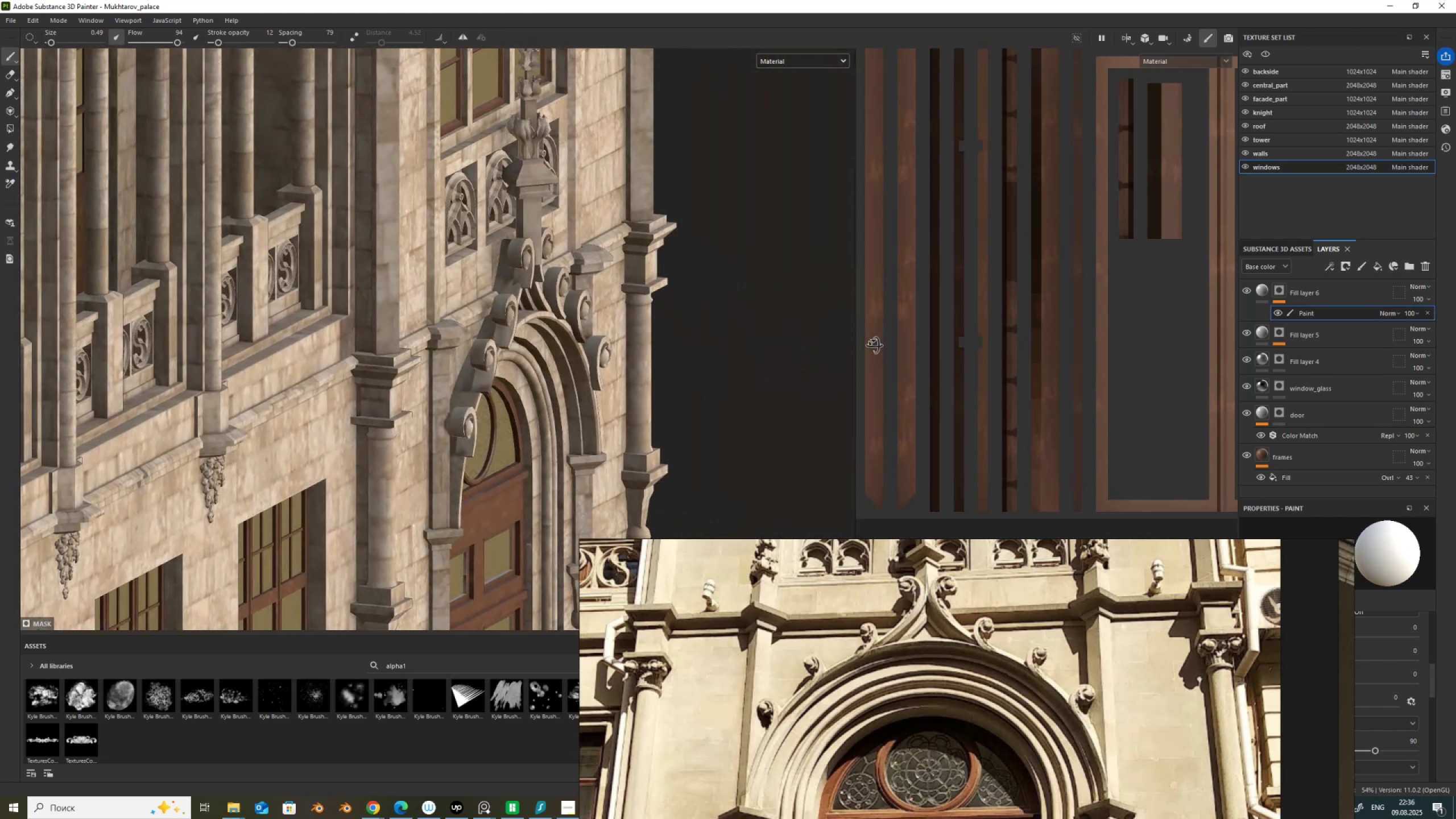 
hold_key(key=AltLeft, duration=0.72)
 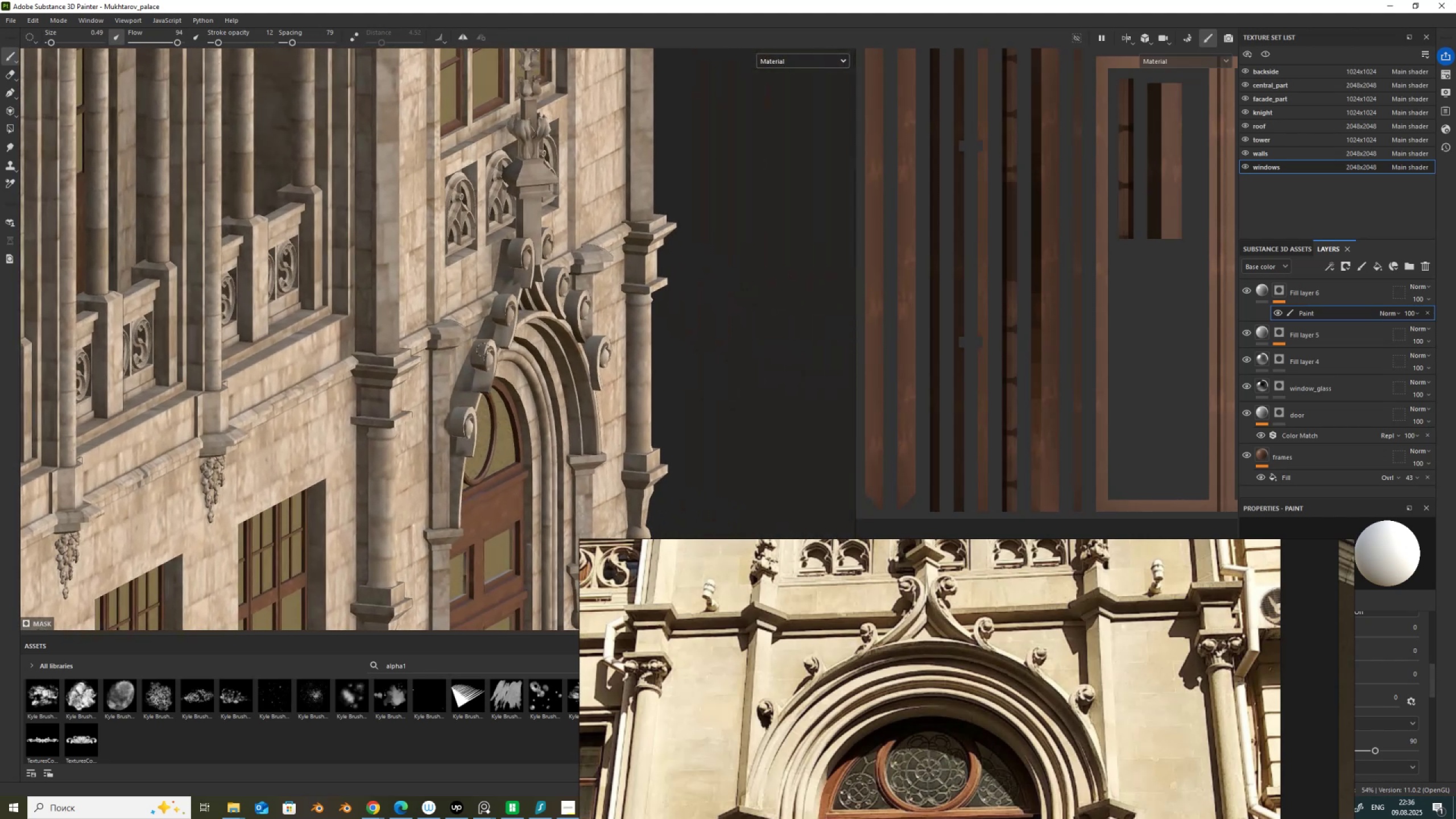 
scroll: coordinate [472, 362], scroll_direction: down, amount: 4.0
 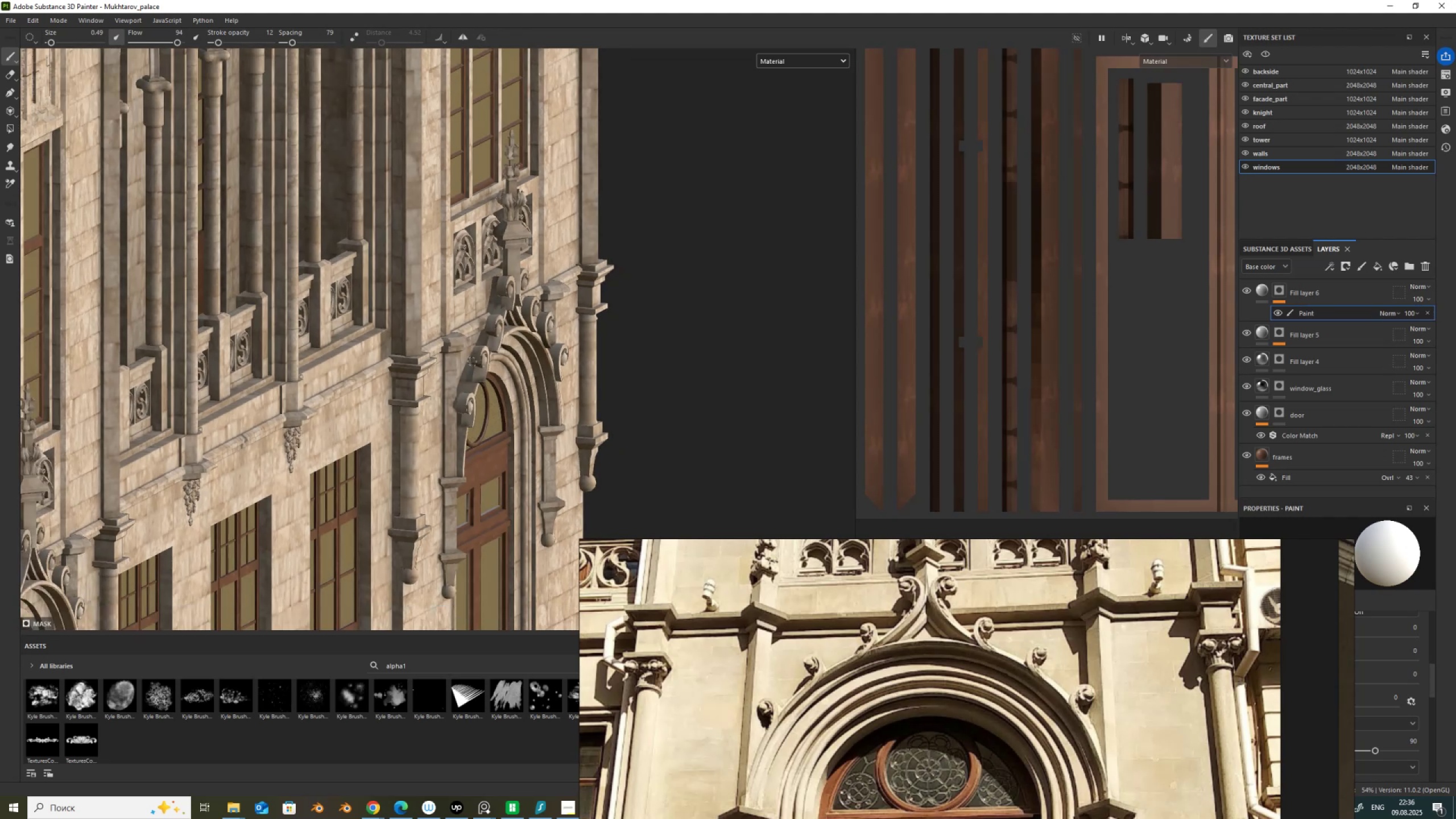 
hold_key(key=AltLeft, duration=1.52)
 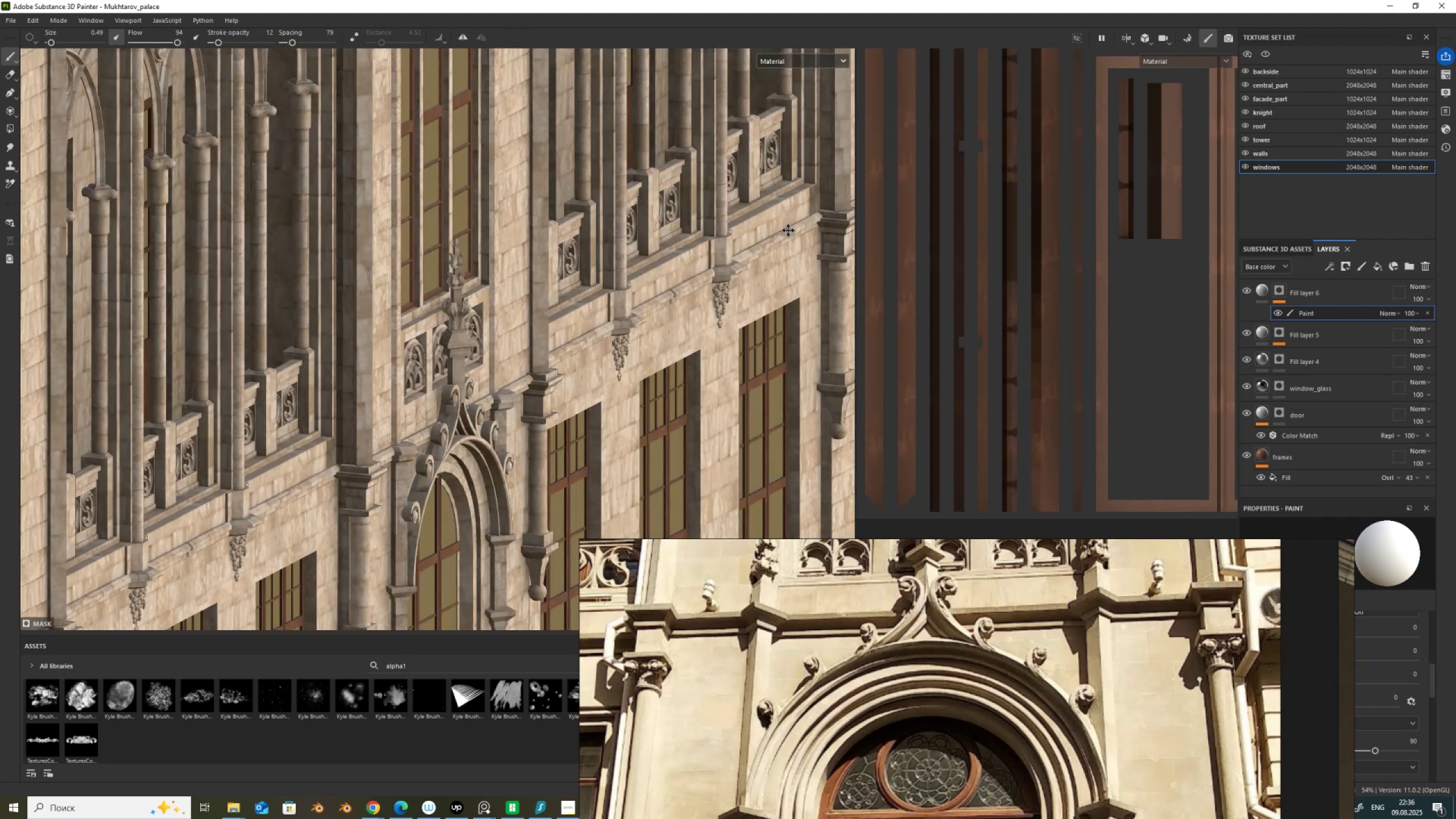 
key(Alt+AltLeft)
 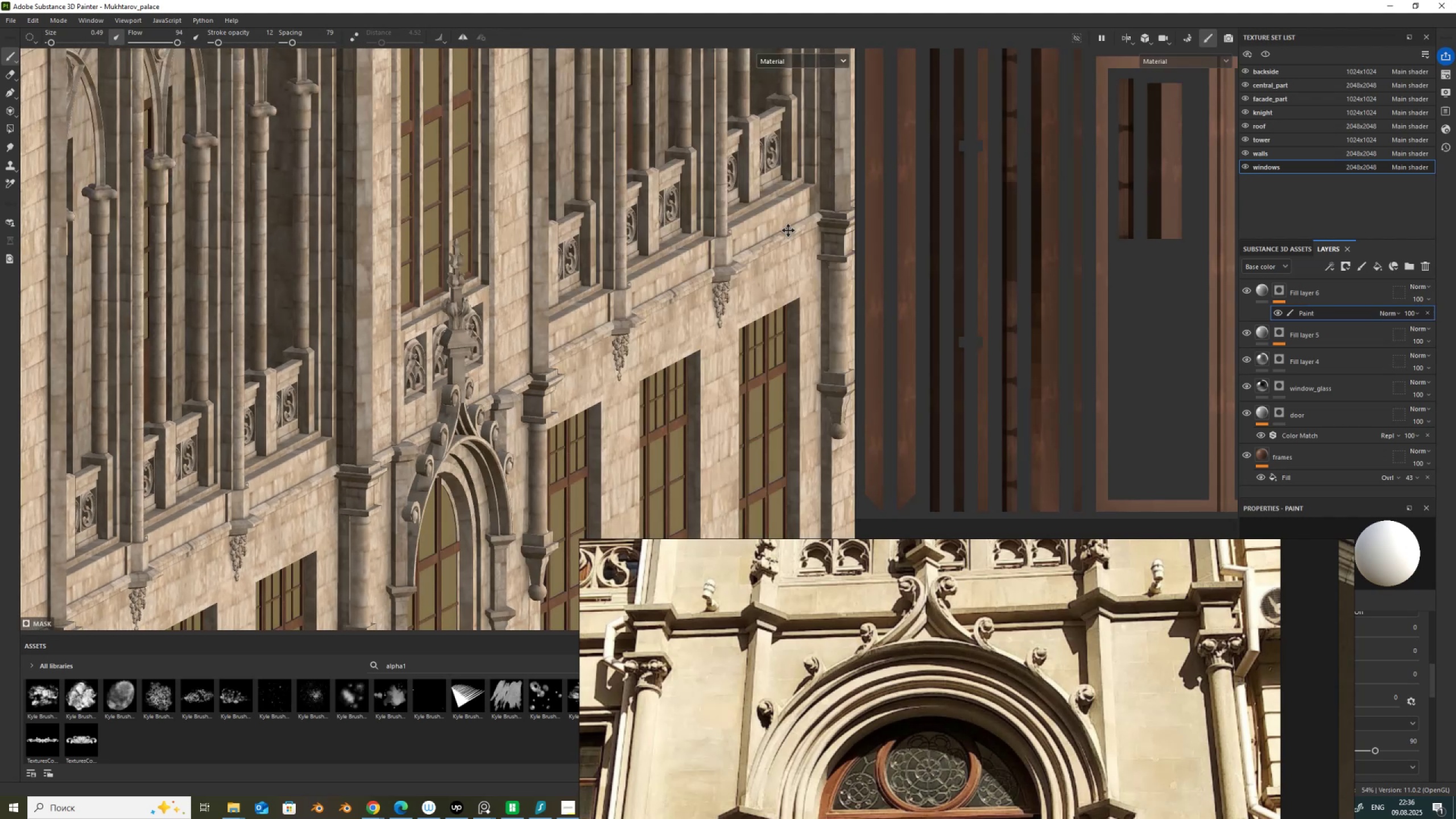 
key(Alt+AltLeft)
 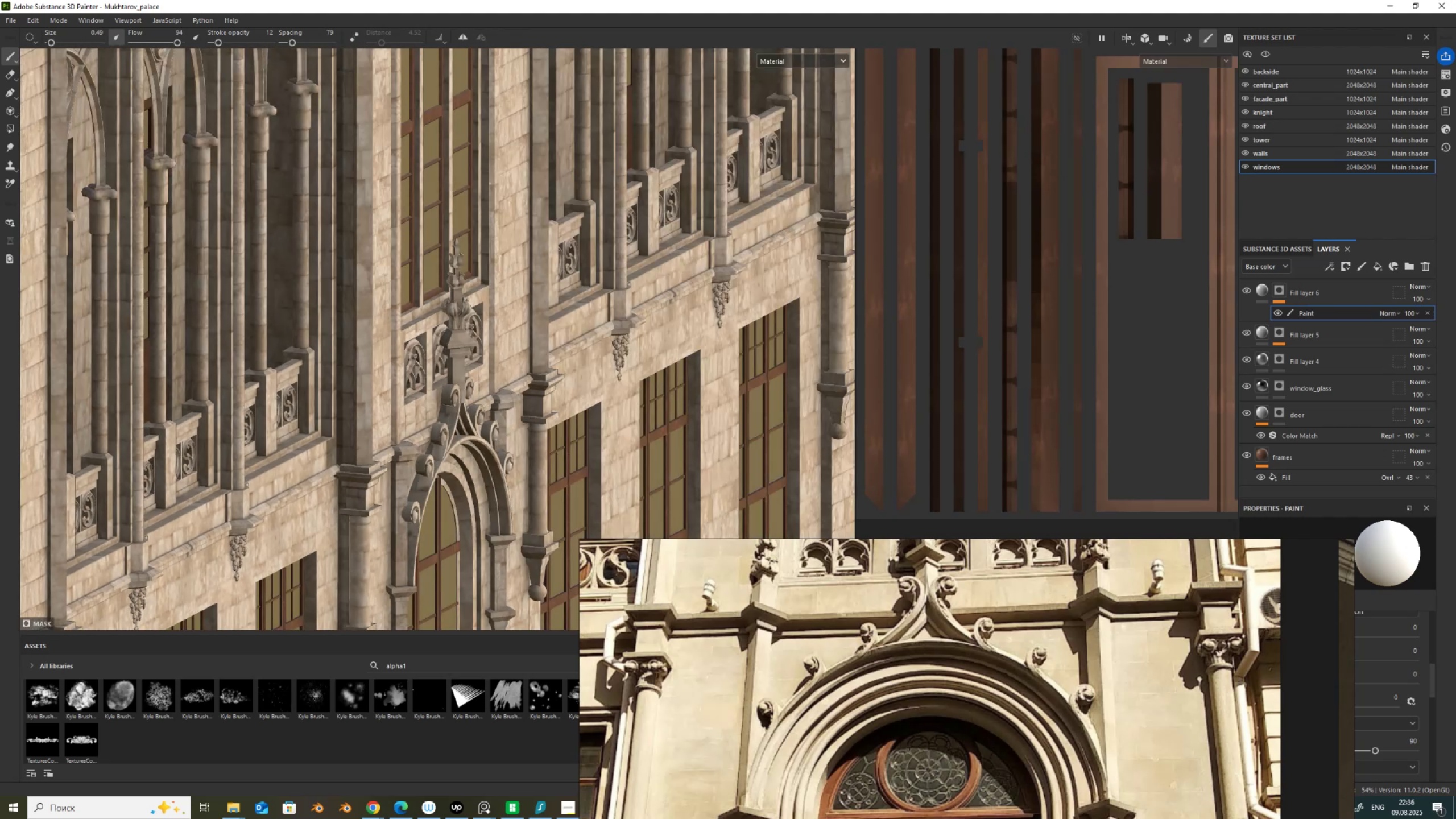 
key(Alt+AltLeft)
 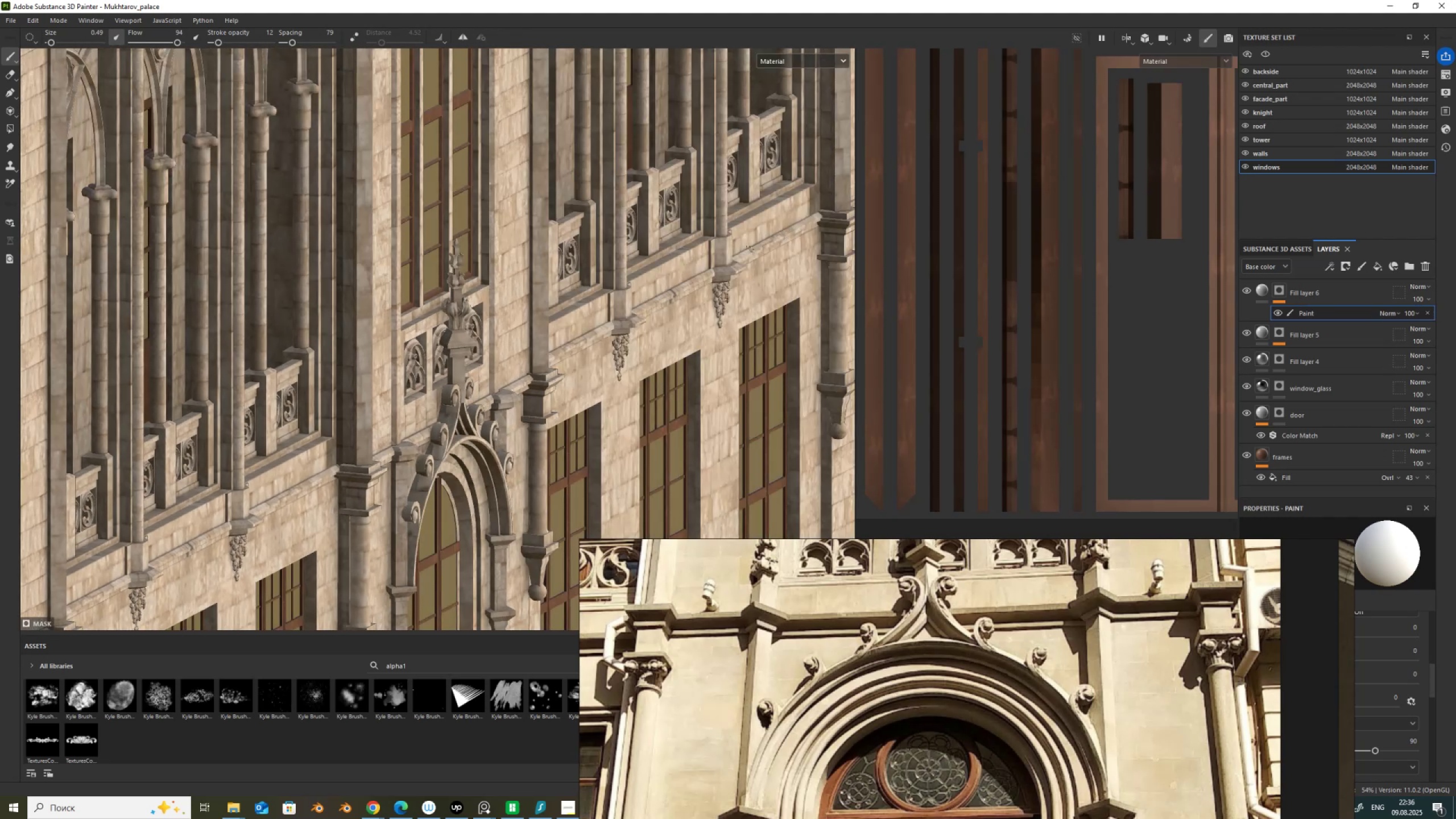 
key(Alt+AltLeft)
 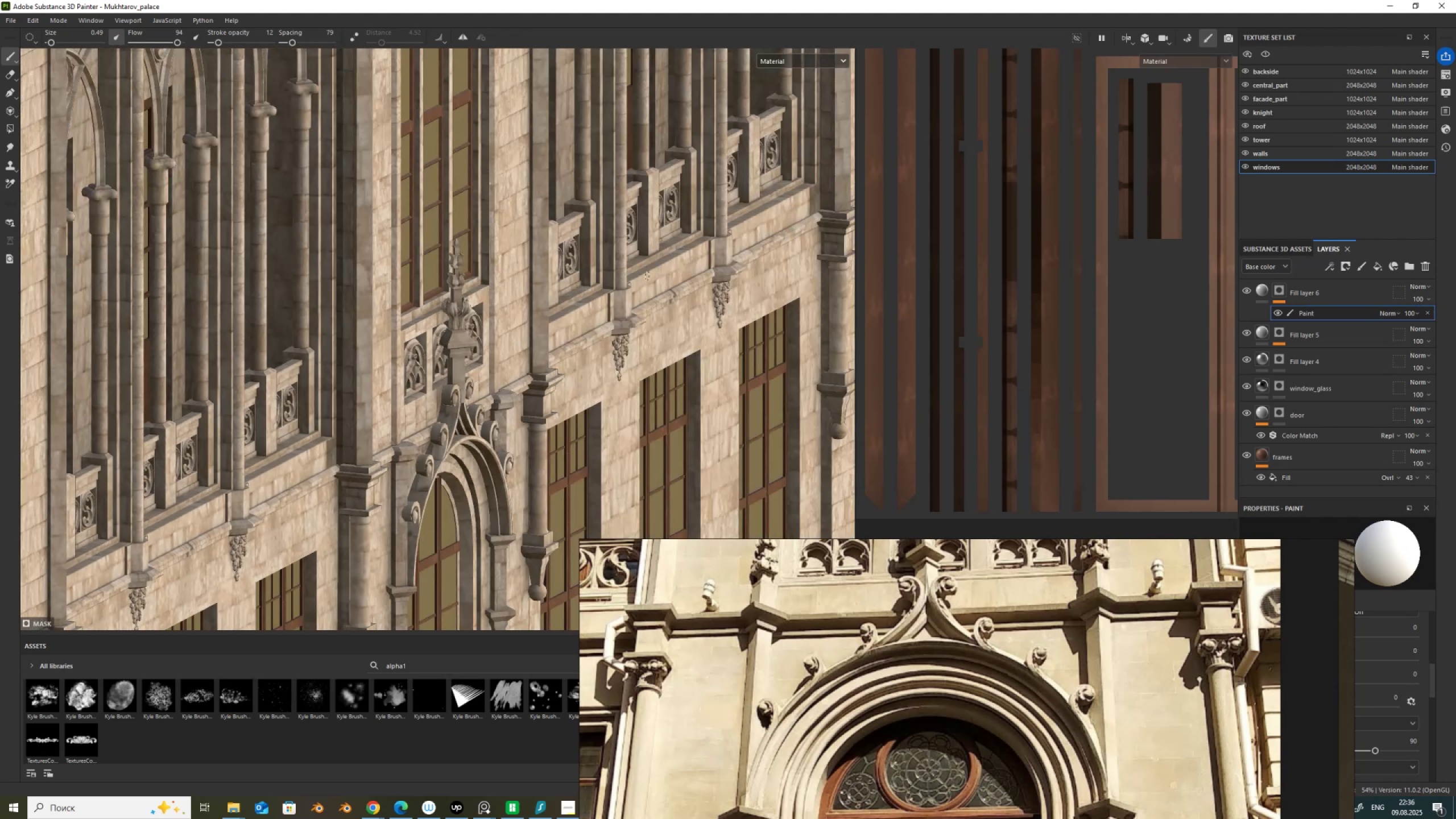 
key(Alt+AltLeft)
 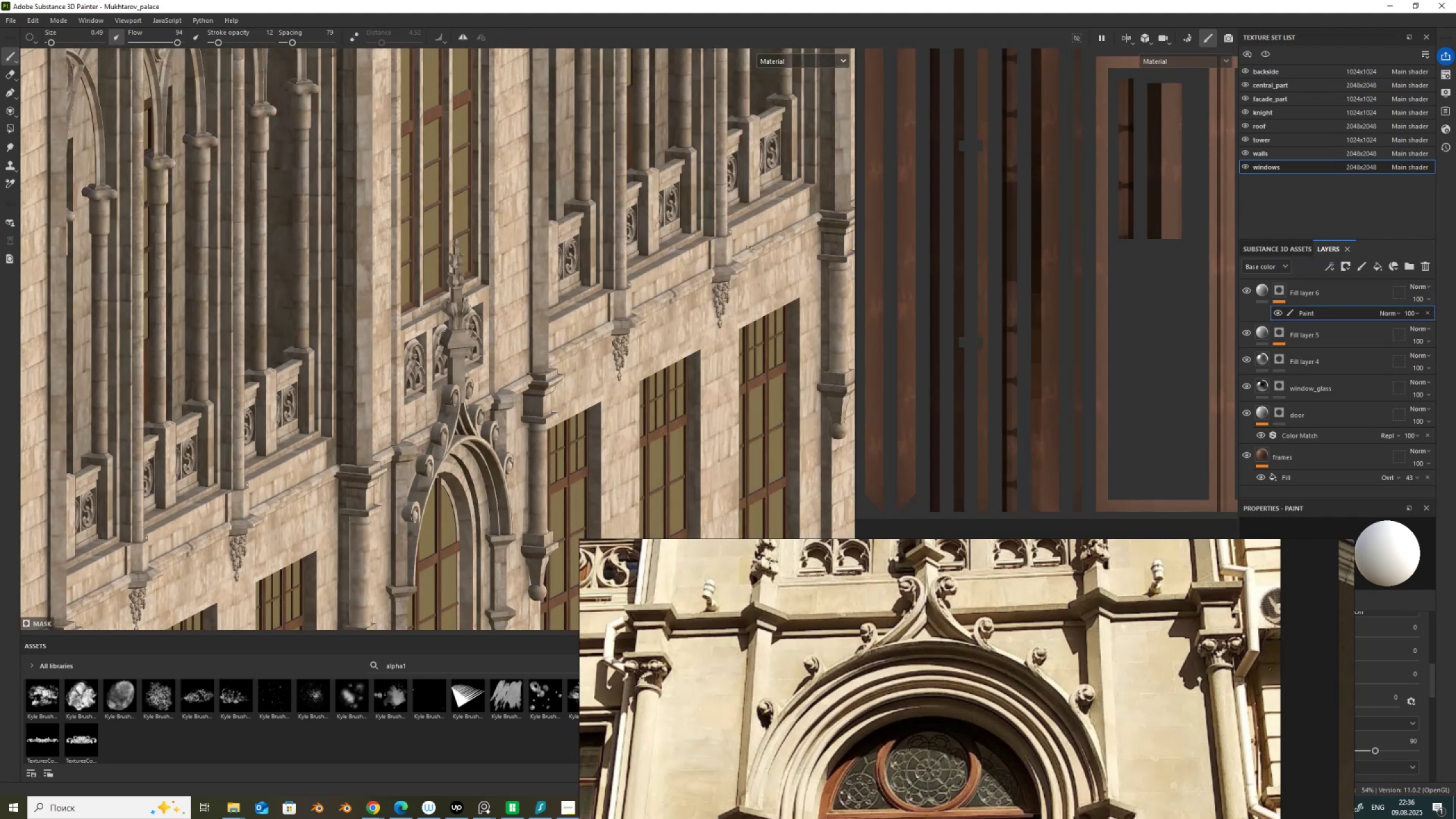 
key(Alt+AltLeft)
 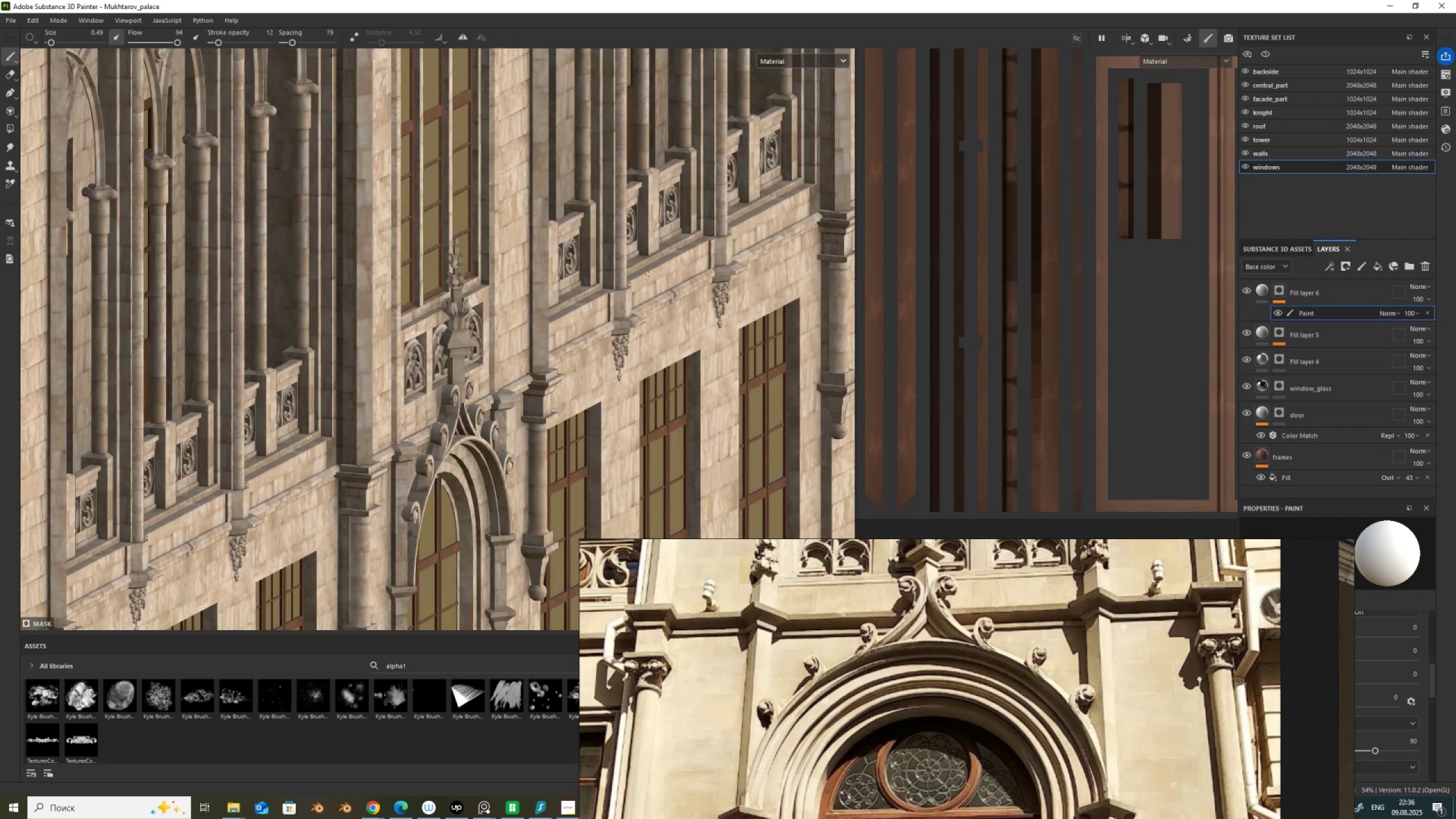 
key(Alt+AltLeft)
 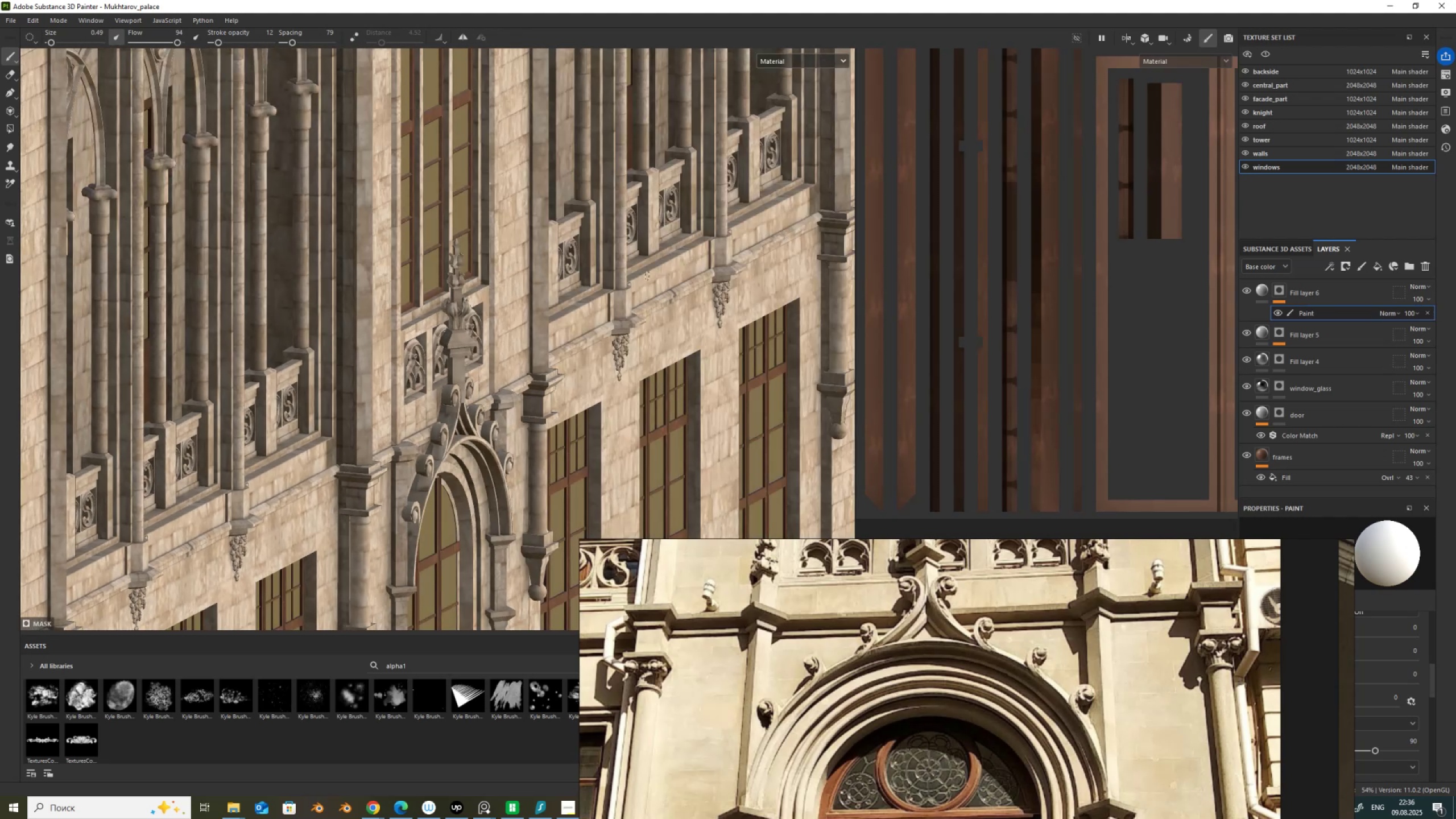 
key(Alt+AltLeft)
 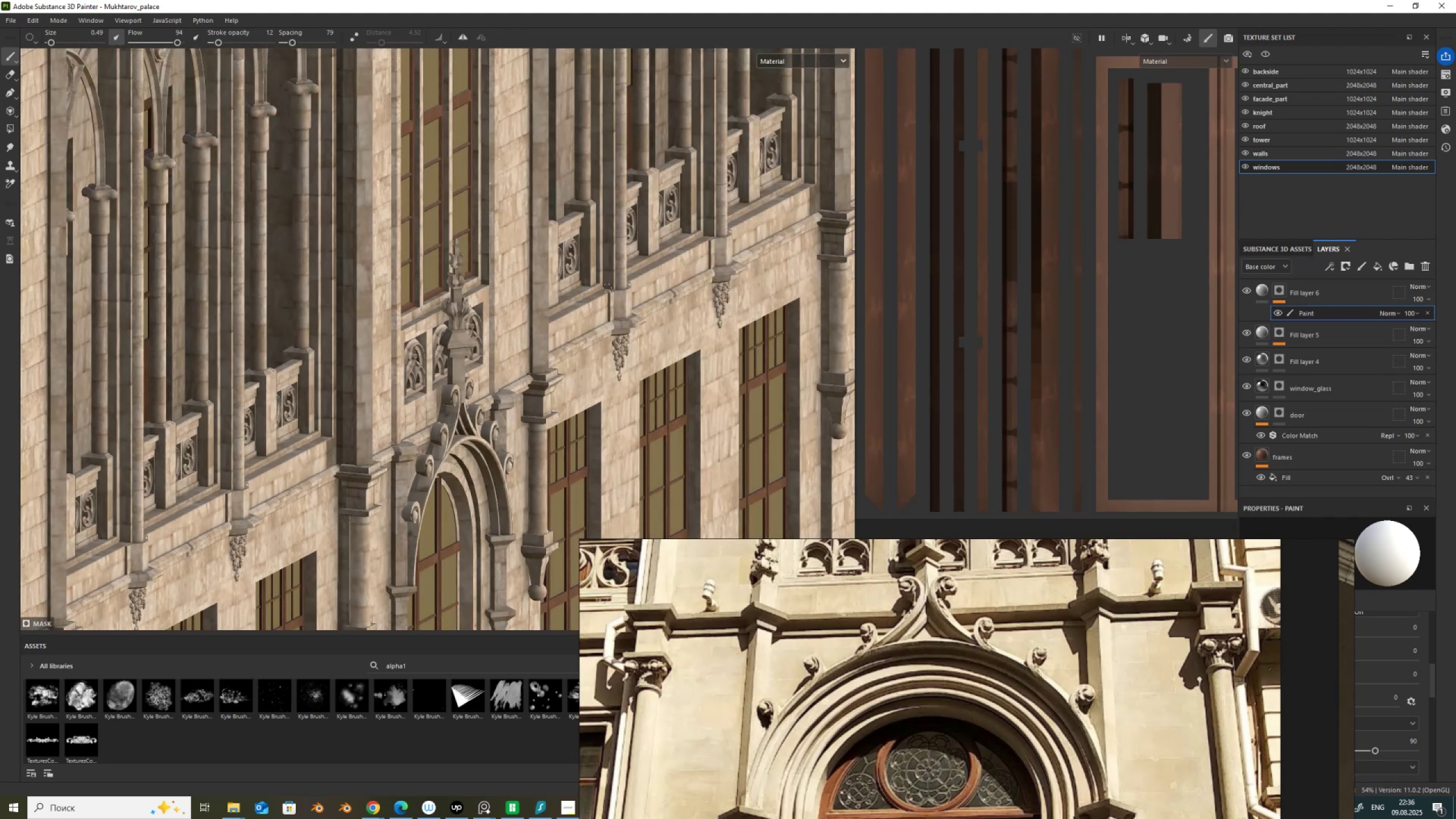 
scroll: coordinate [491, 366], scroll_direction: up, amount: 6.0
 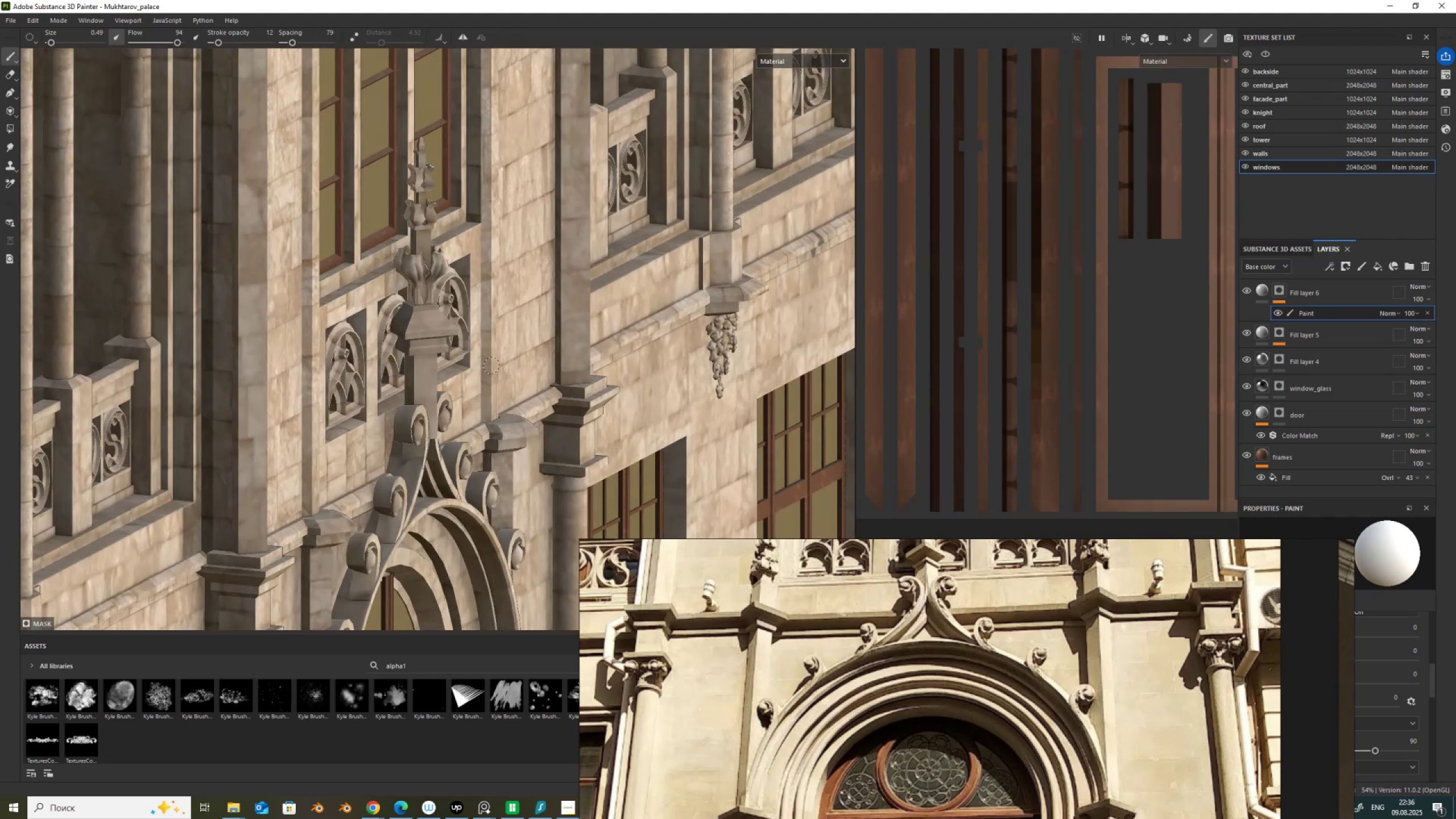 
hold_key(key=AltLeft, duration=1.53)
 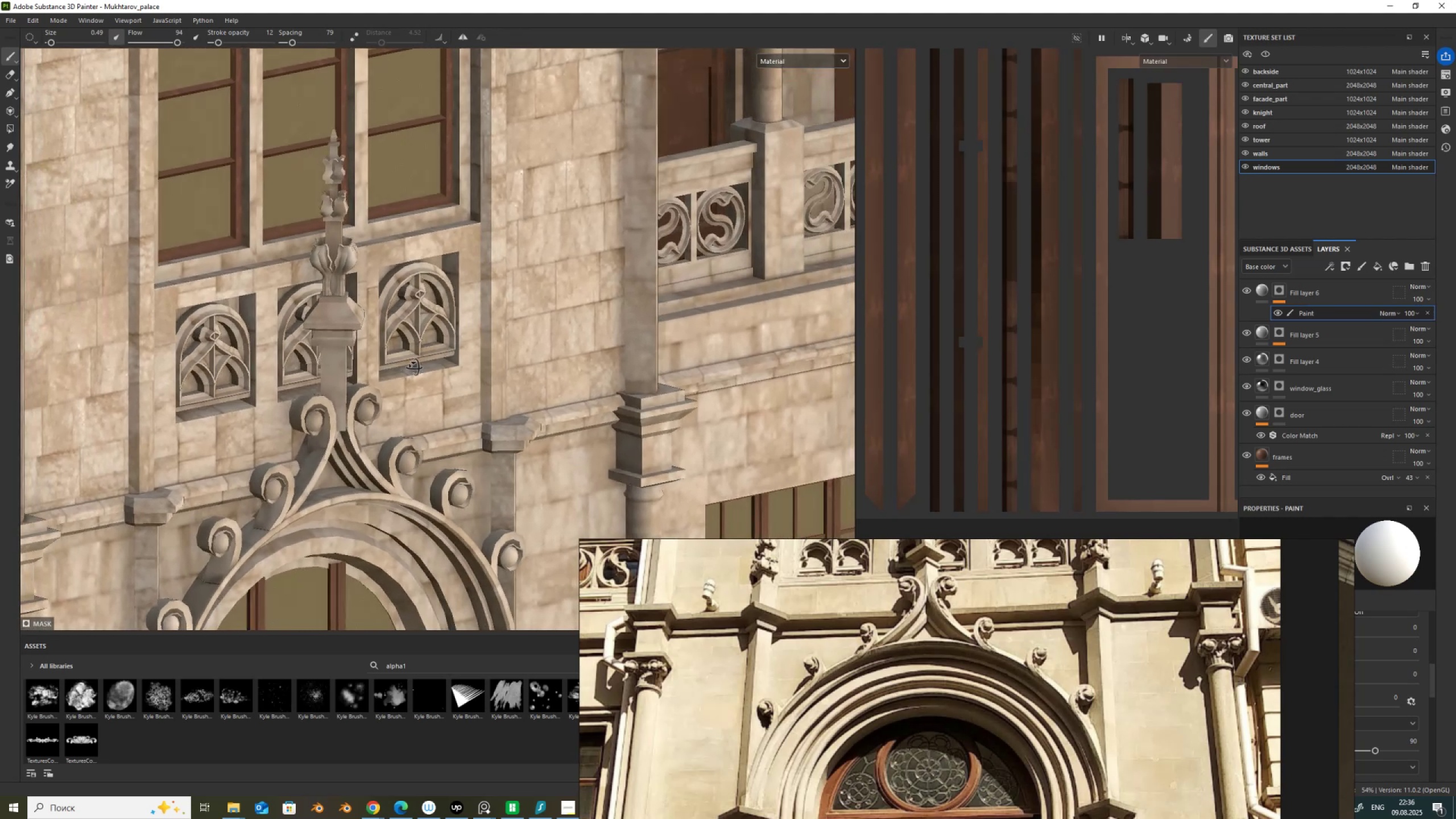 
hold_key(key=AltLeft, duration=1.15)
 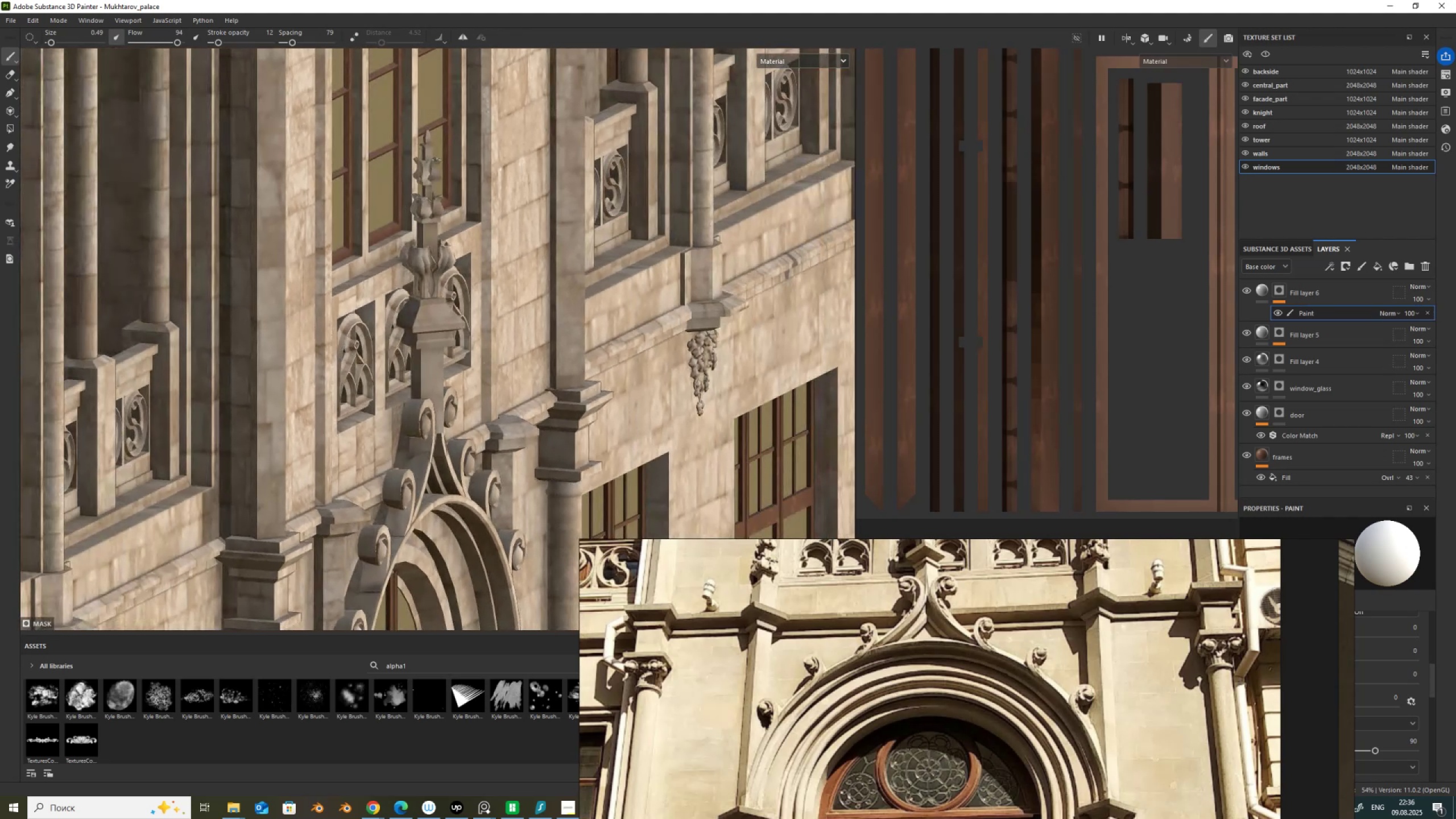 
scroll: coordinate [497, 362], scroll_direction: down, amount: 12.0
 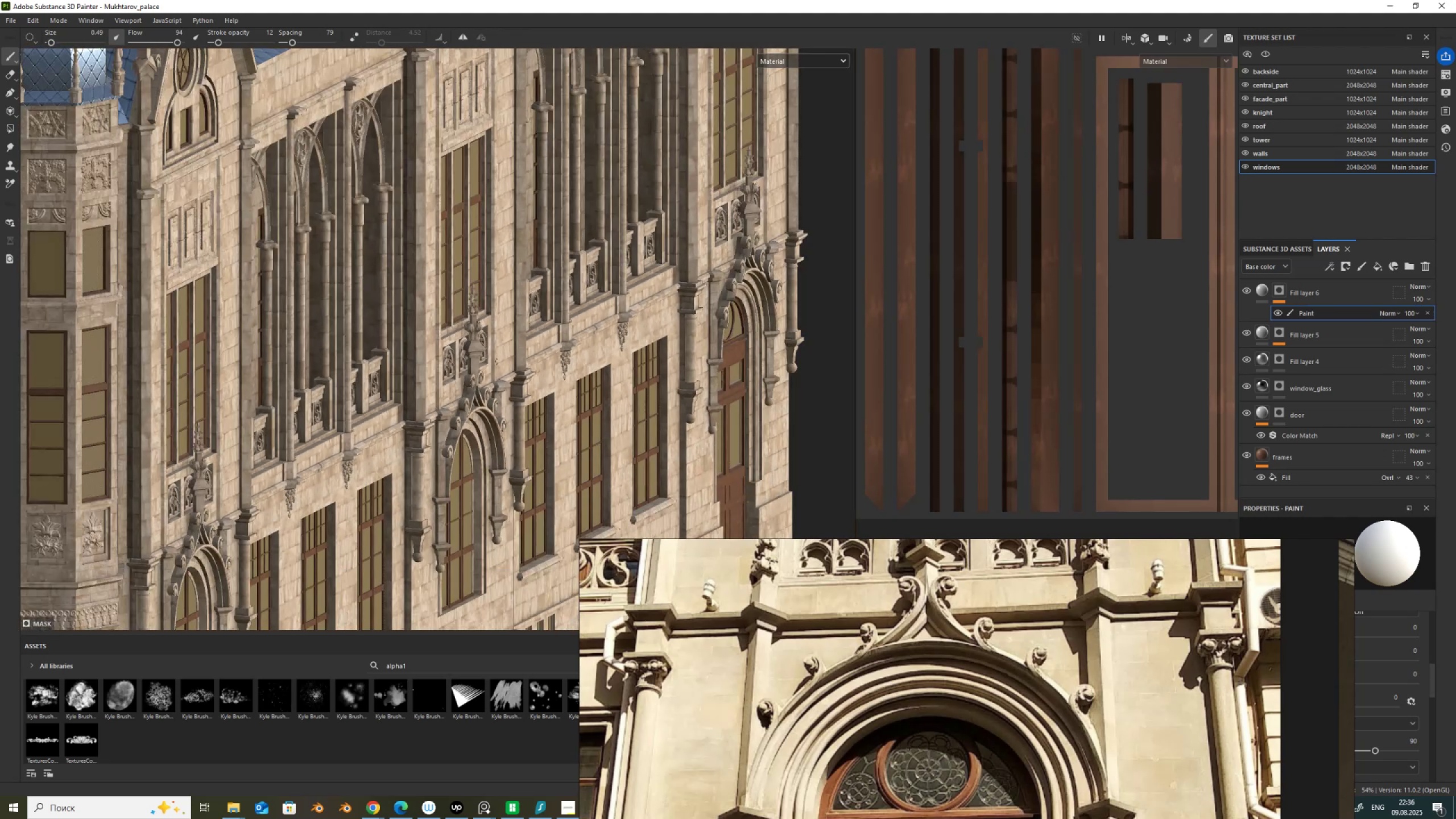 
hold_key(key=AltLeft, duration=1.5)
 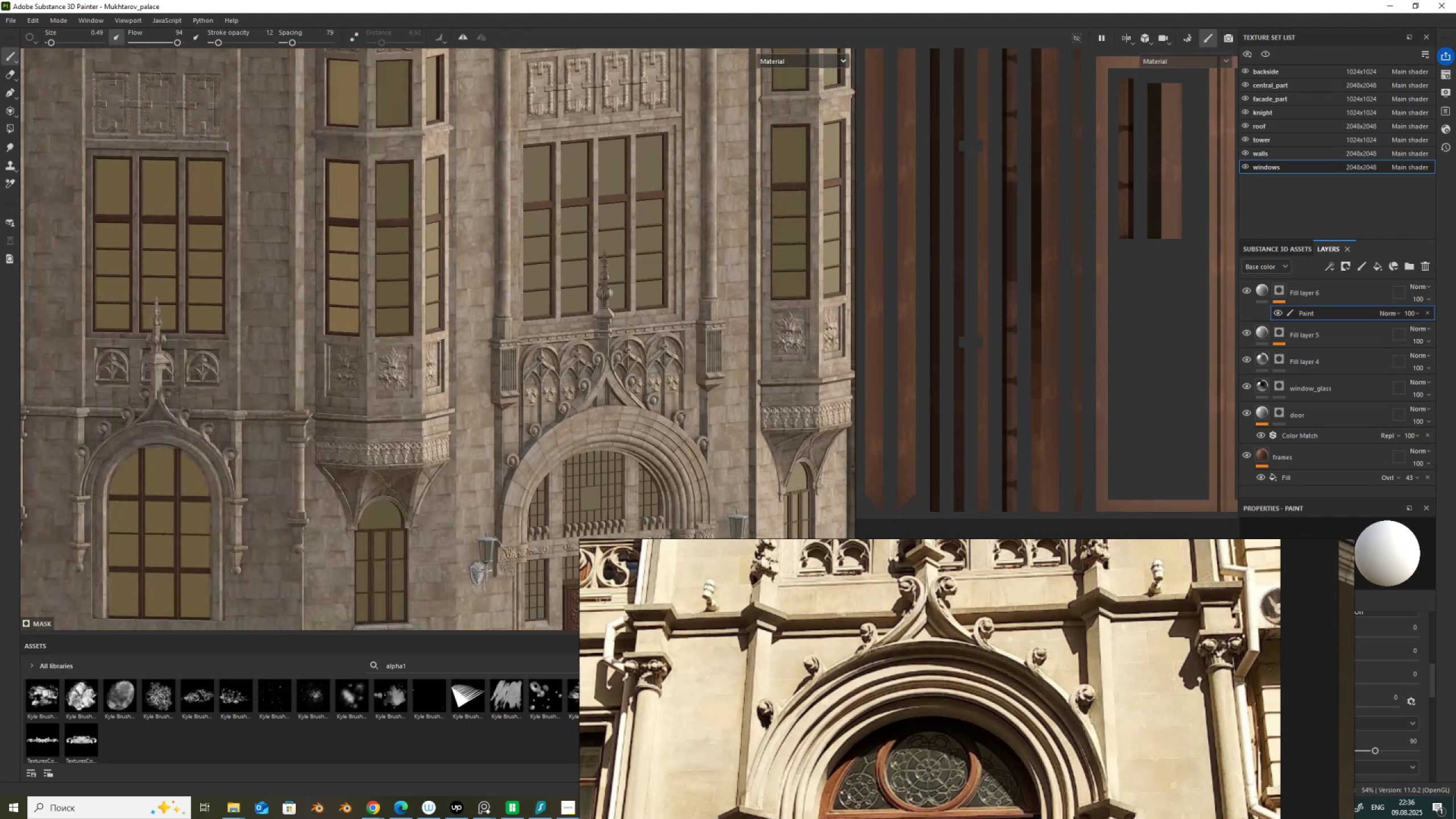 
hold_key(key=AltLeft, duration=1.52)
 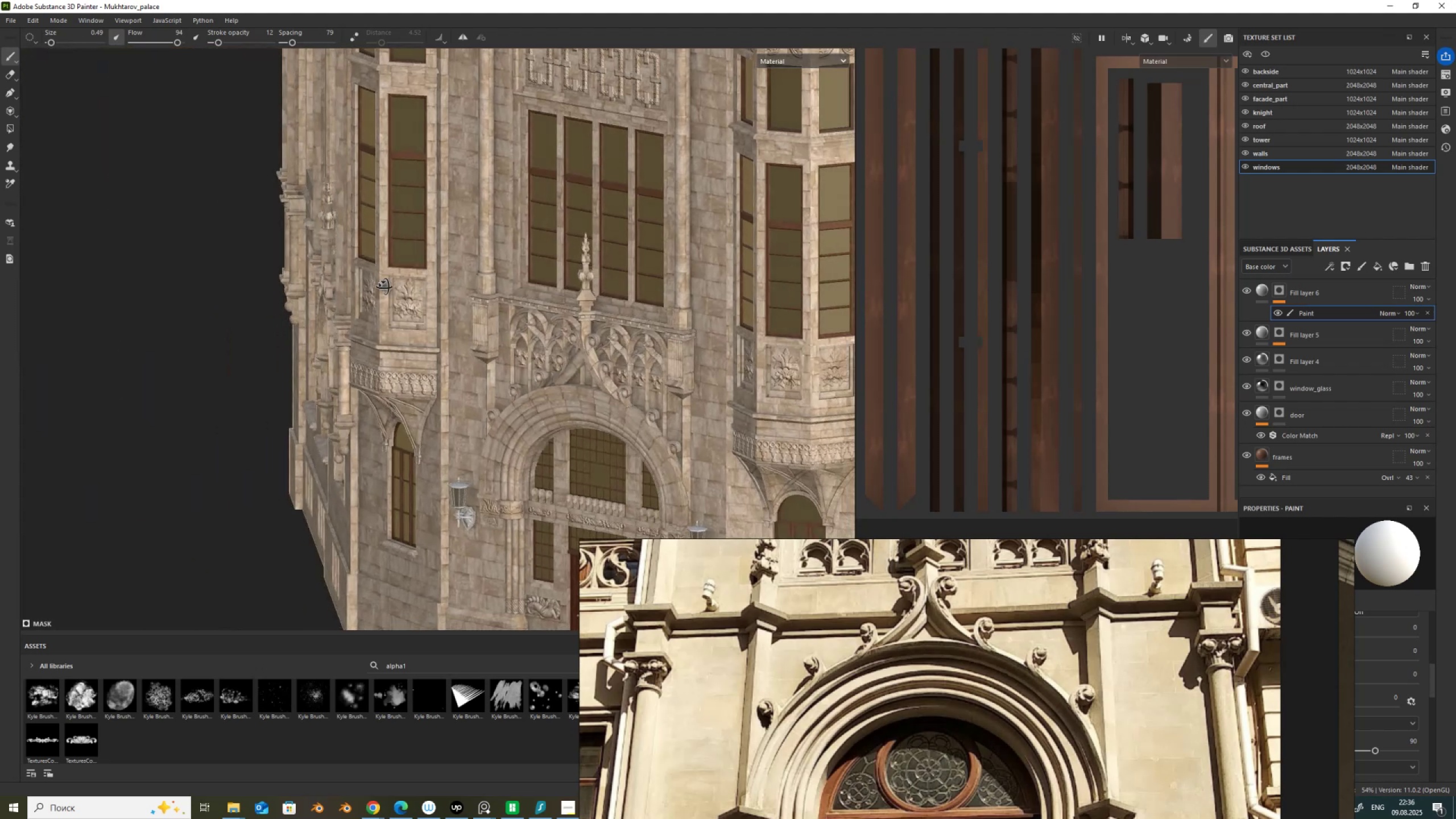 
hold_key(key=AltLeft, duration=1.5)
 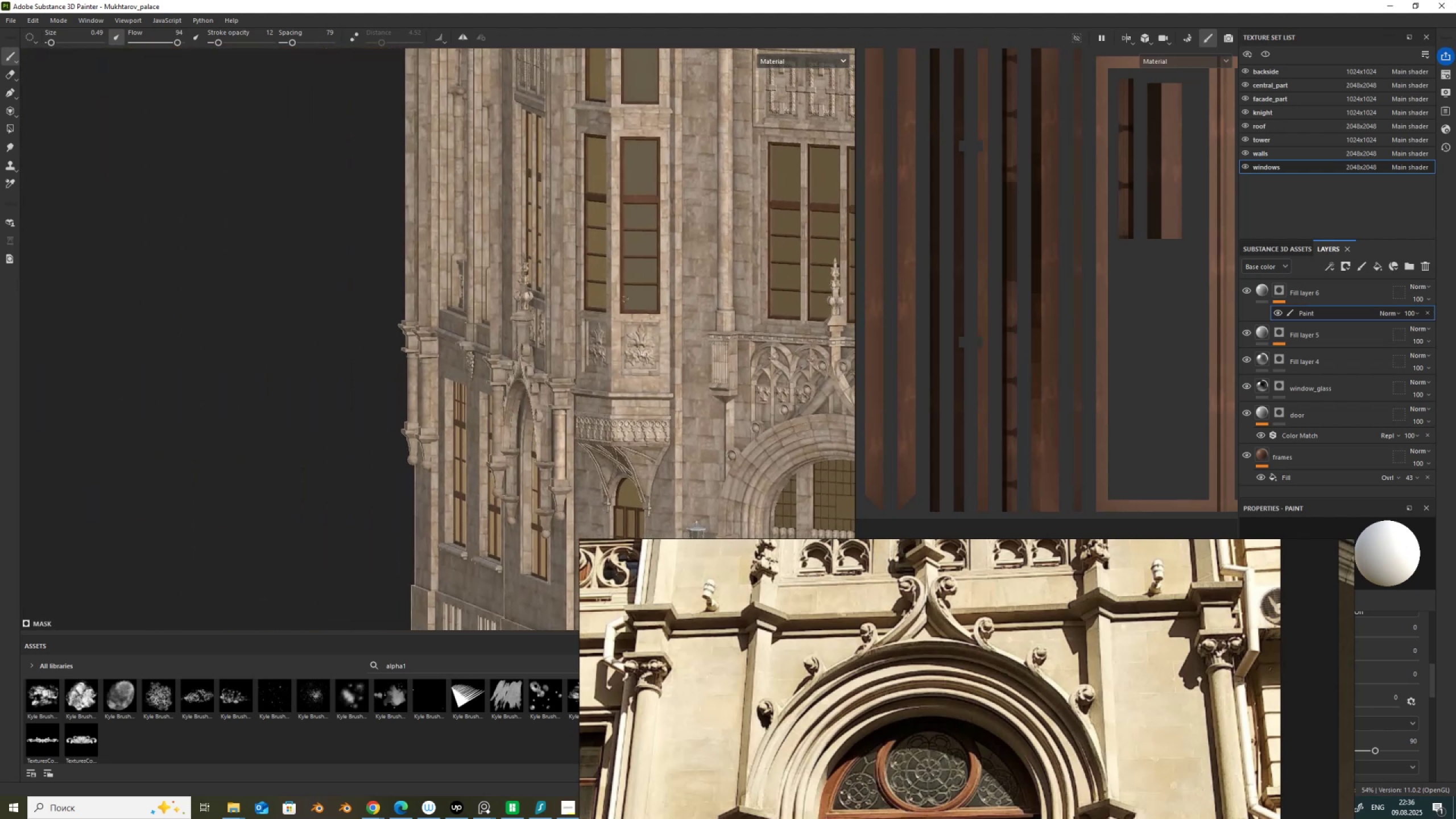 
scroll: coordinate [527, 355], scroll_direction: up, amount: 8.0
 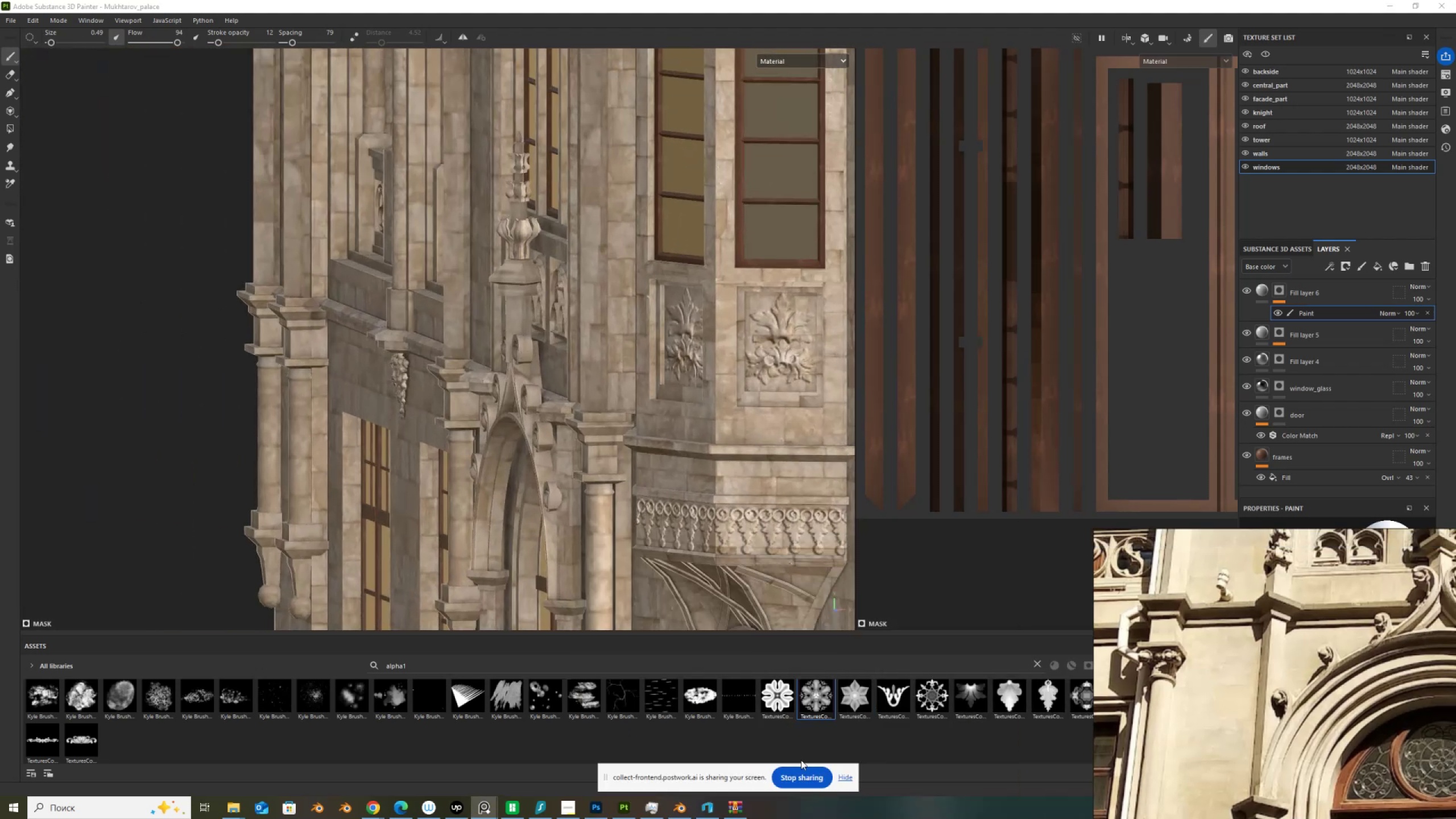 
left_click([676, 805])
 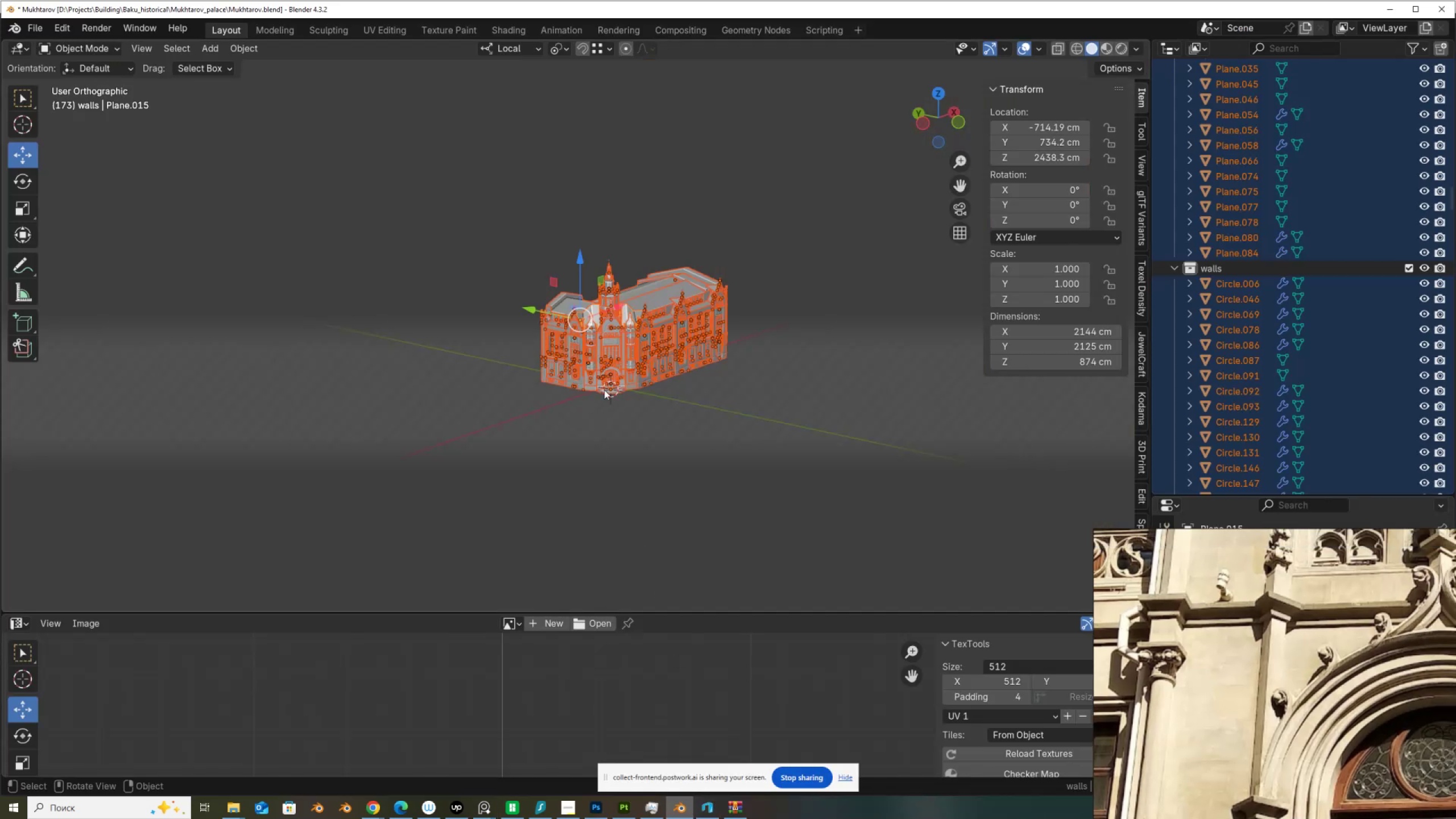 
scroll: coordinate [731, 400], scroll_direction: up, amount: 7.0
 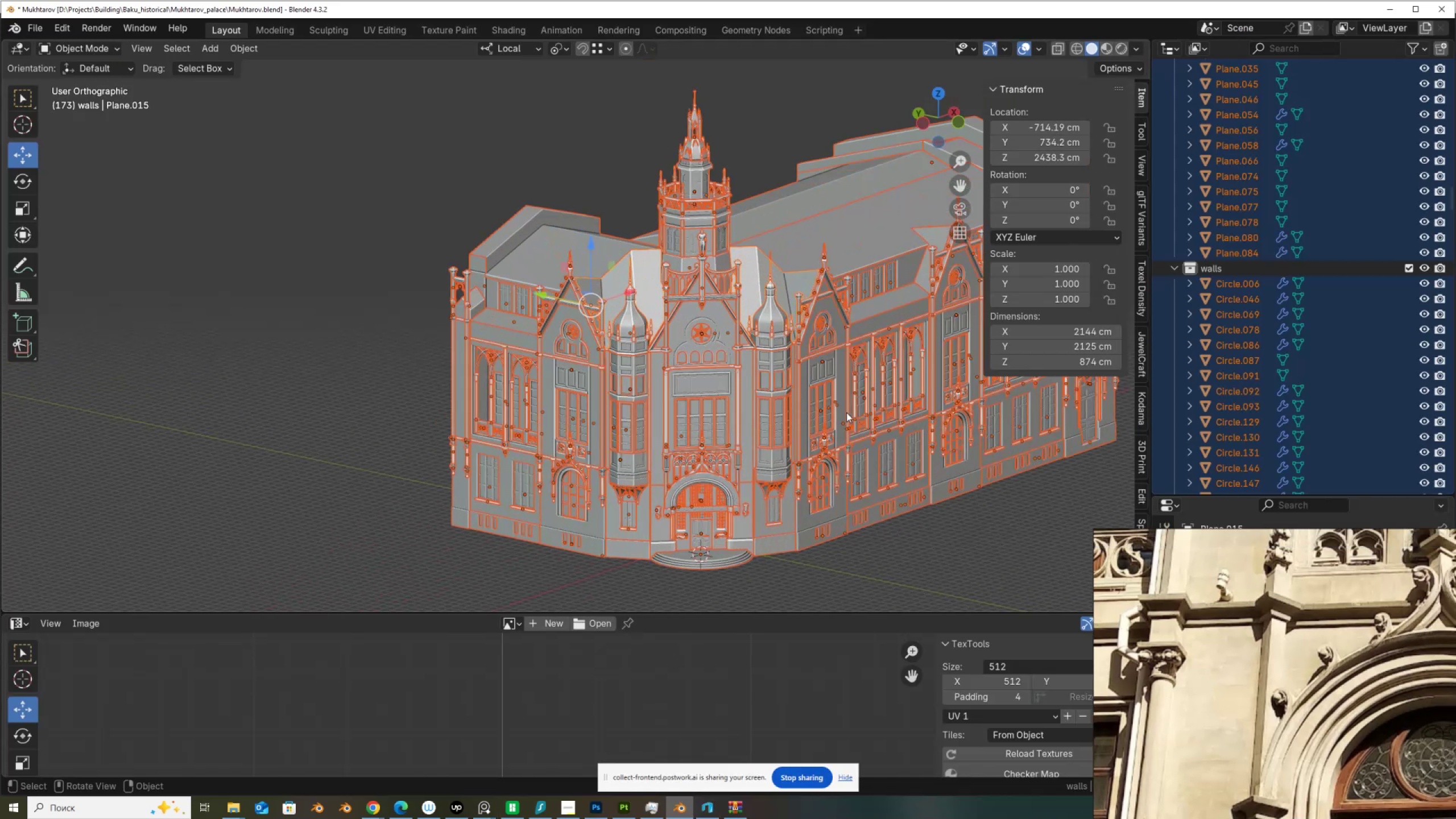 
hold_key(key=ShiftLeft, duration=0.66)
 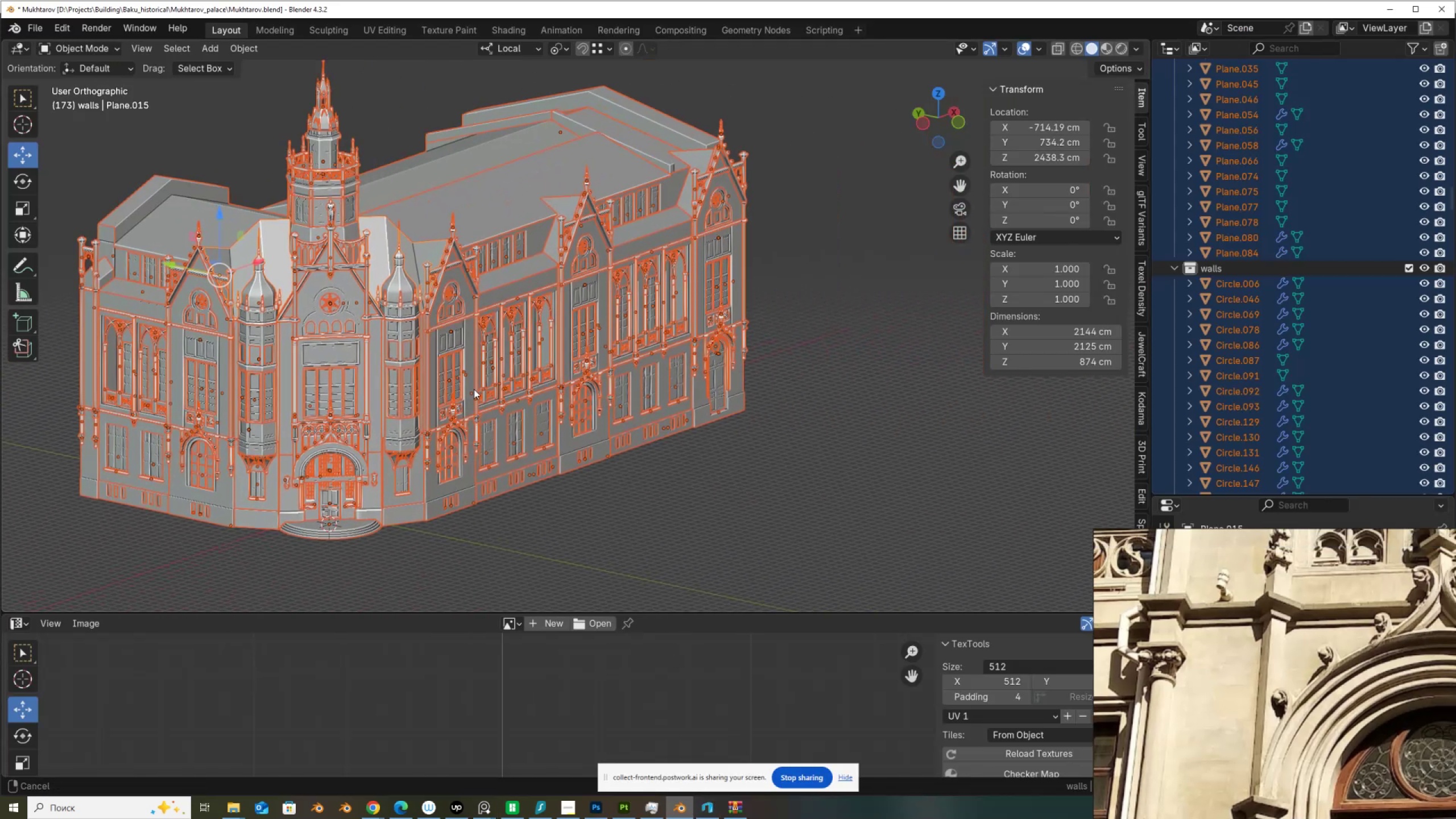 
scroll: coordinate [740, 377], scroll_direction: up, amount: 7.0
 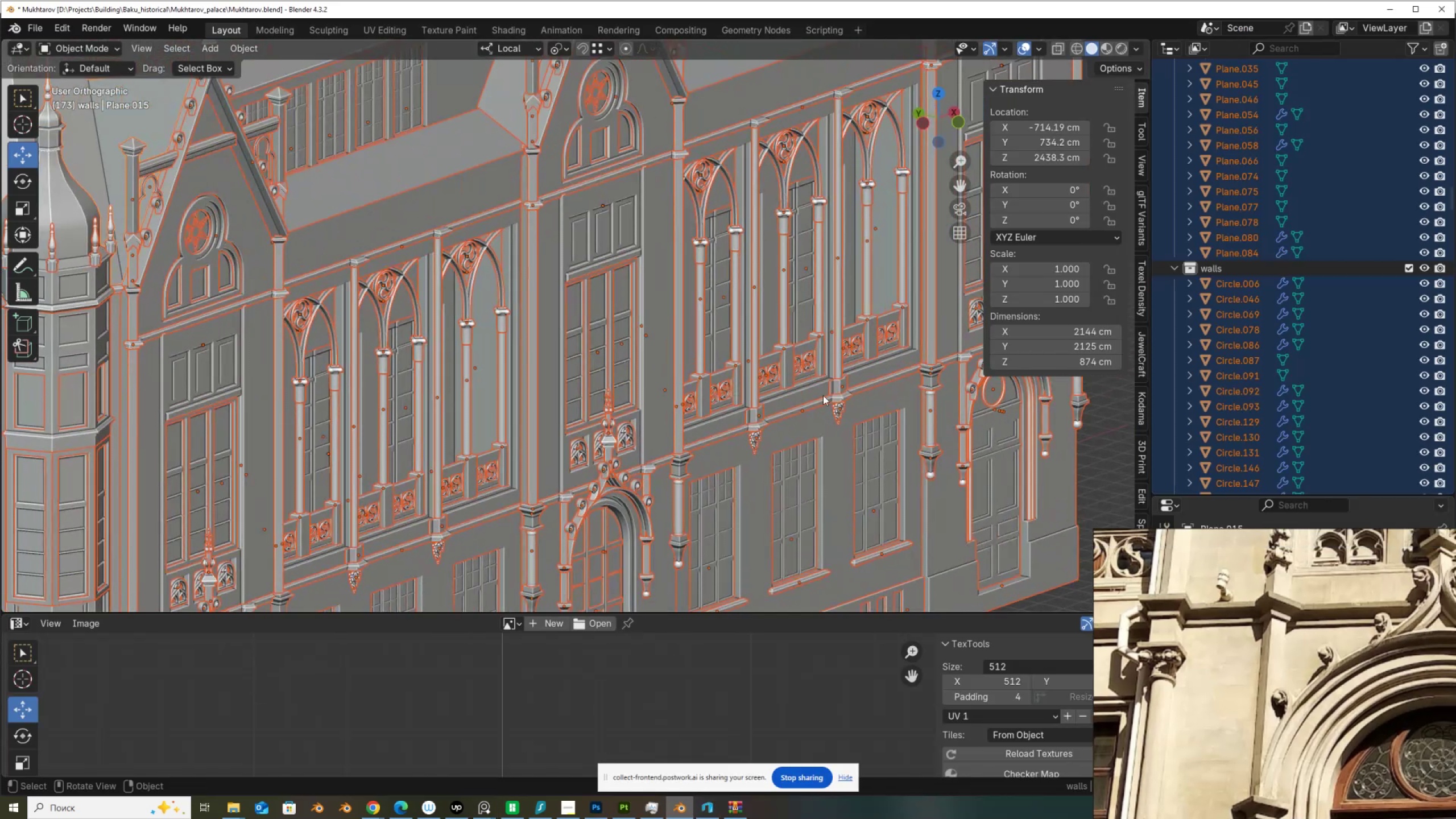 
hold_key(key=ShiftLeft, duration=0.49)
scroll: coordinate [578, 316], scroll_direction: up, amount: 8.0
 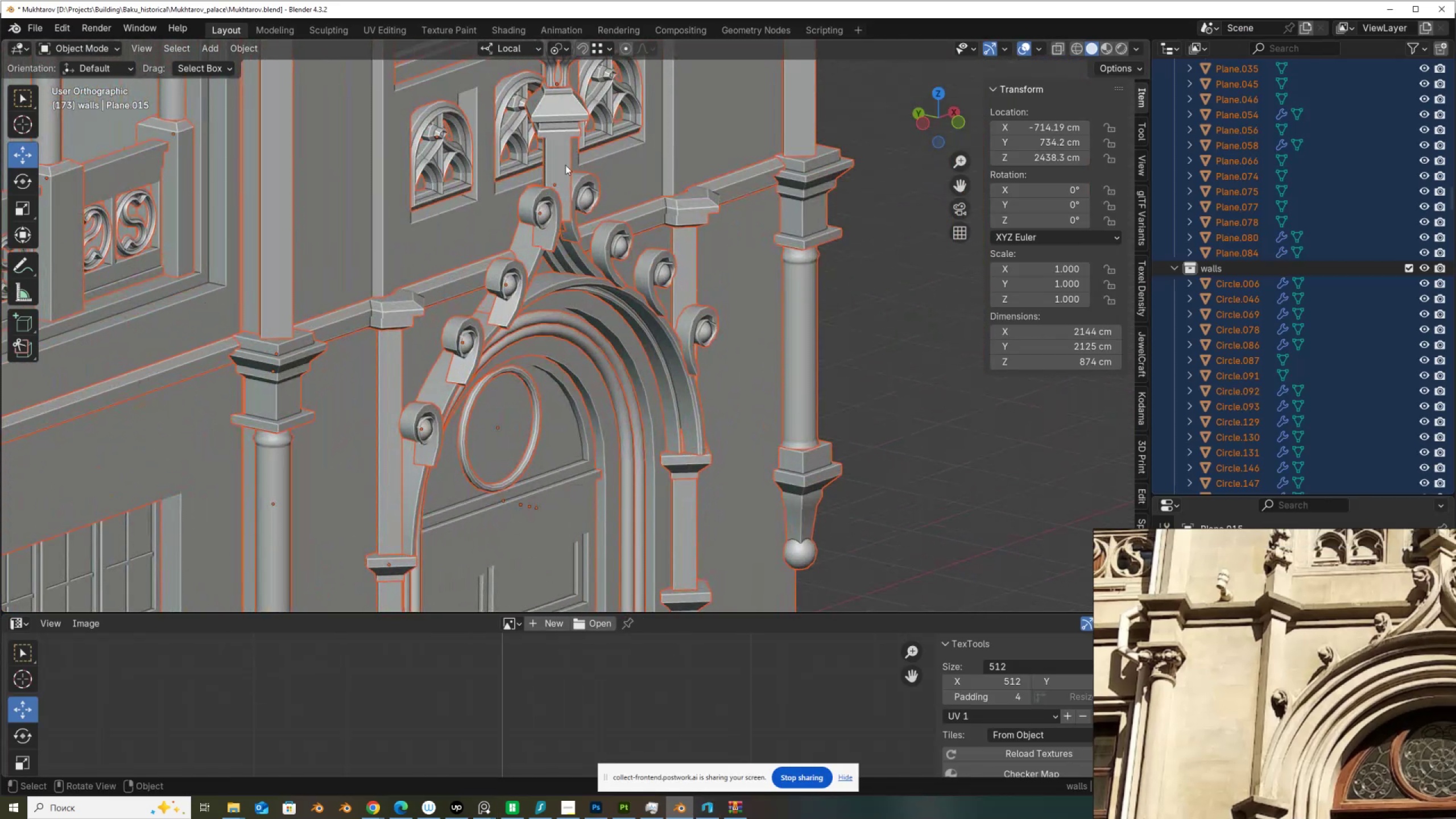 
left_click([565, 163])
 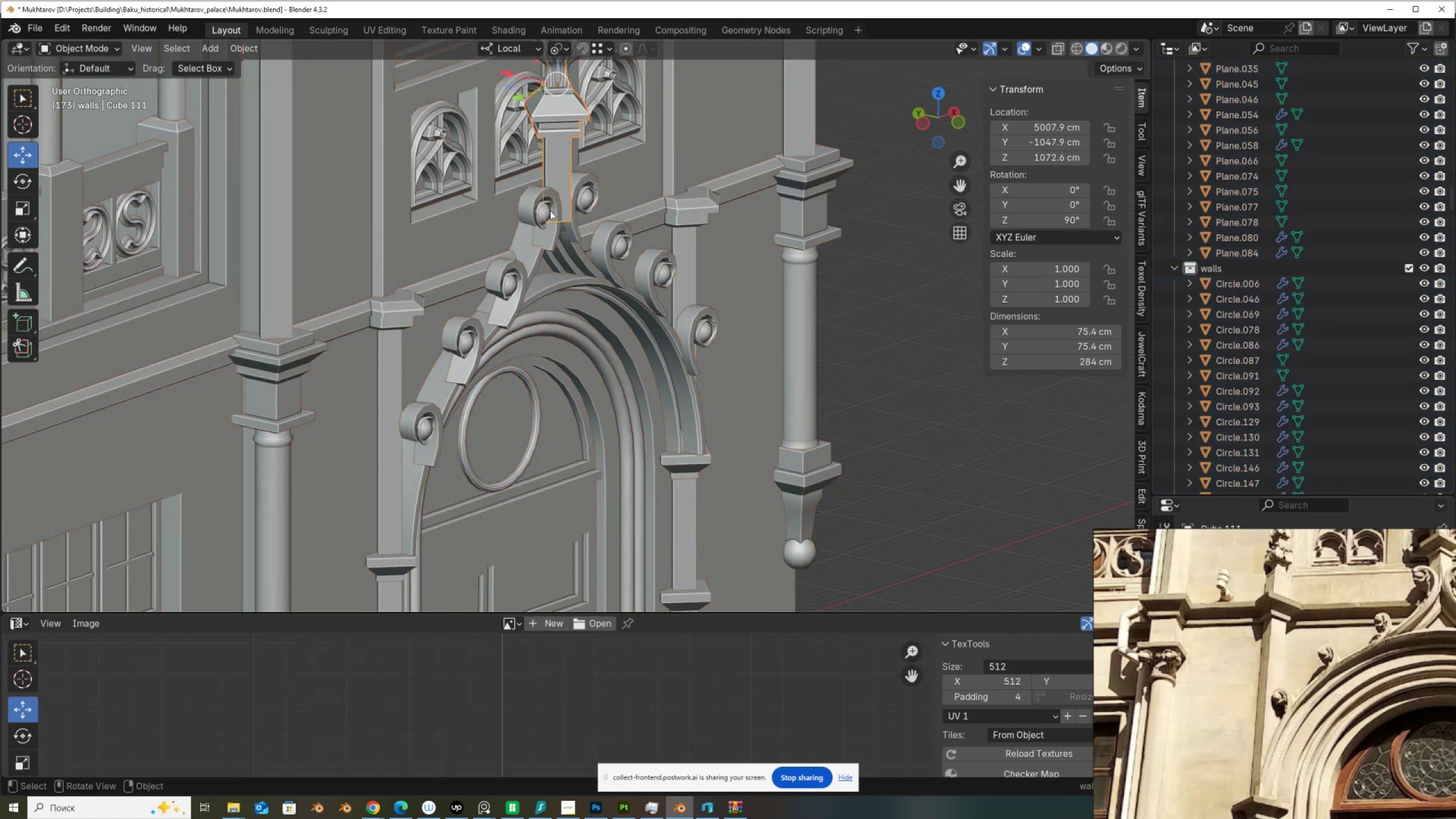 
hold_key(key=ShiftLeft, duration=0.79)
left_click([547, 201])
 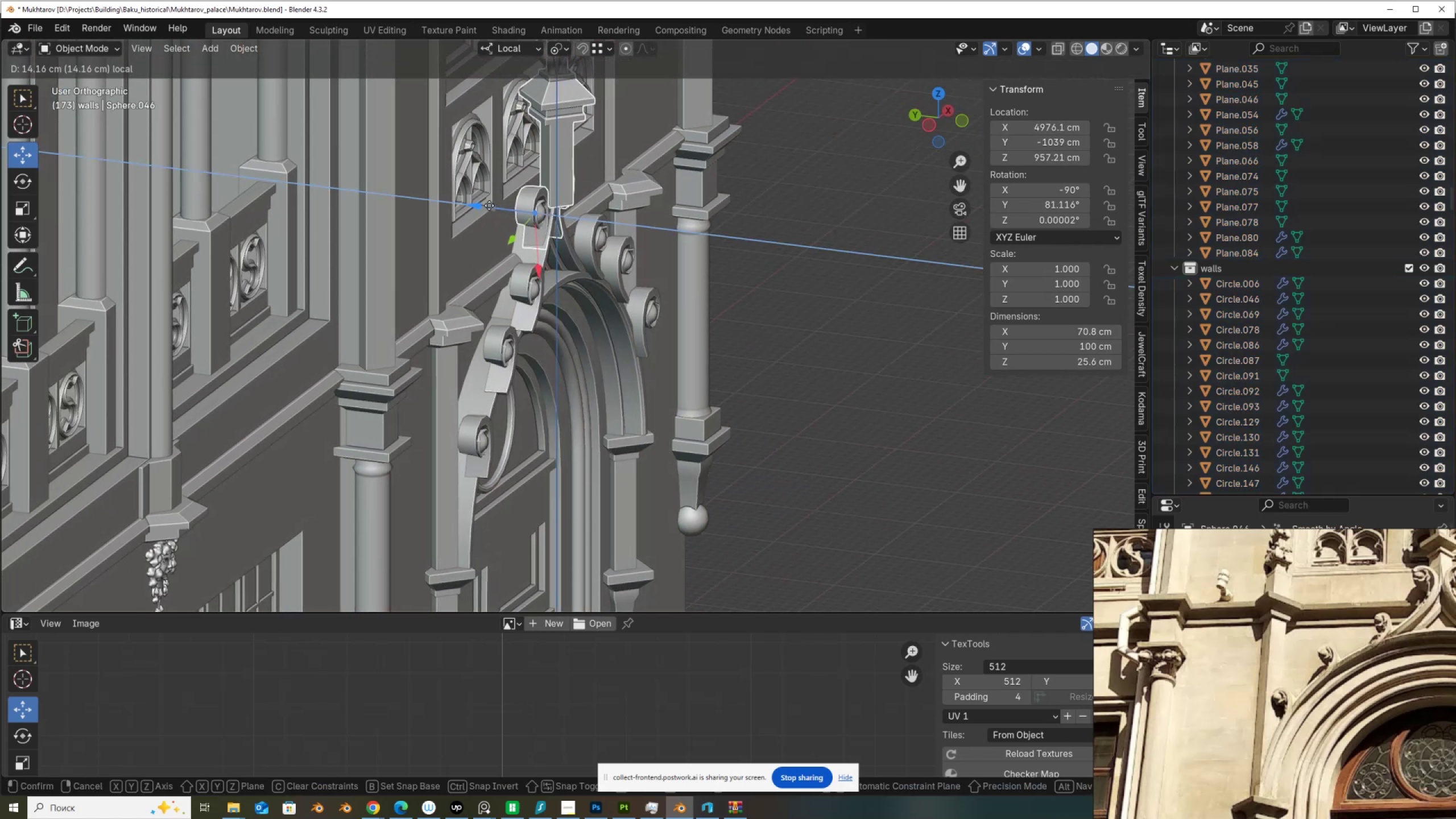 
key(Control+ControlLeft)
 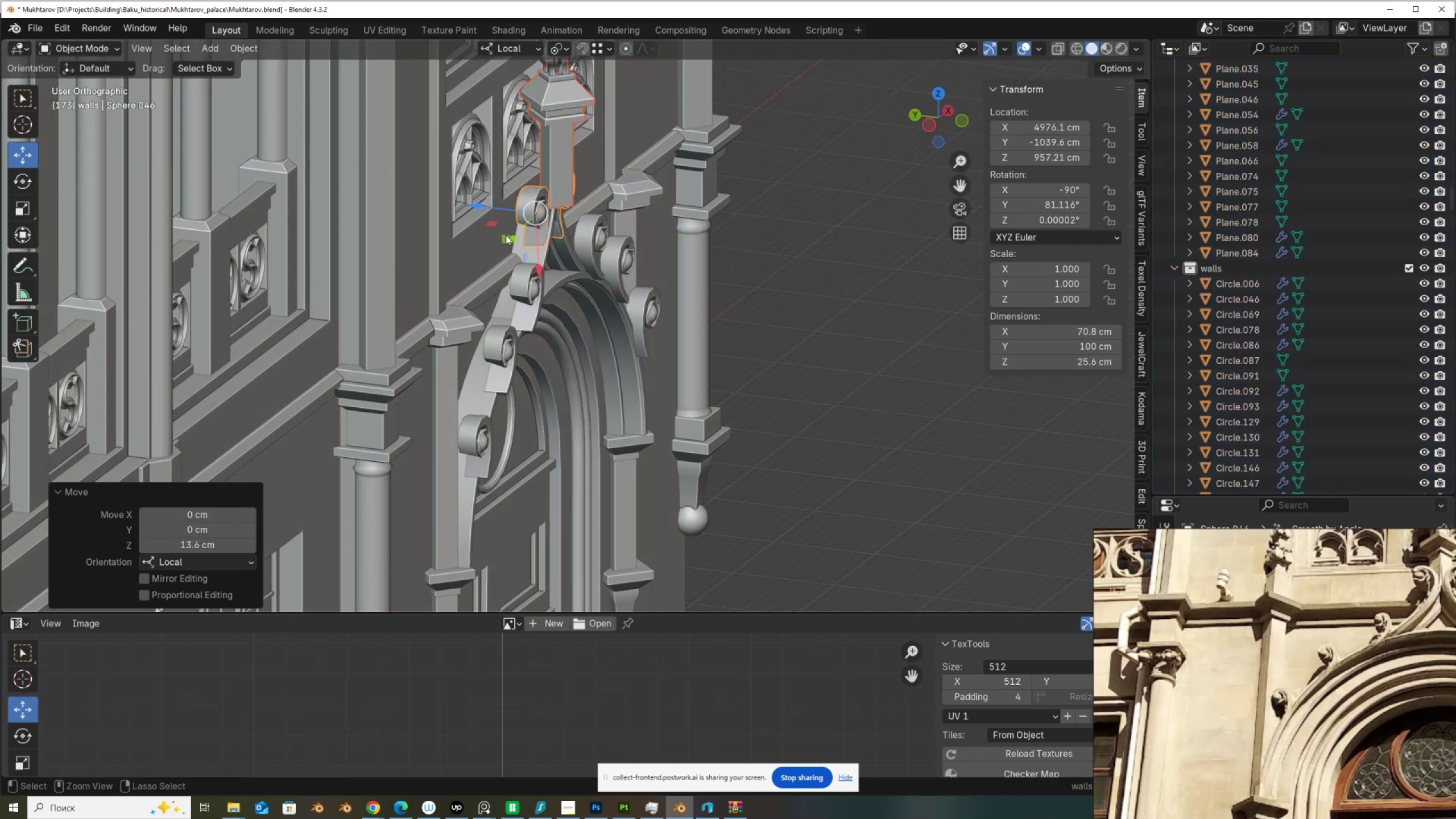 
key(Control+Z)
 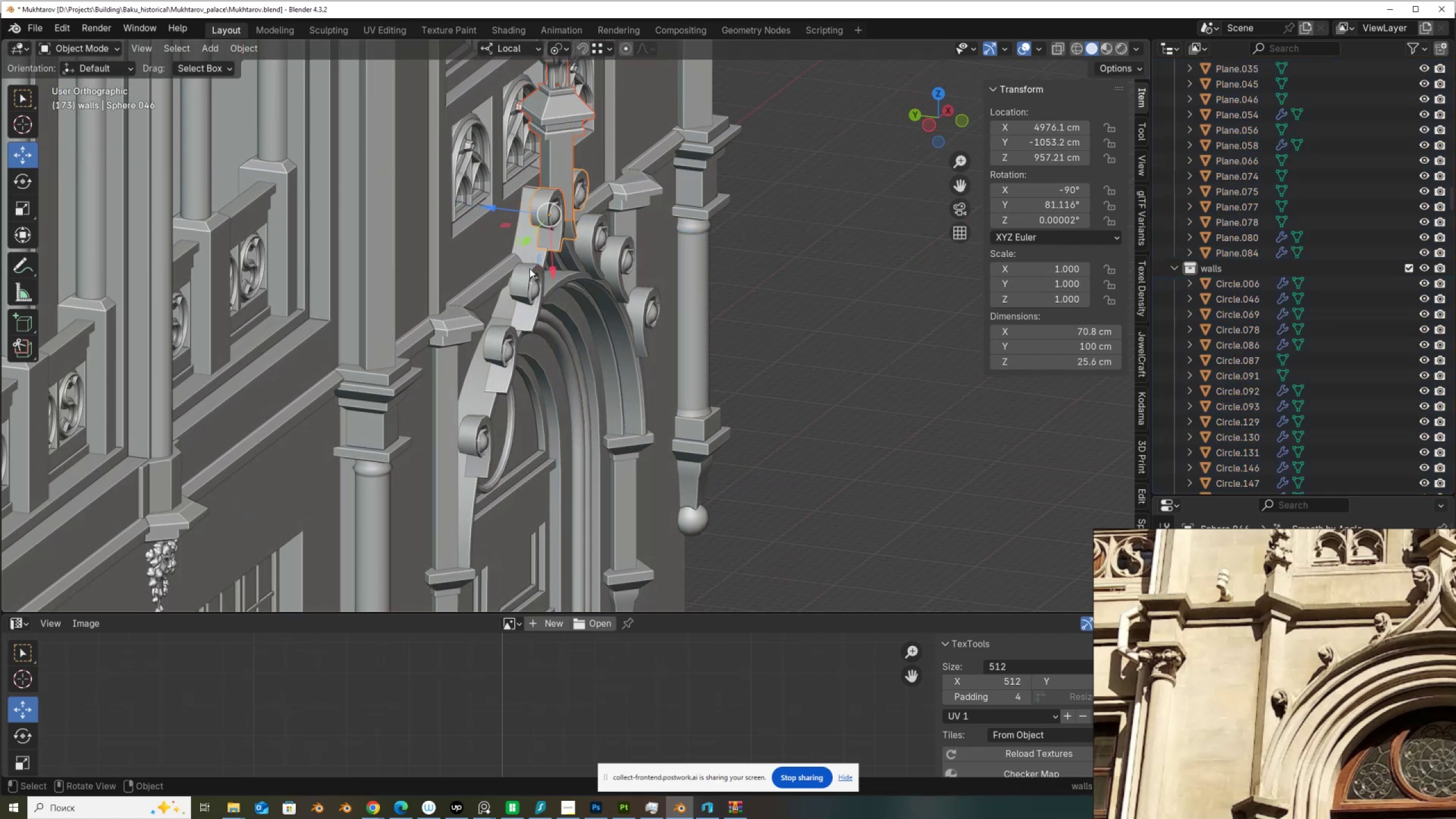 
hold_key(key=ShiftLeft, duration=1.5)
left_click([528, 274])
 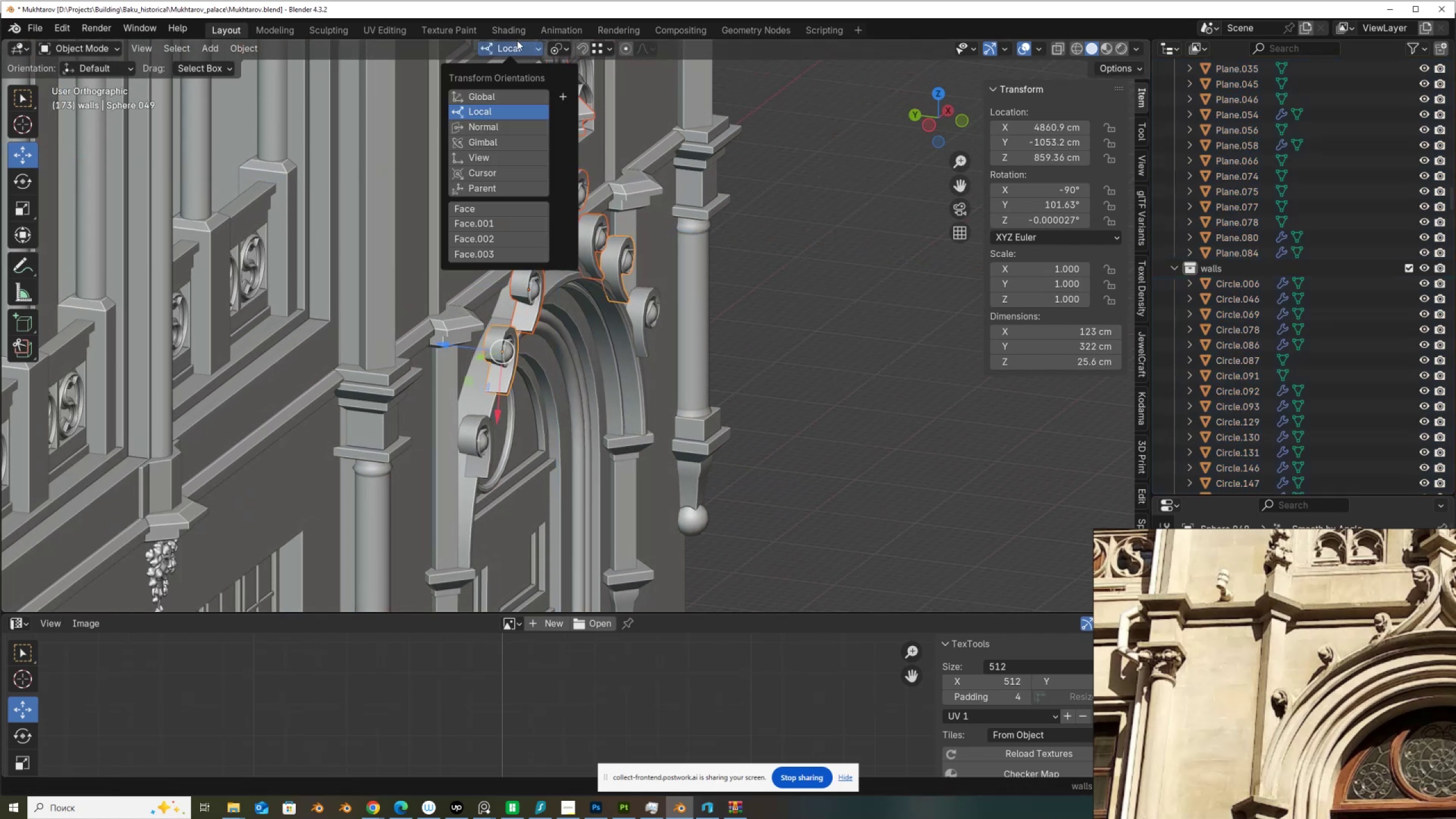 
left_click([504, 94])
 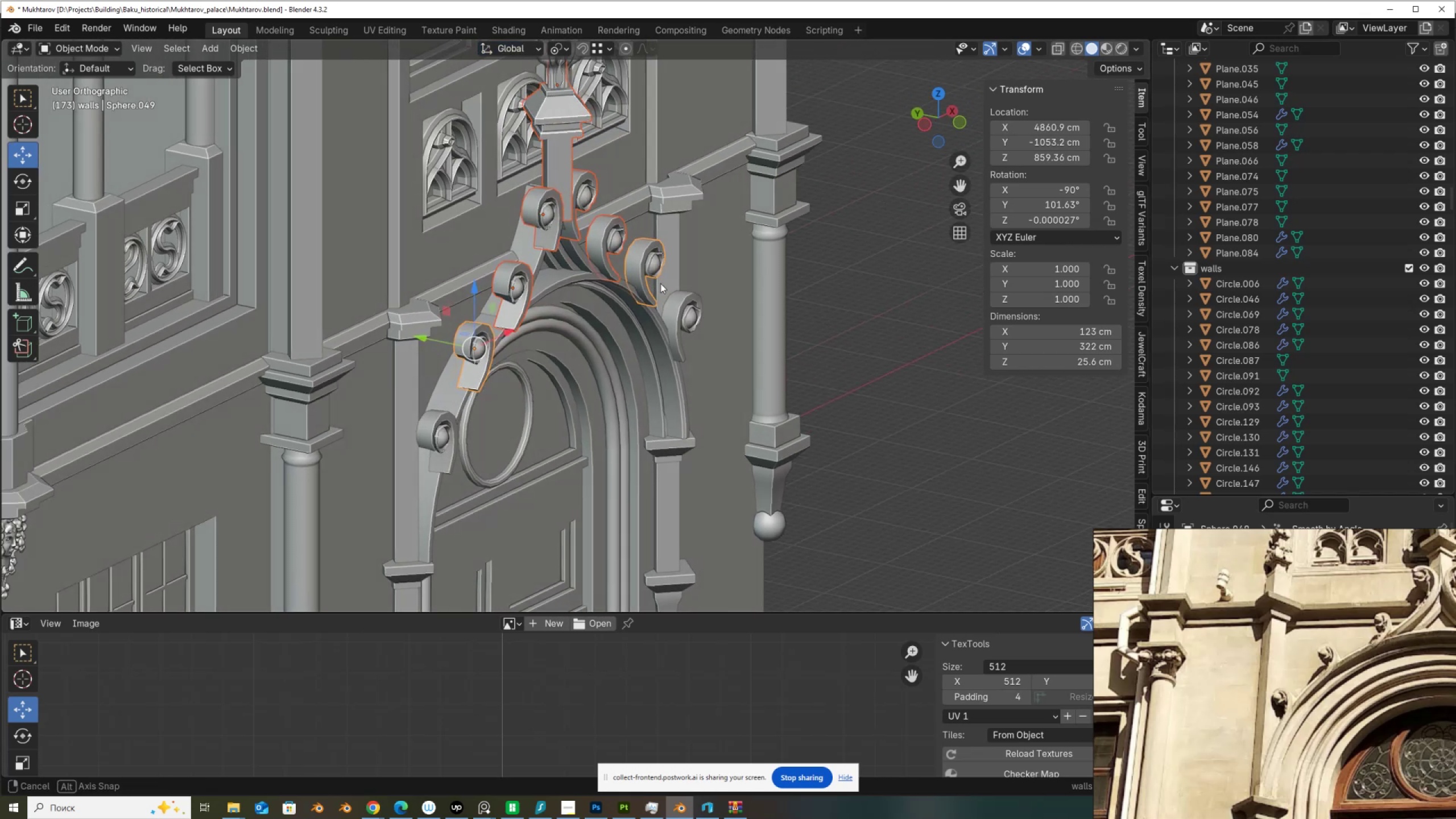 
hold_key(key=ShiftLeft, duration=0.66)
left_click([657, 321])
 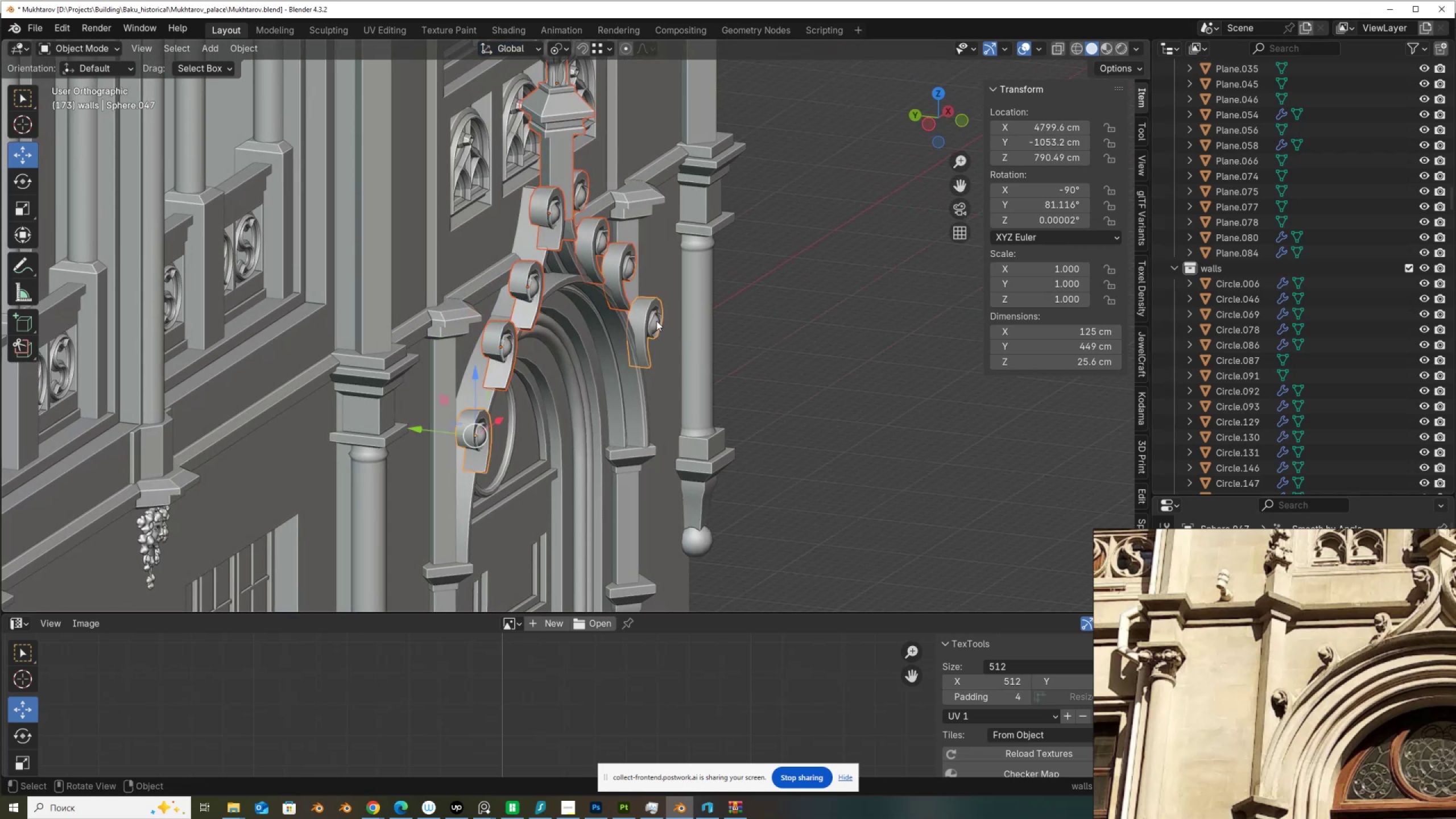 
scroll: coordinate [601, 313], scroll_direction: up, amount: 2.0
 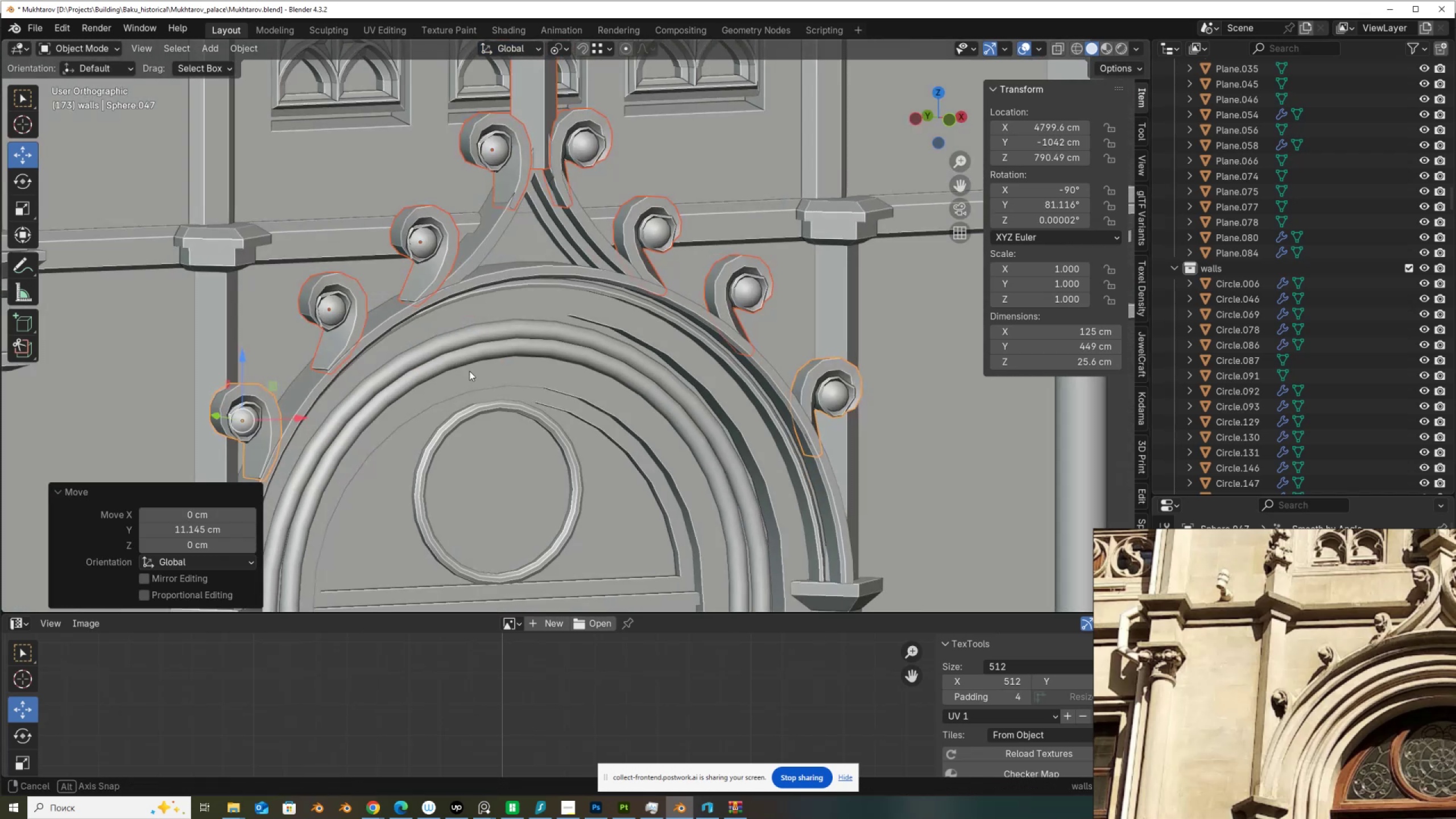 
wait(7.29)
 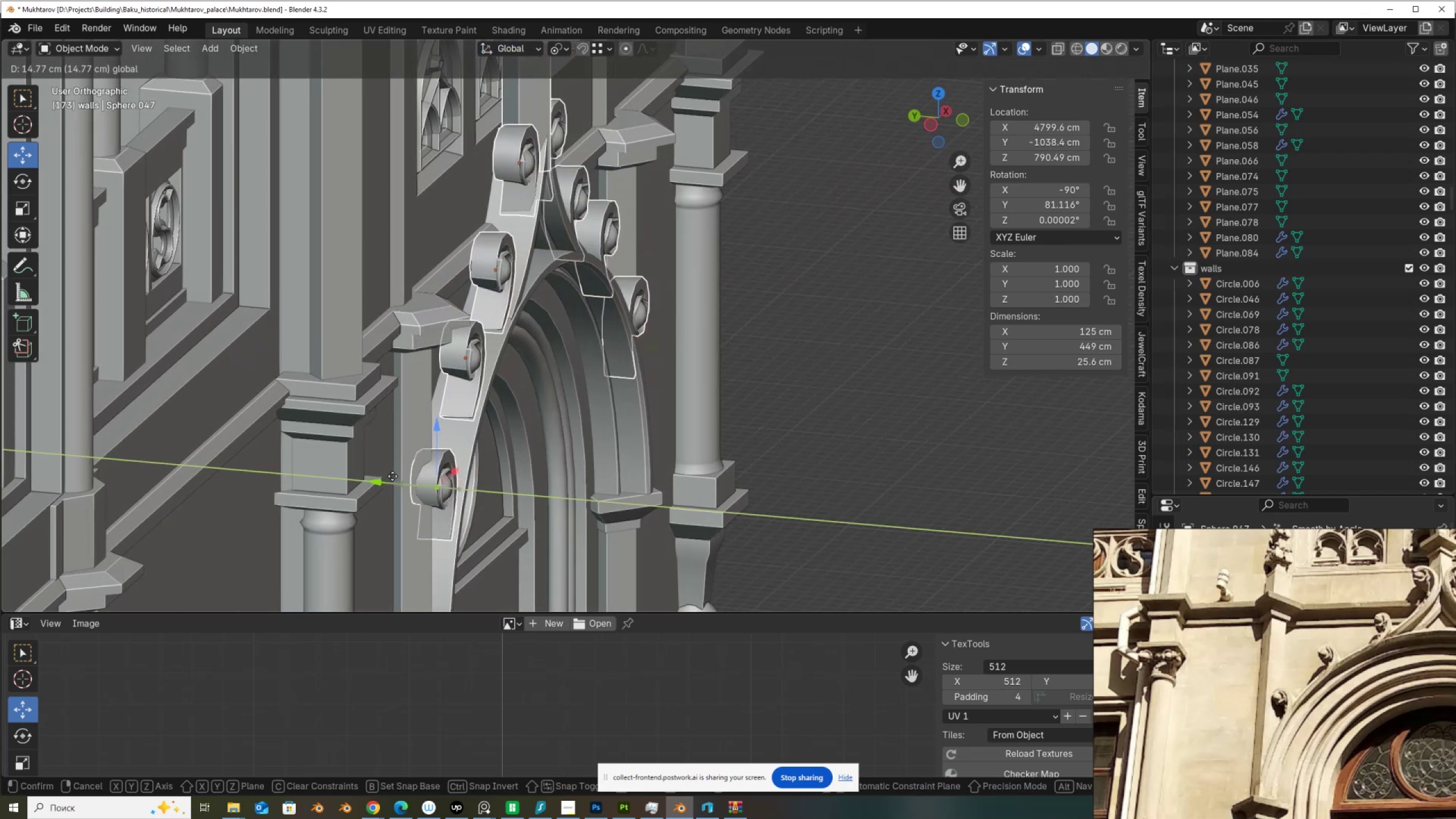 
scroll: coordinate [639, 295], scroll_direction: down, amount: 7.0
 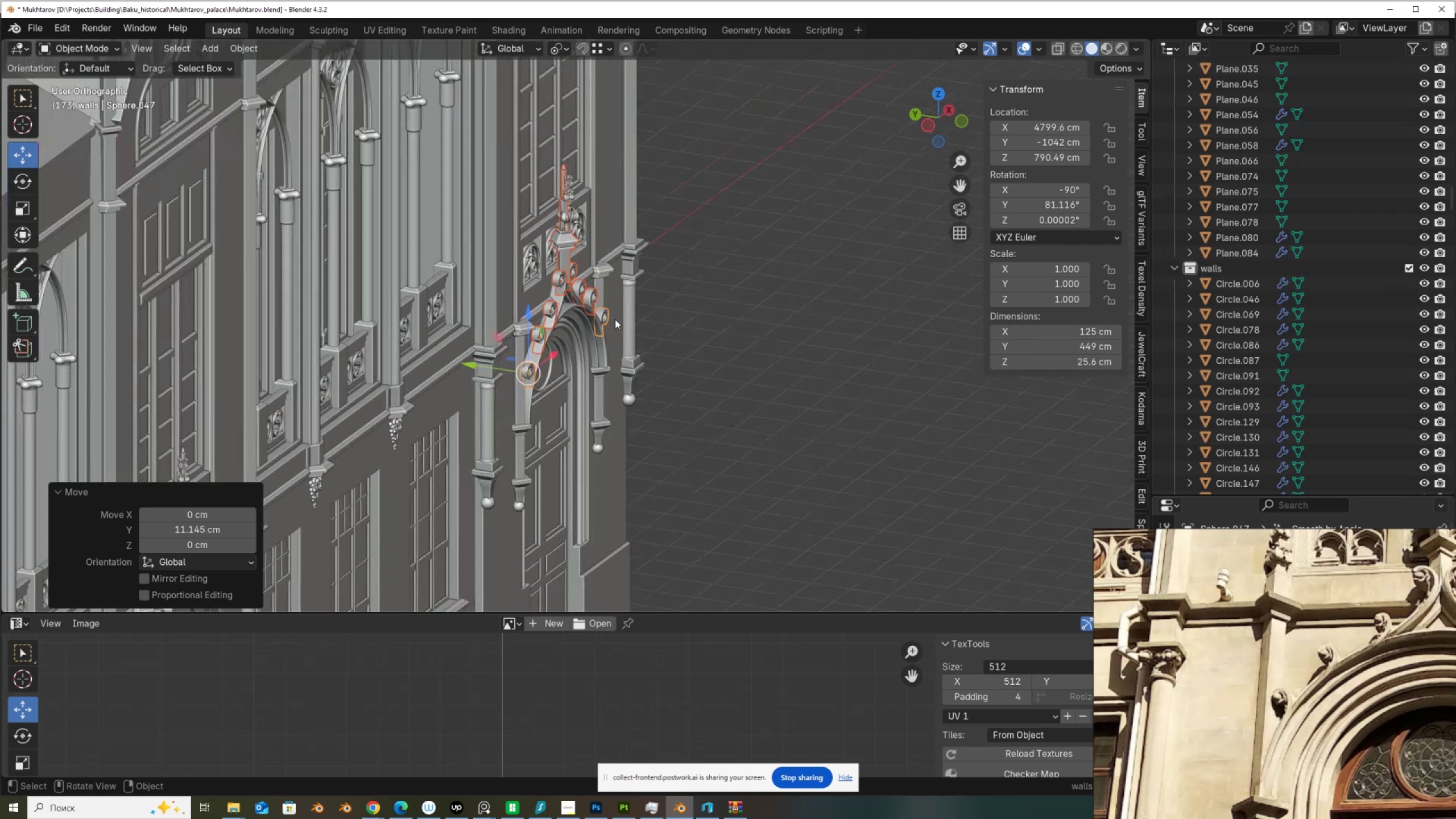 
hold_key(key=ShiftLeft, duration=0.71)
 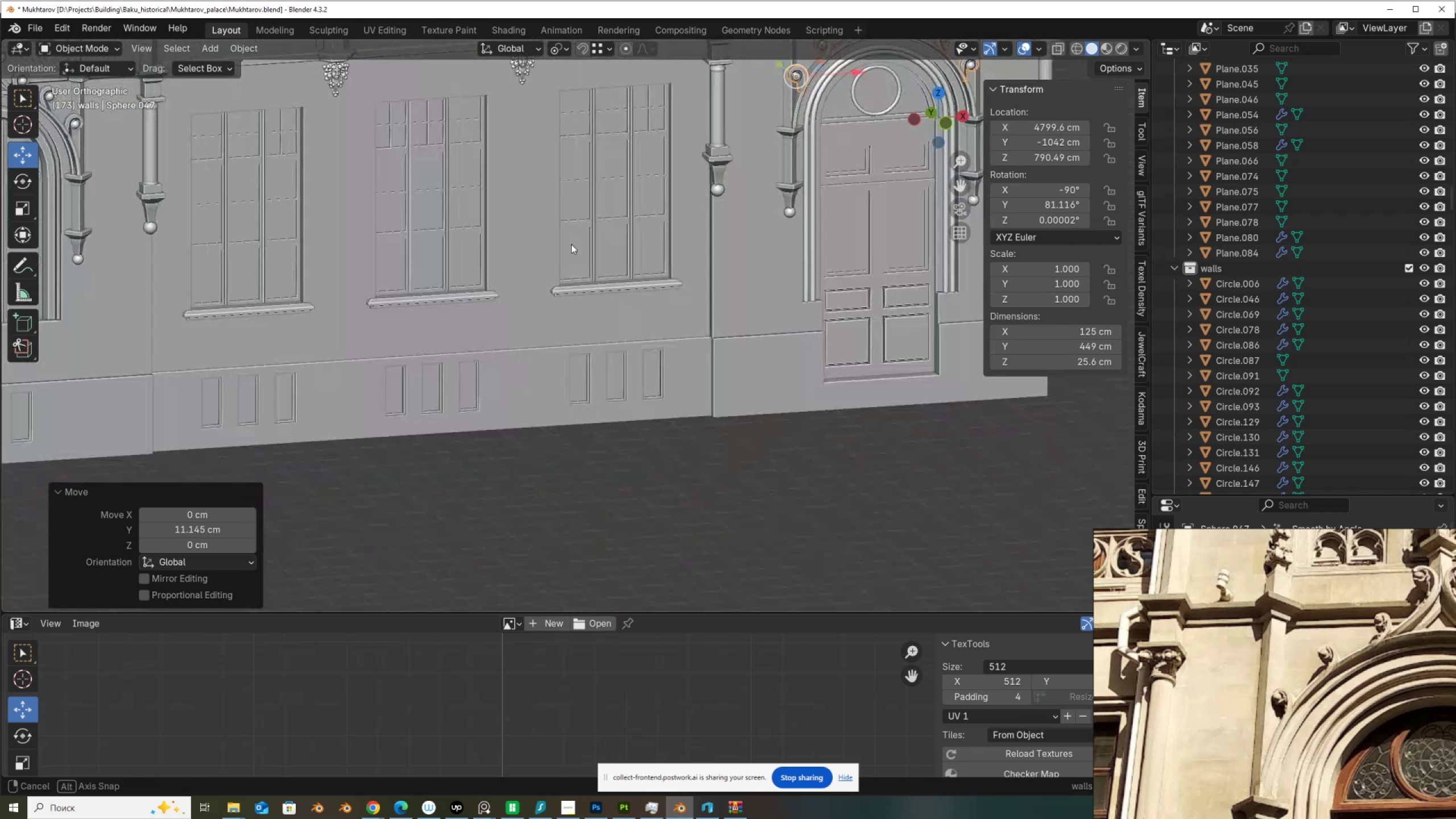 
hold_key(key=ShiftLeft, duration=0.57)
 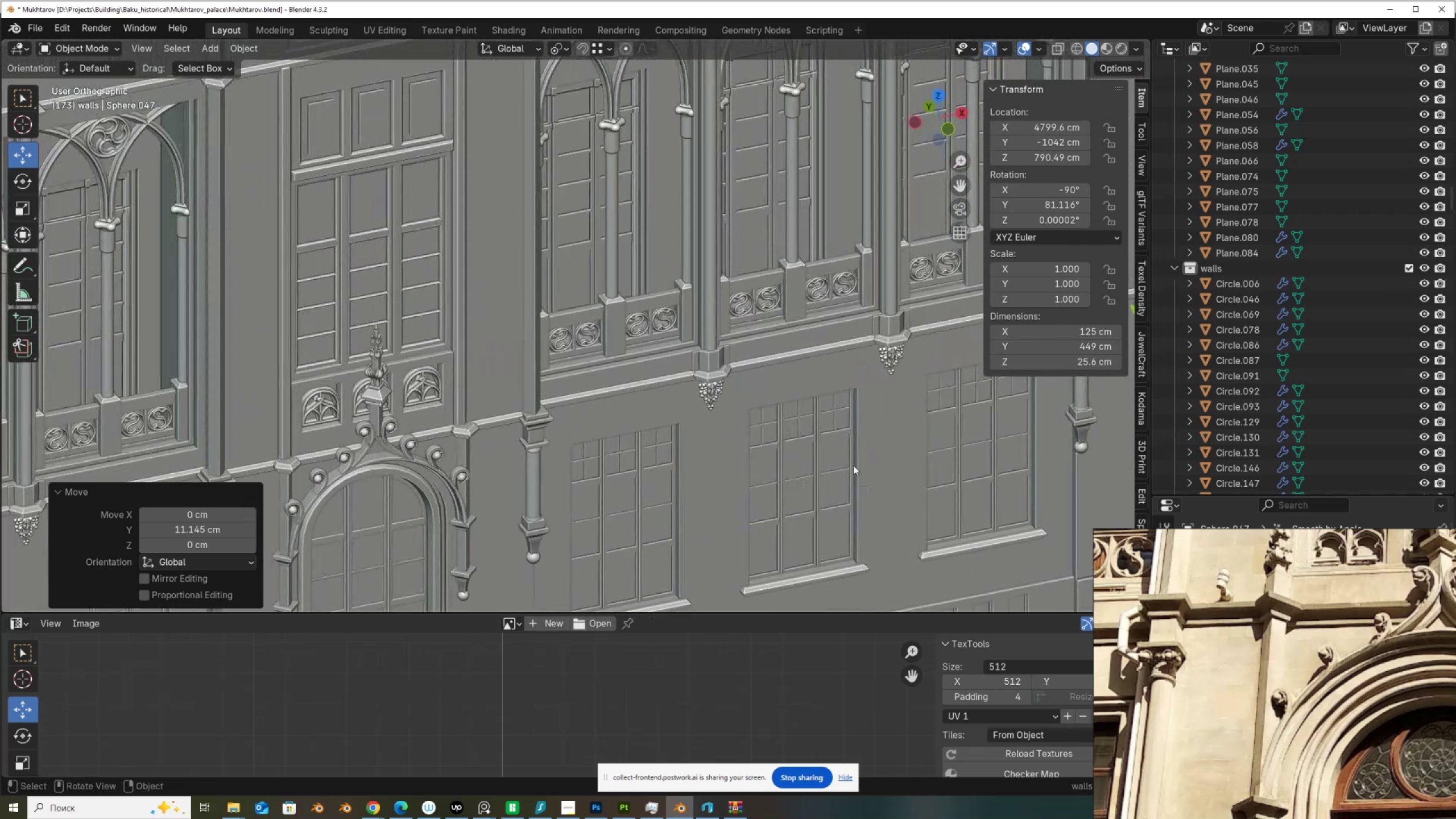 
scroll: coordinate [840, 453], scroll_direction: up, amount: 2.0
 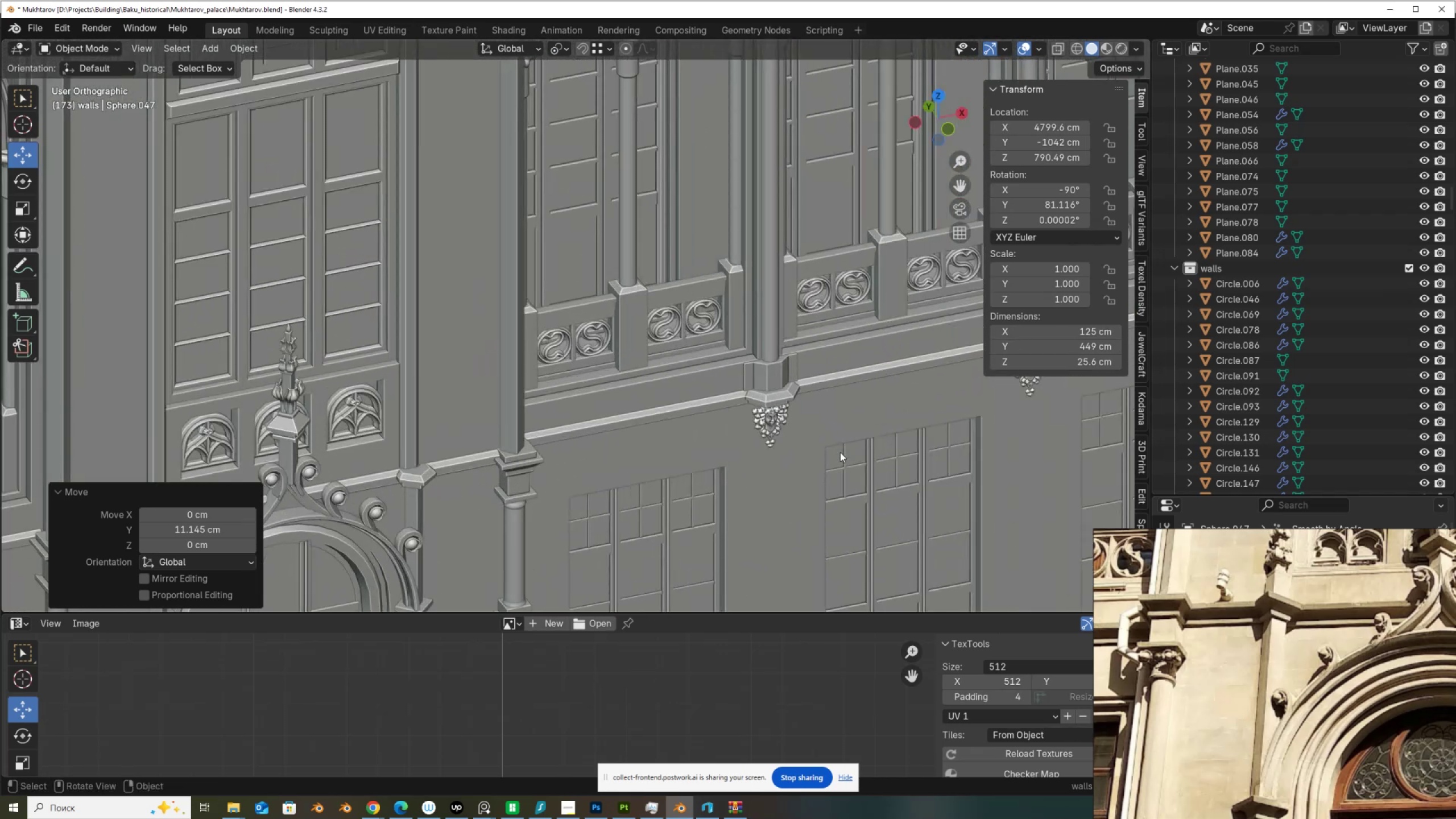 
hold_key(key=ShiftLeft, duration=0.75)
 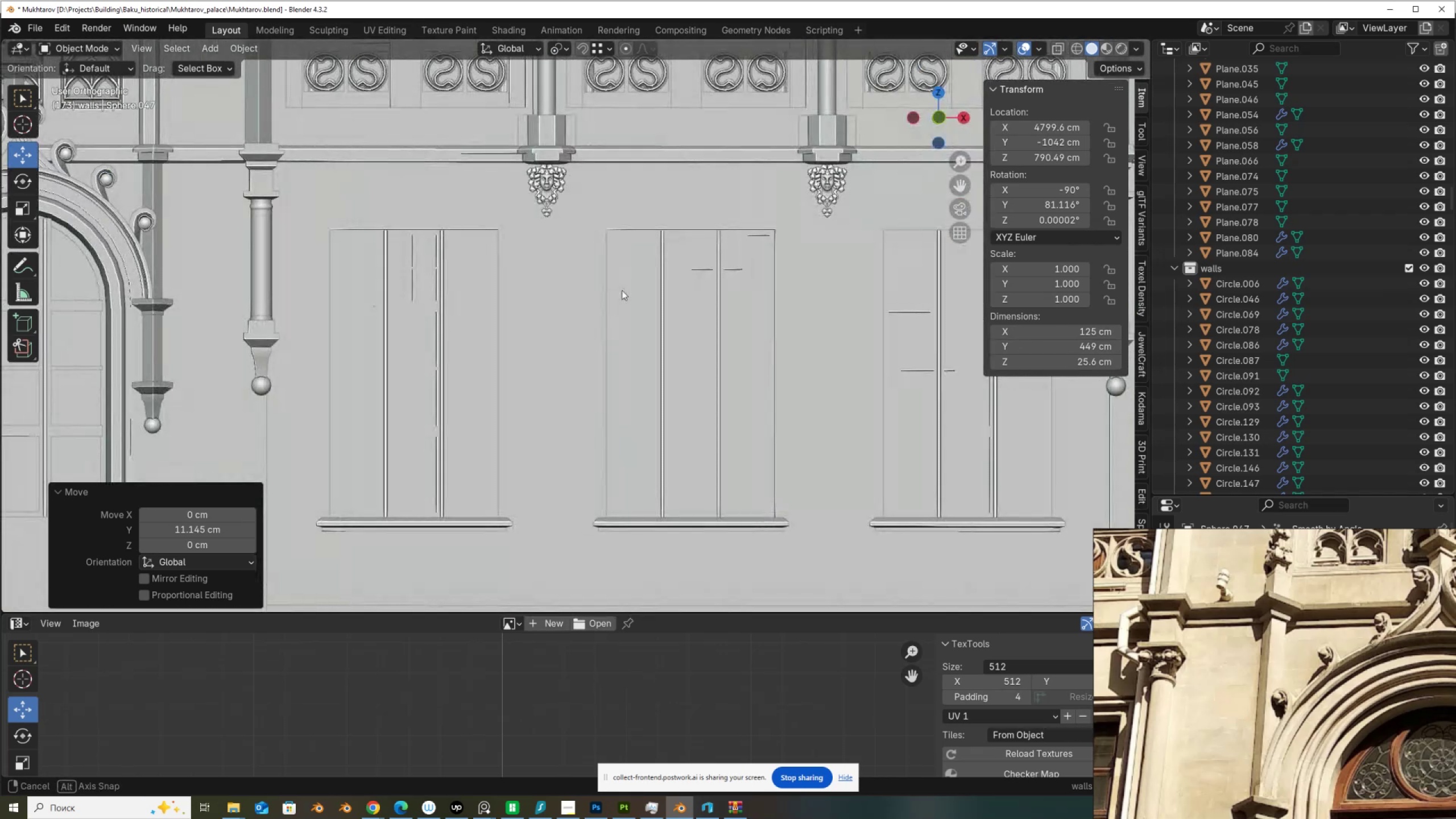 
scroll: coordinate [660, 262], scroll_direction: down, amount: 3.0
 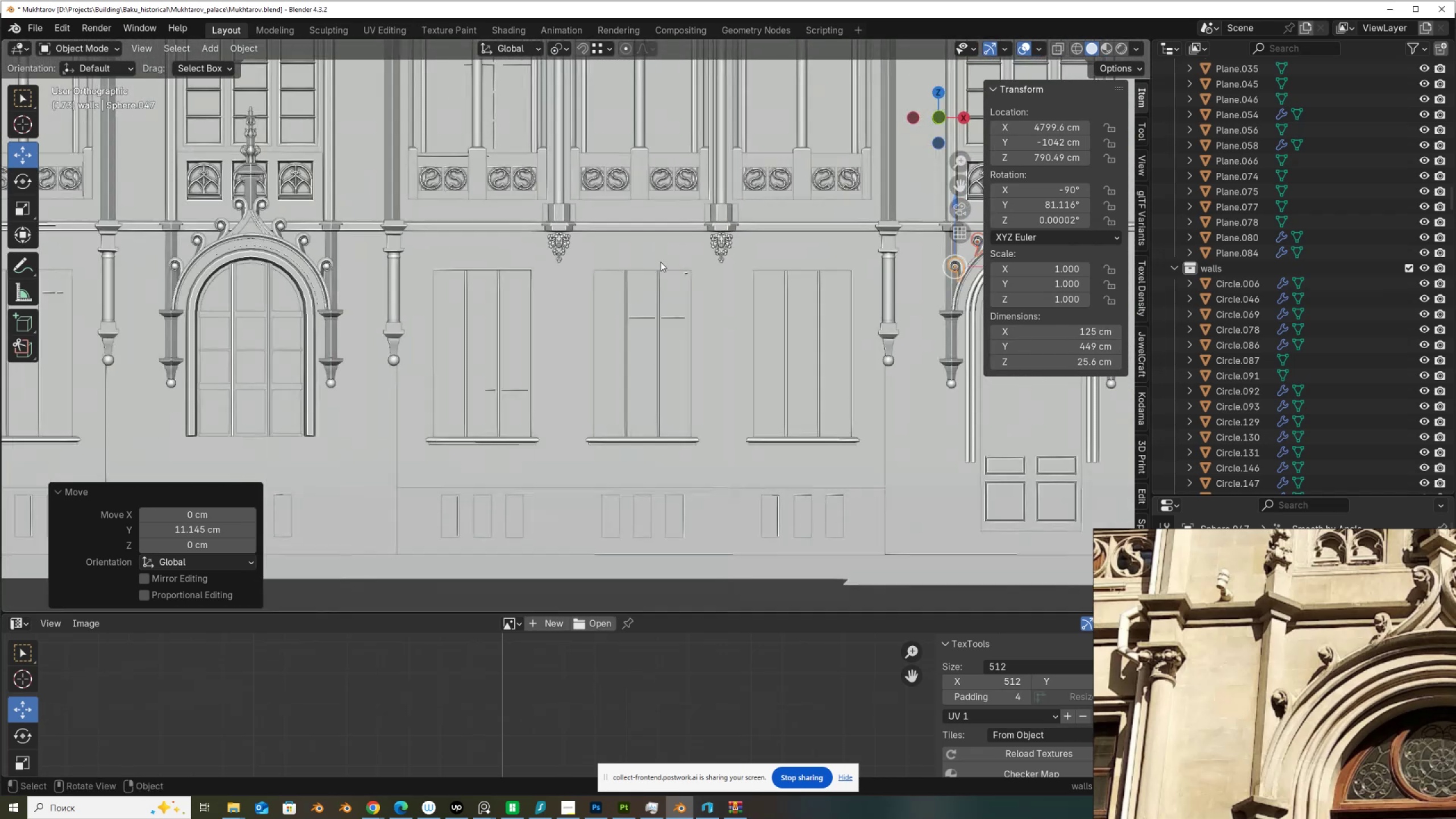 
hold_key(key=ShiftLeft, duration=0.54)
 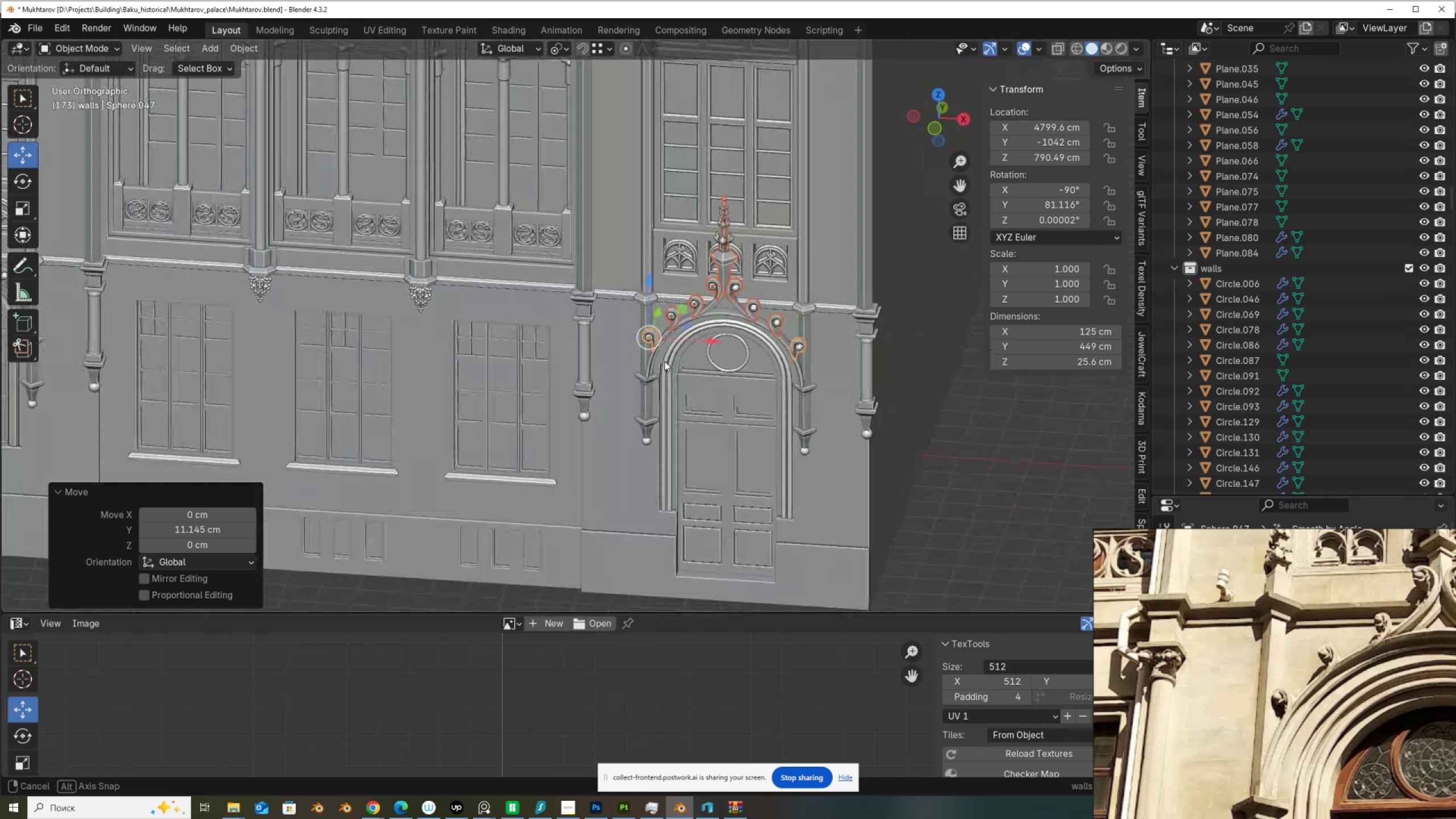 
scroll: coordinate [843, 334], scroll_direction: up, amount: 1.0
 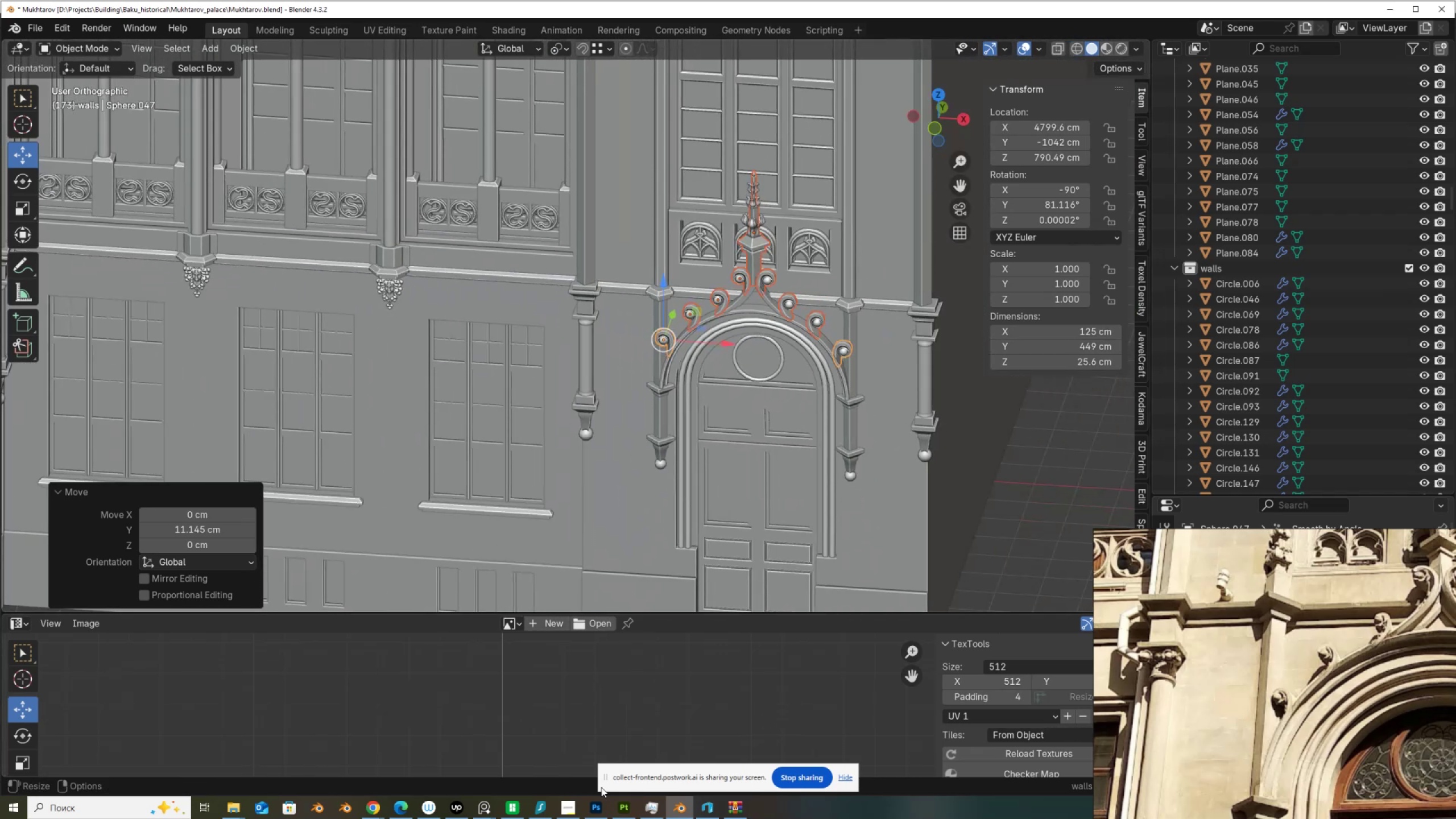 
left_click([620, 804])
 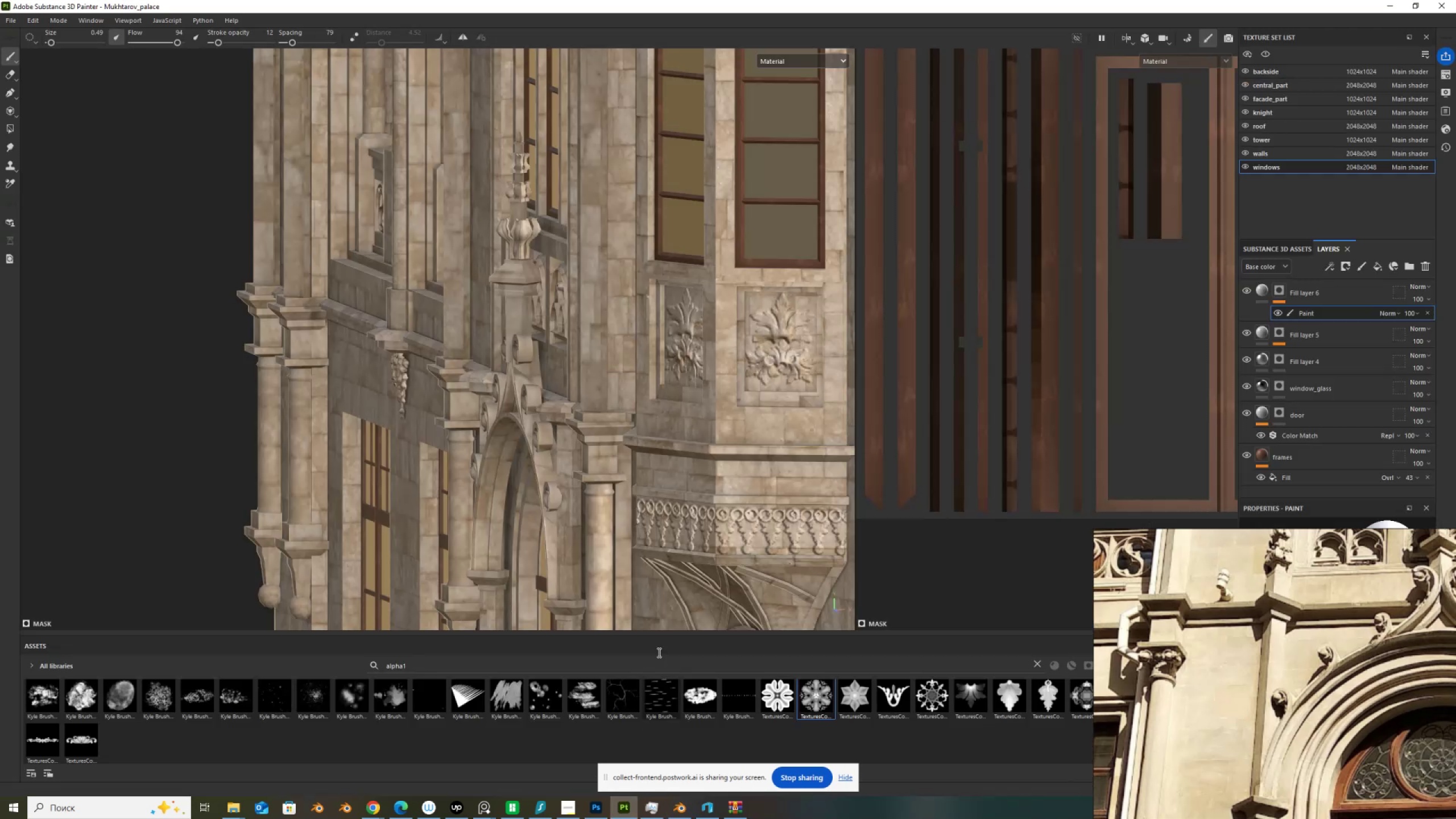 
scroll: coordinate [577, 320], scroll_direction: down, amount: 11.0
 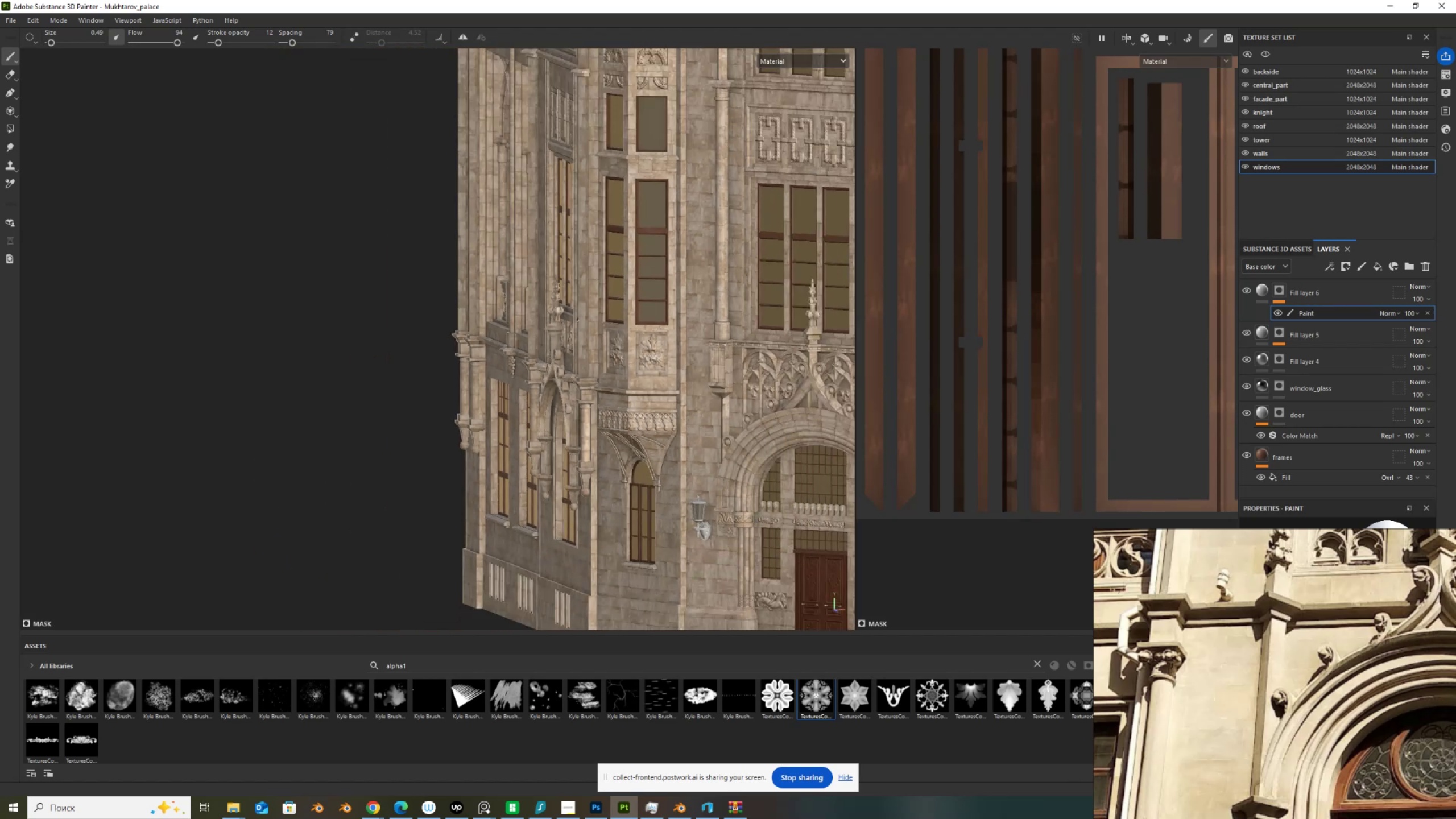 
hold_key(key=AltLeft, duration=1.53)
 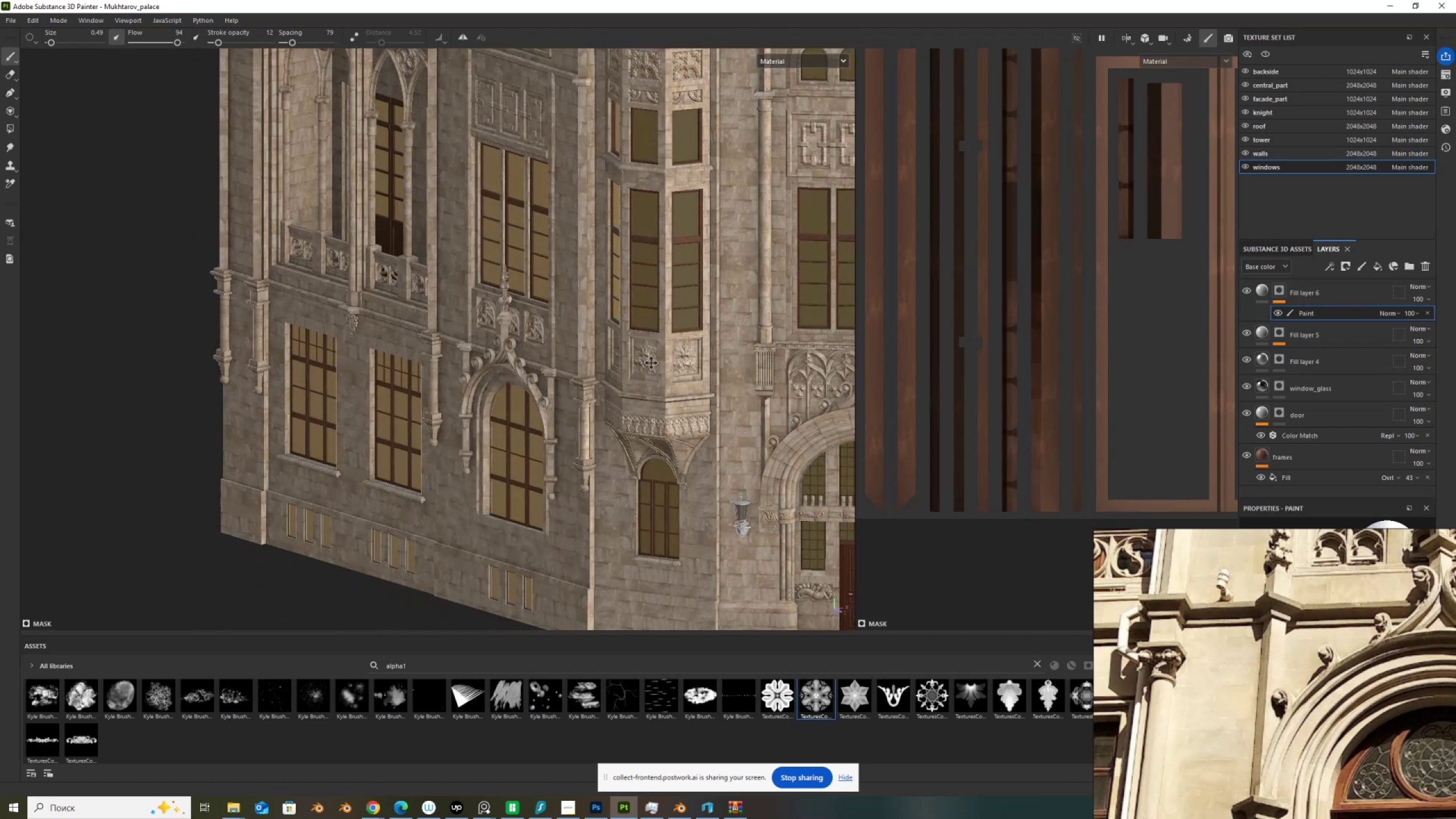 
hold_key(key=AltLeft, duration=1.3)
 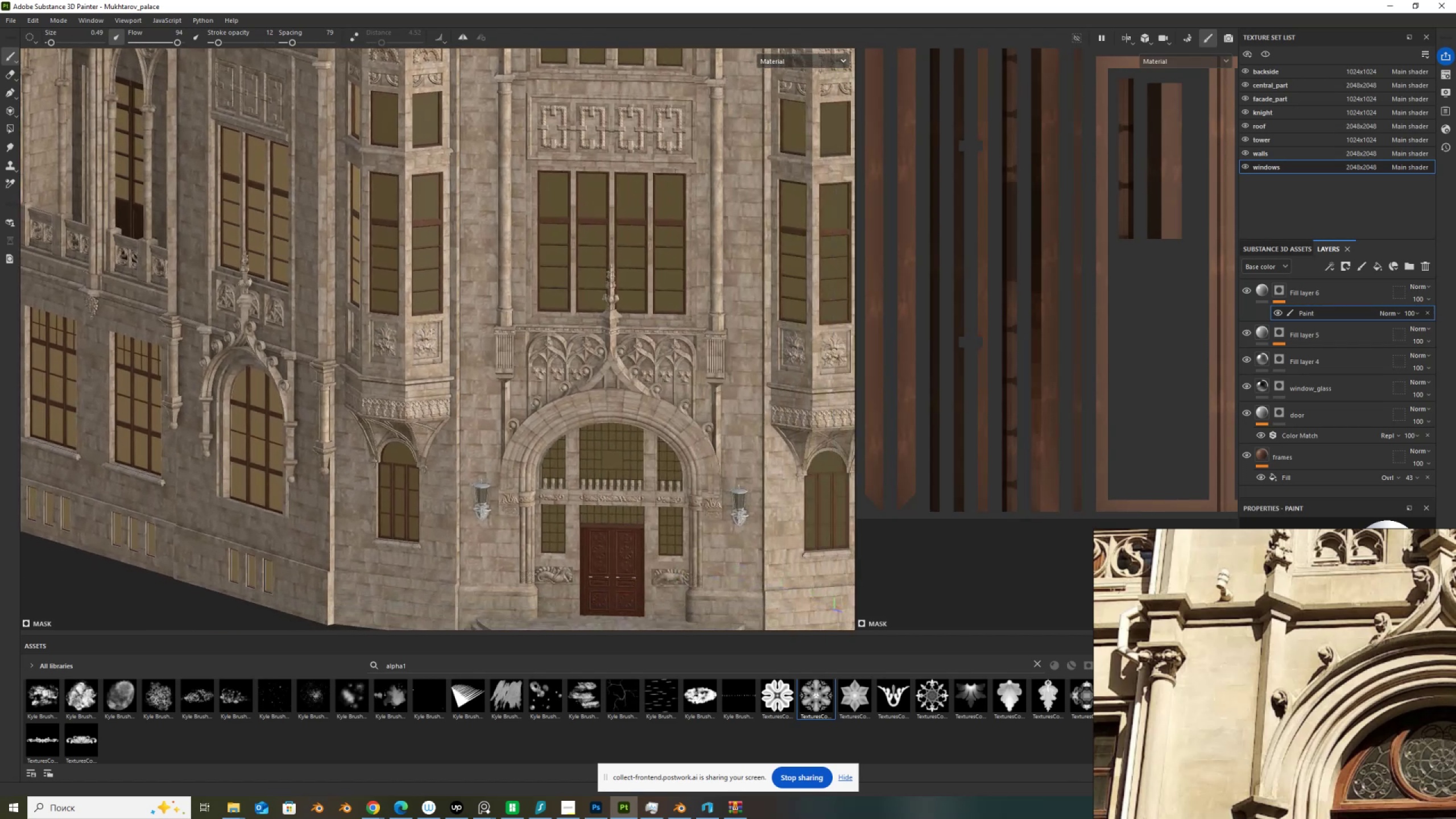 
scroll: coordinate [432, 332], scroll_direction: down, amount: 6.0
 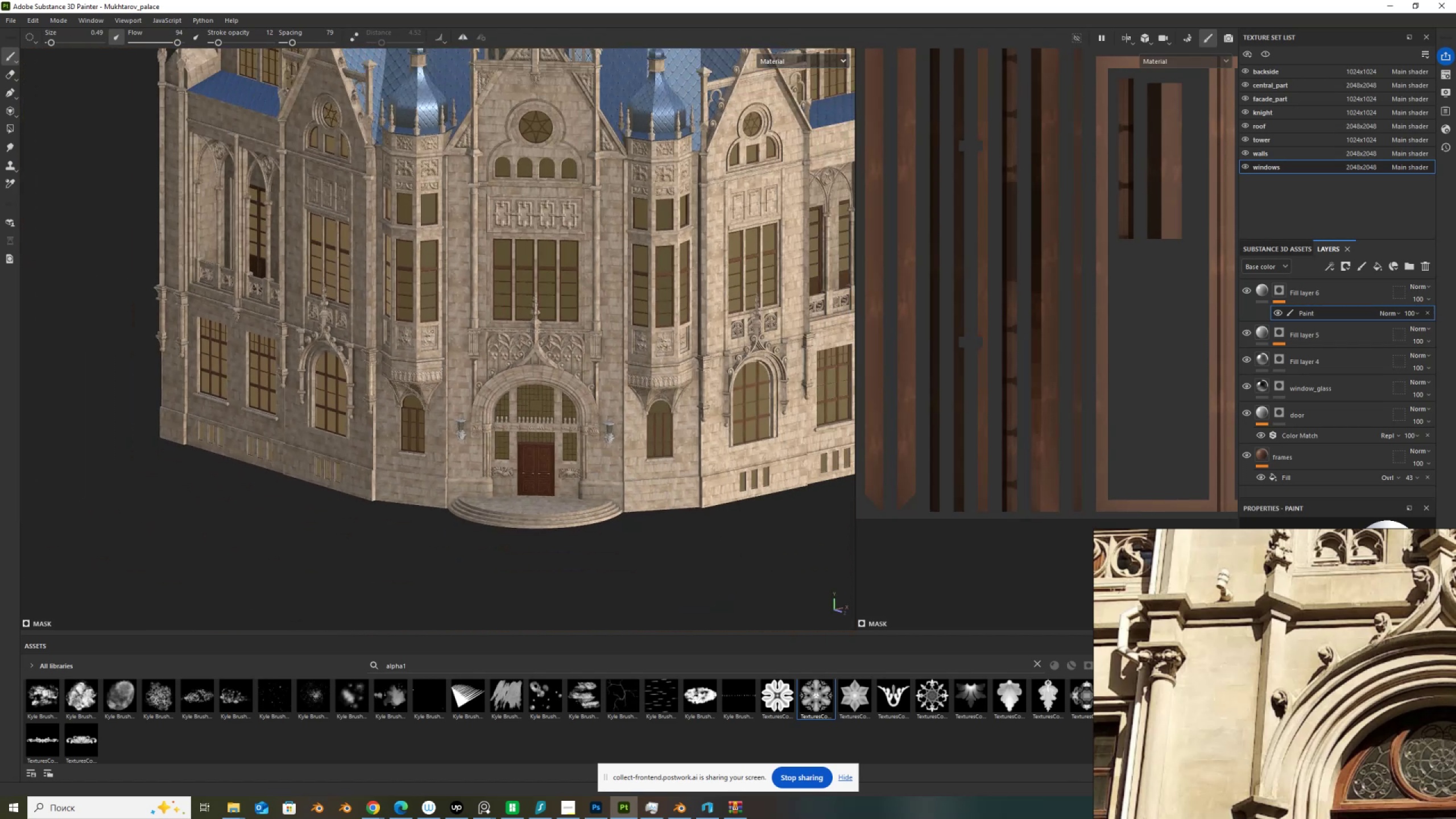 
scroll: coordinate [604, 276], scroll_direction: none, amount: 0.0
 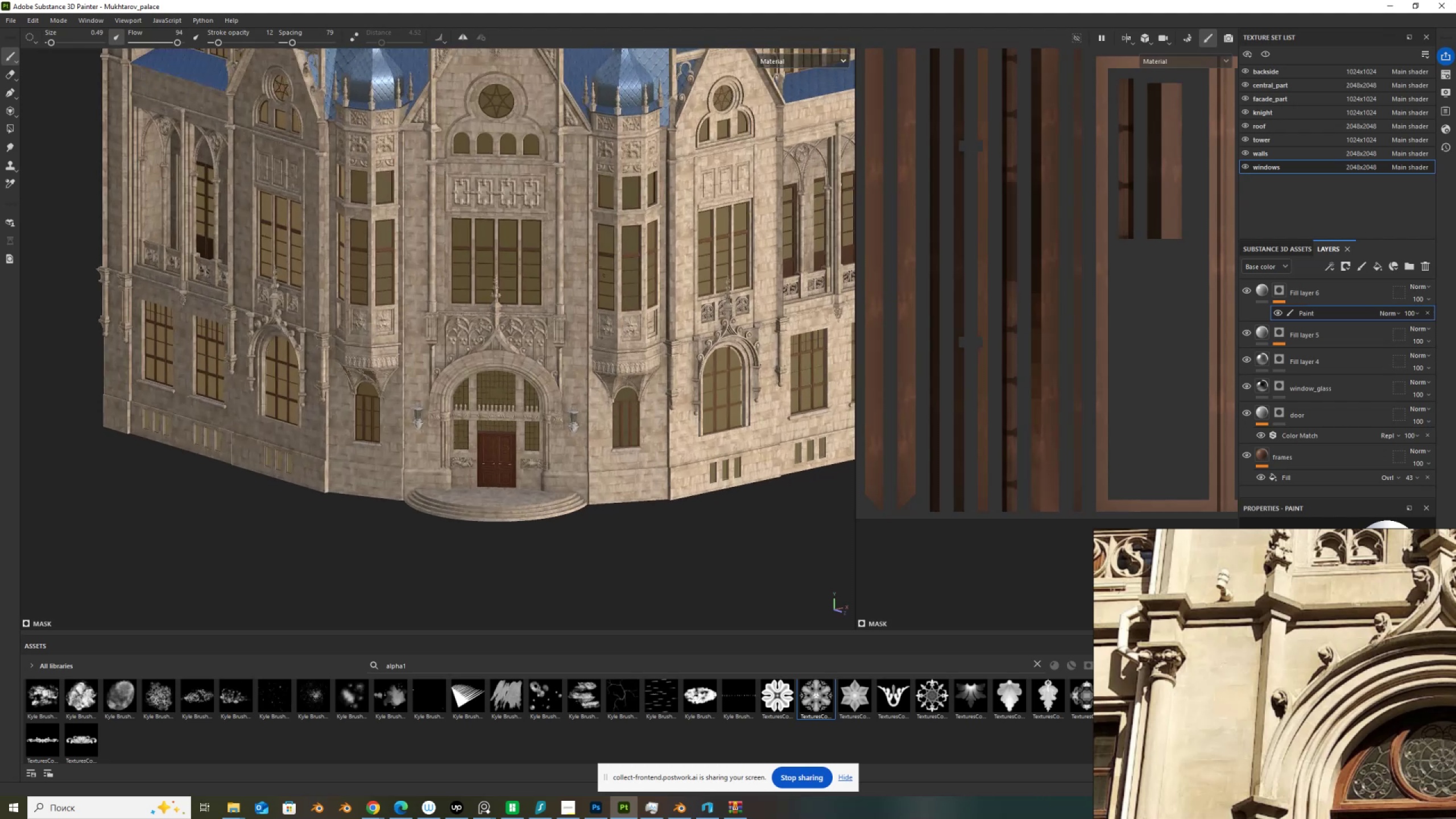 
hold_key(key=AltLeft, duration=1.52)
 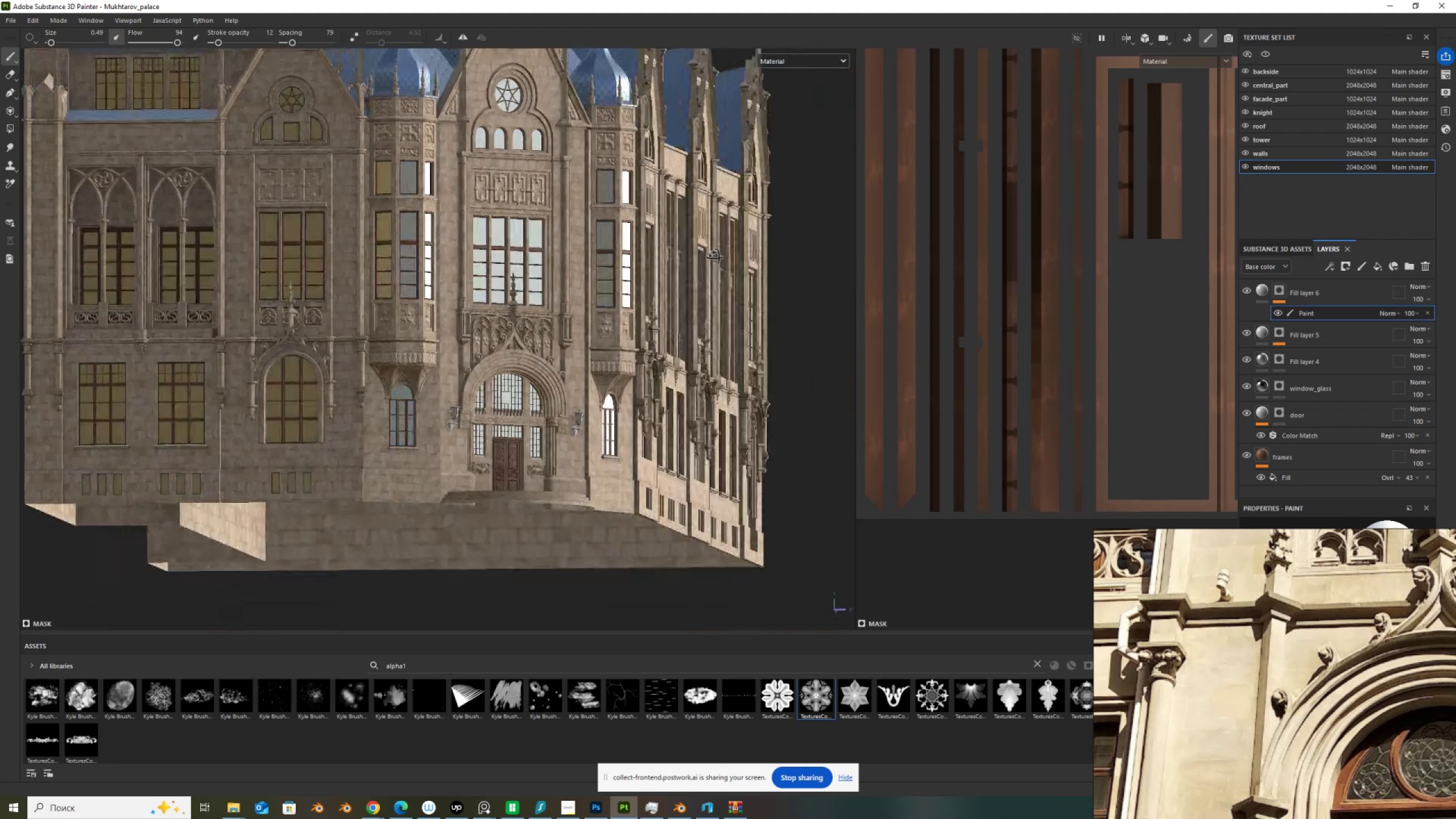 
hold_key(key=AltLeft, duration=1.53)
 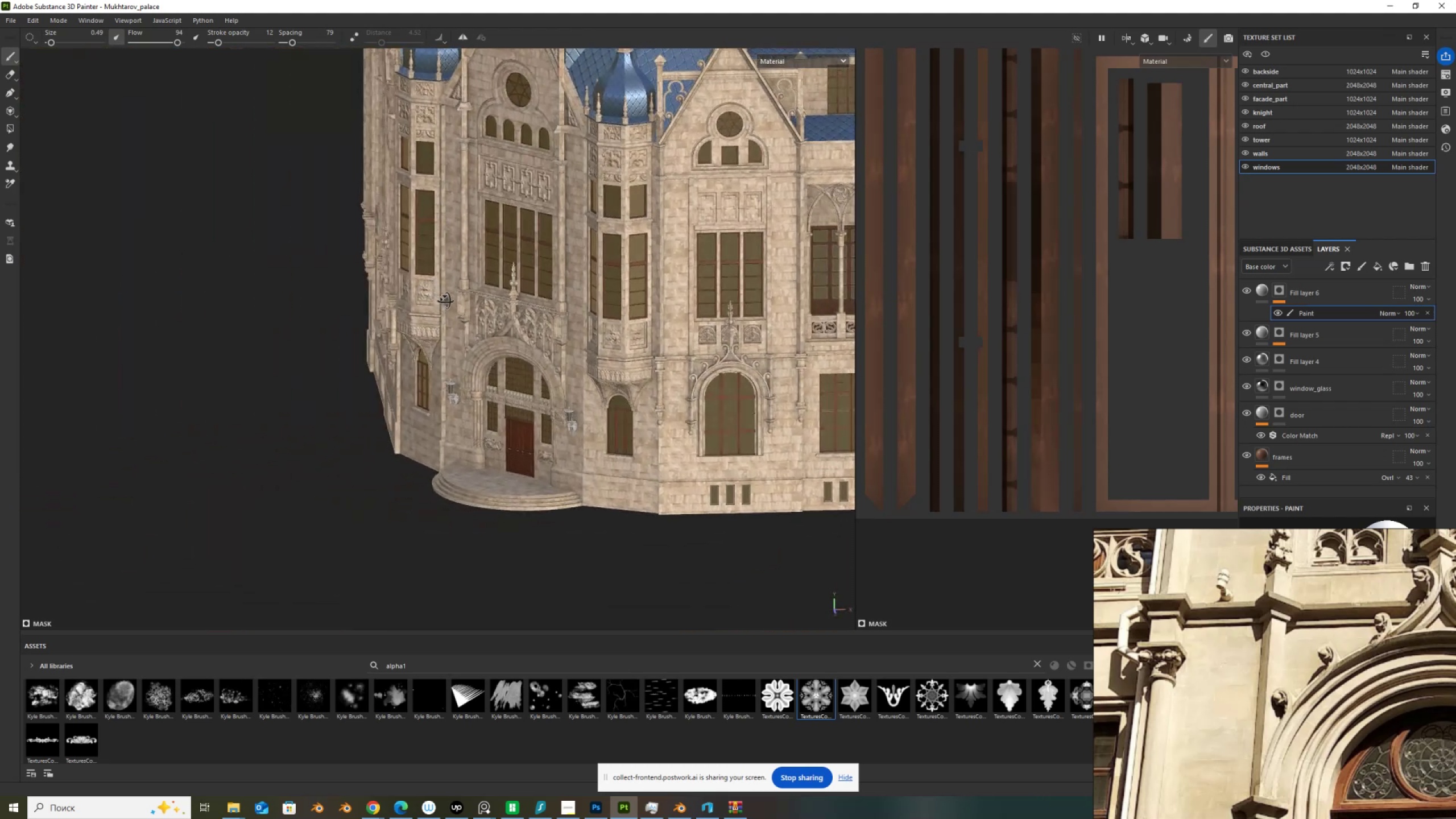 
hold_key(key=AltLeft, duration=1.52)
 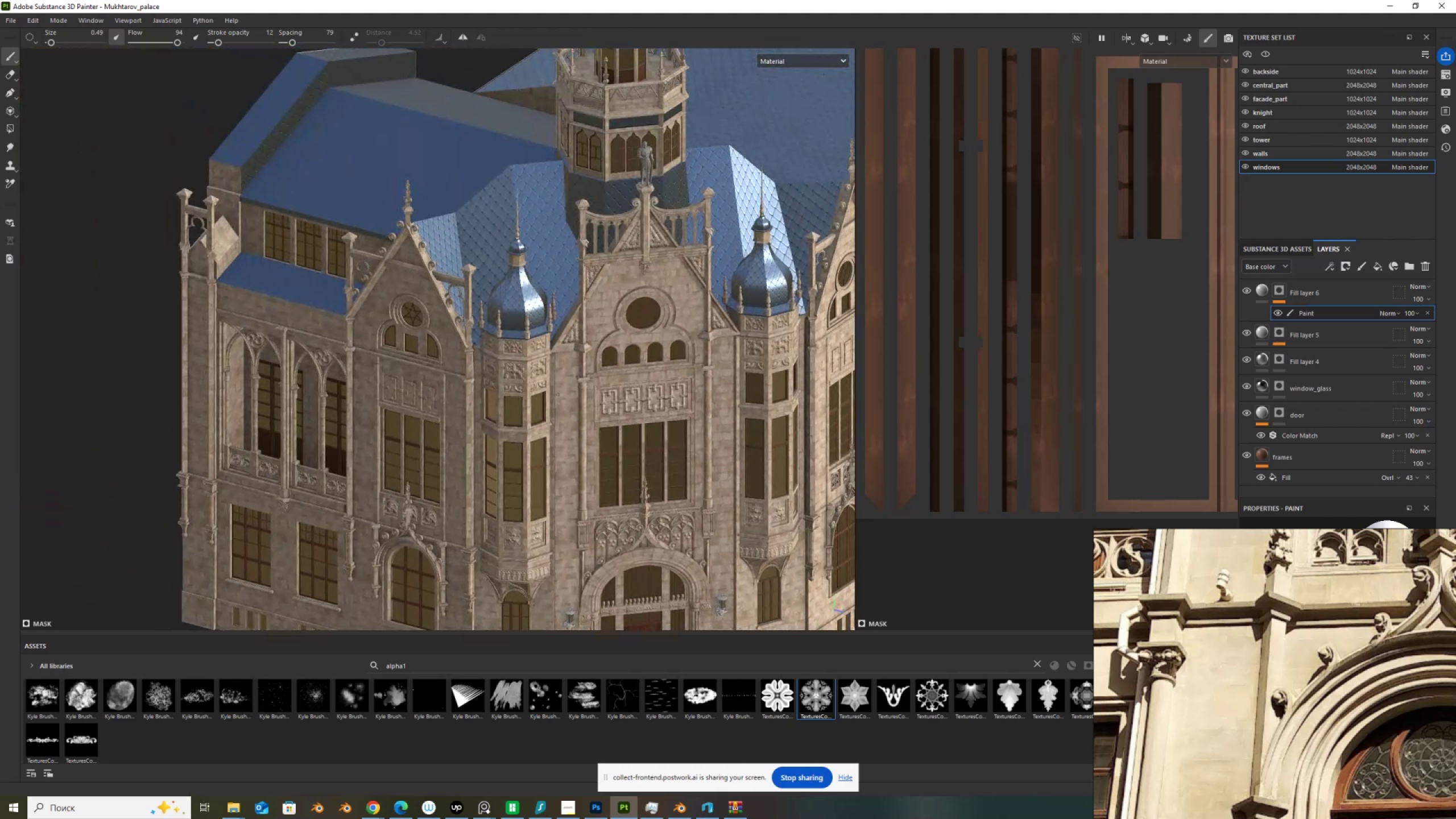 
hold_key(key=AltLeft, duration=1.52)
 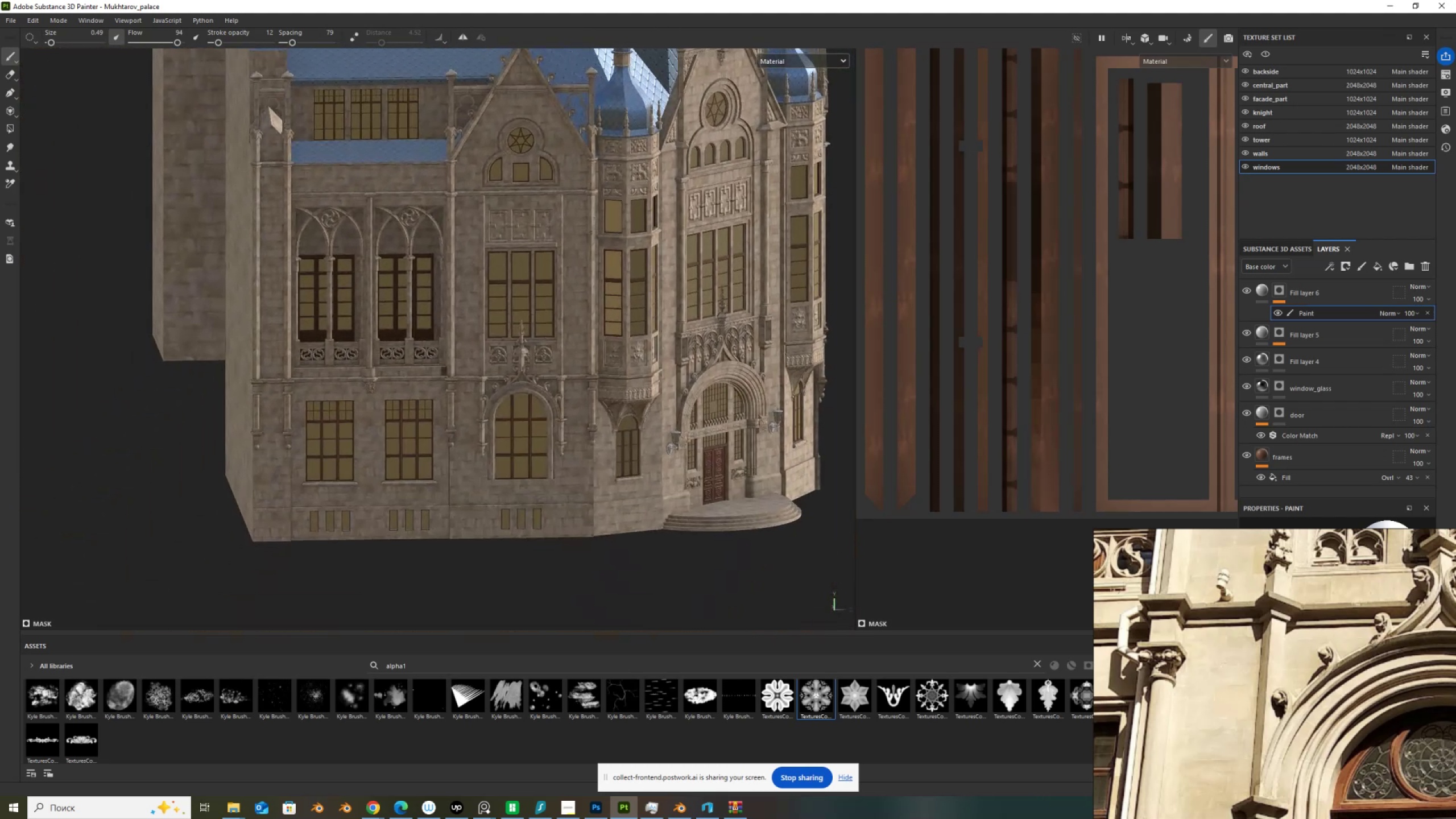 
hold_key(key=AltLeft, duration=1.52)
 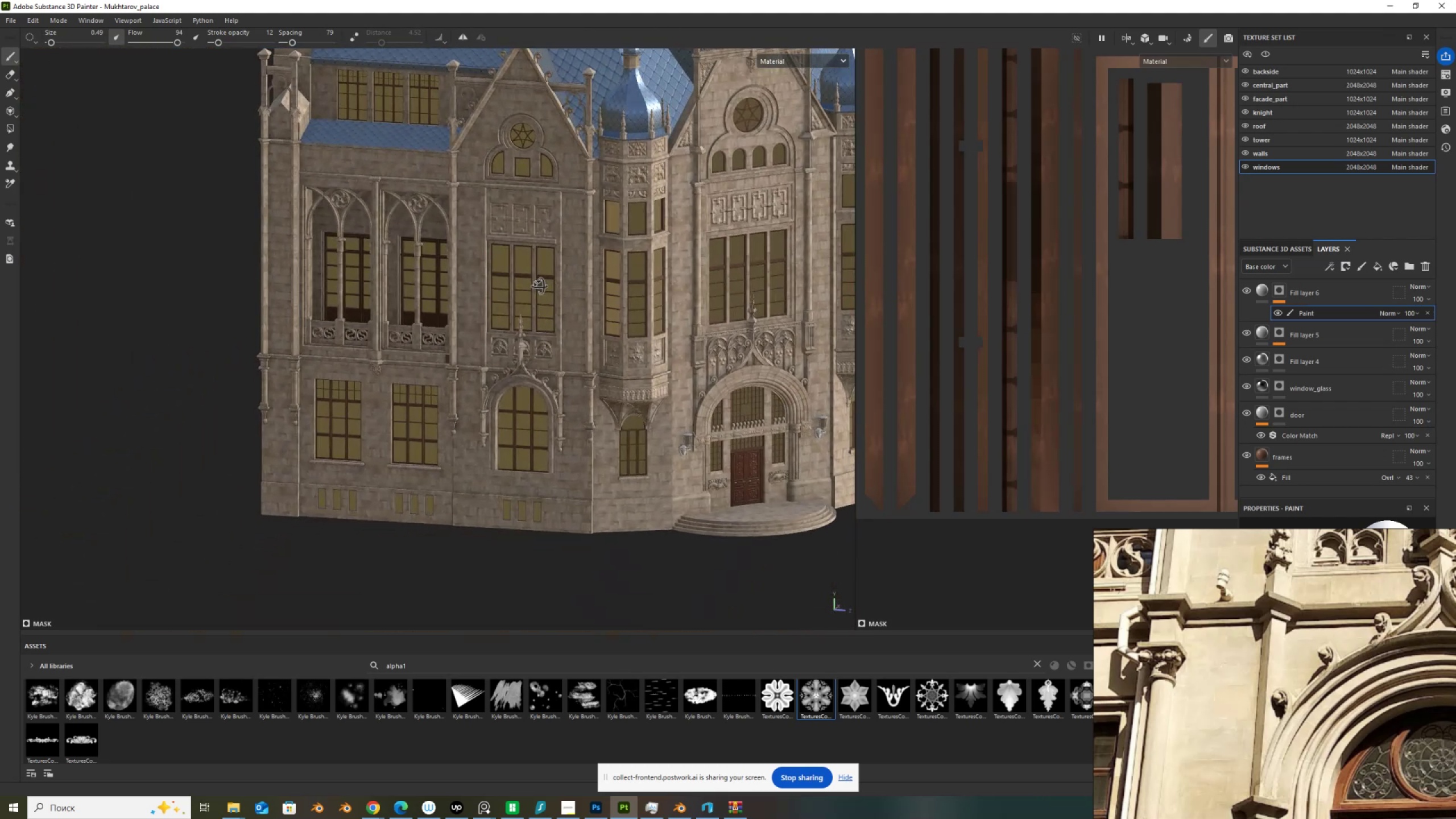 
hold_key(key=AltLeft, duration=1.52)
 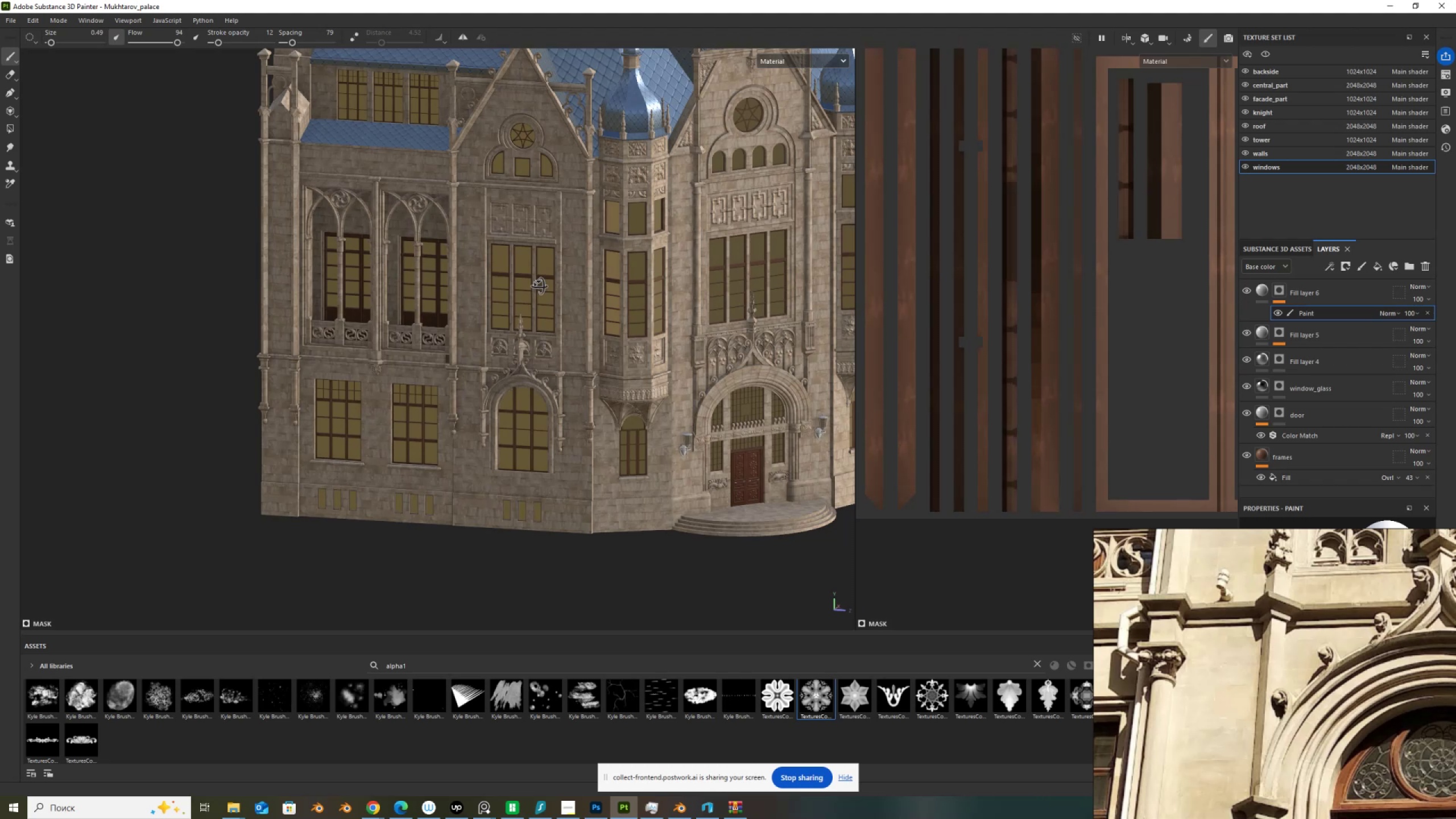 
hold_key(key=AltLeft, duration=1.51)
 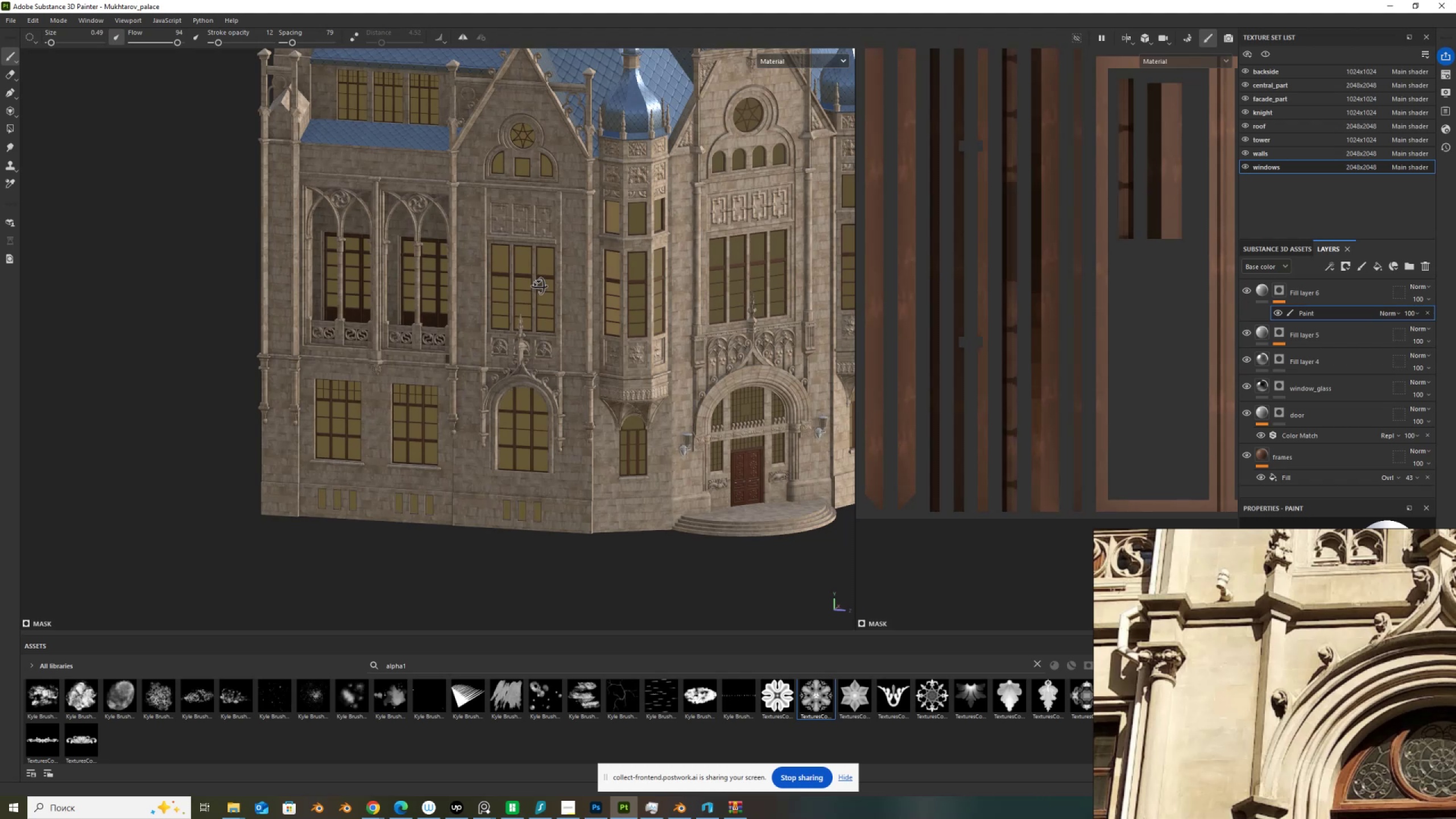 
hold_key(key=AltLeft, duration=1.52)
 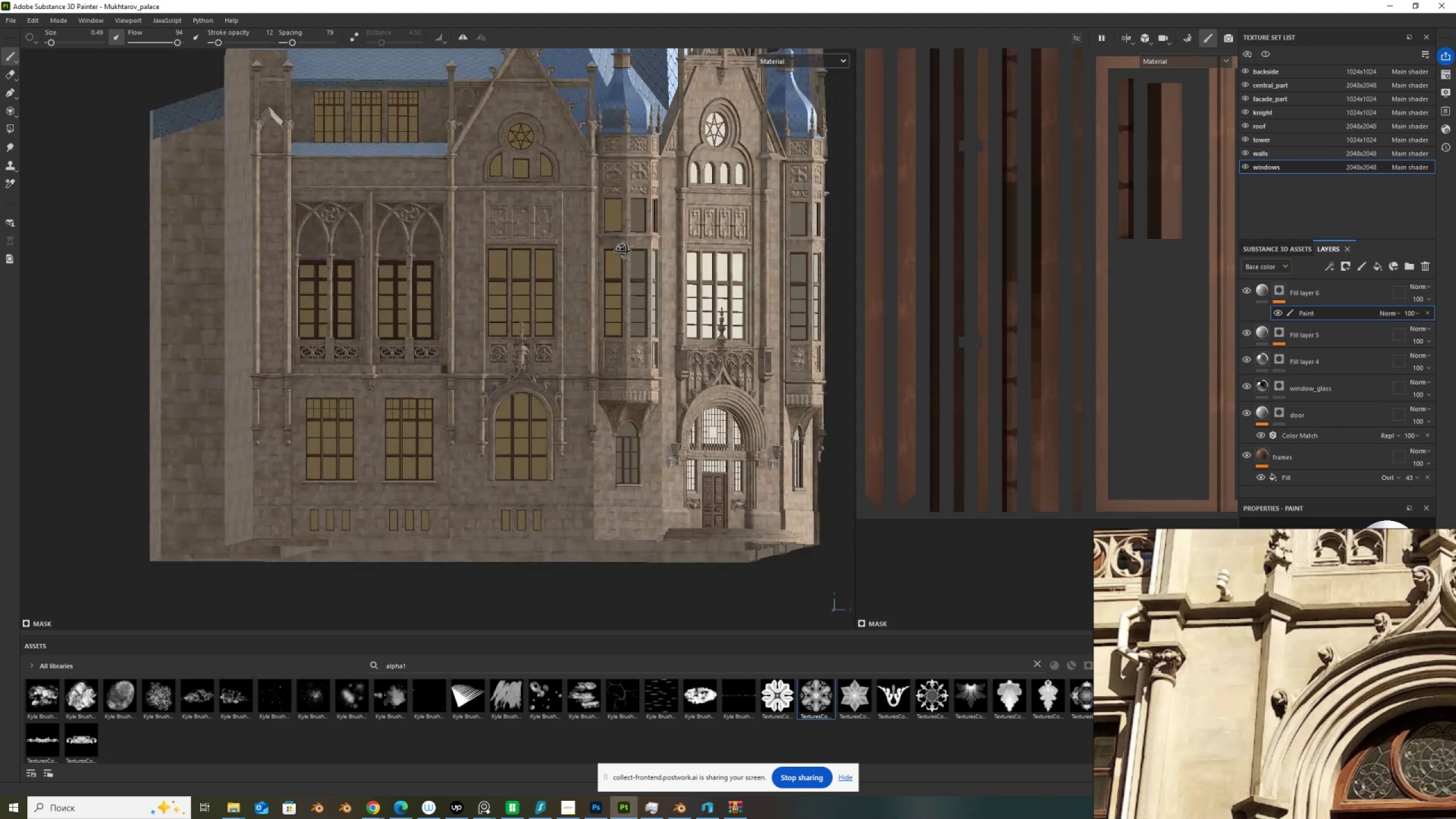 
hold_key(key=AltLeft, duration=1.52)
 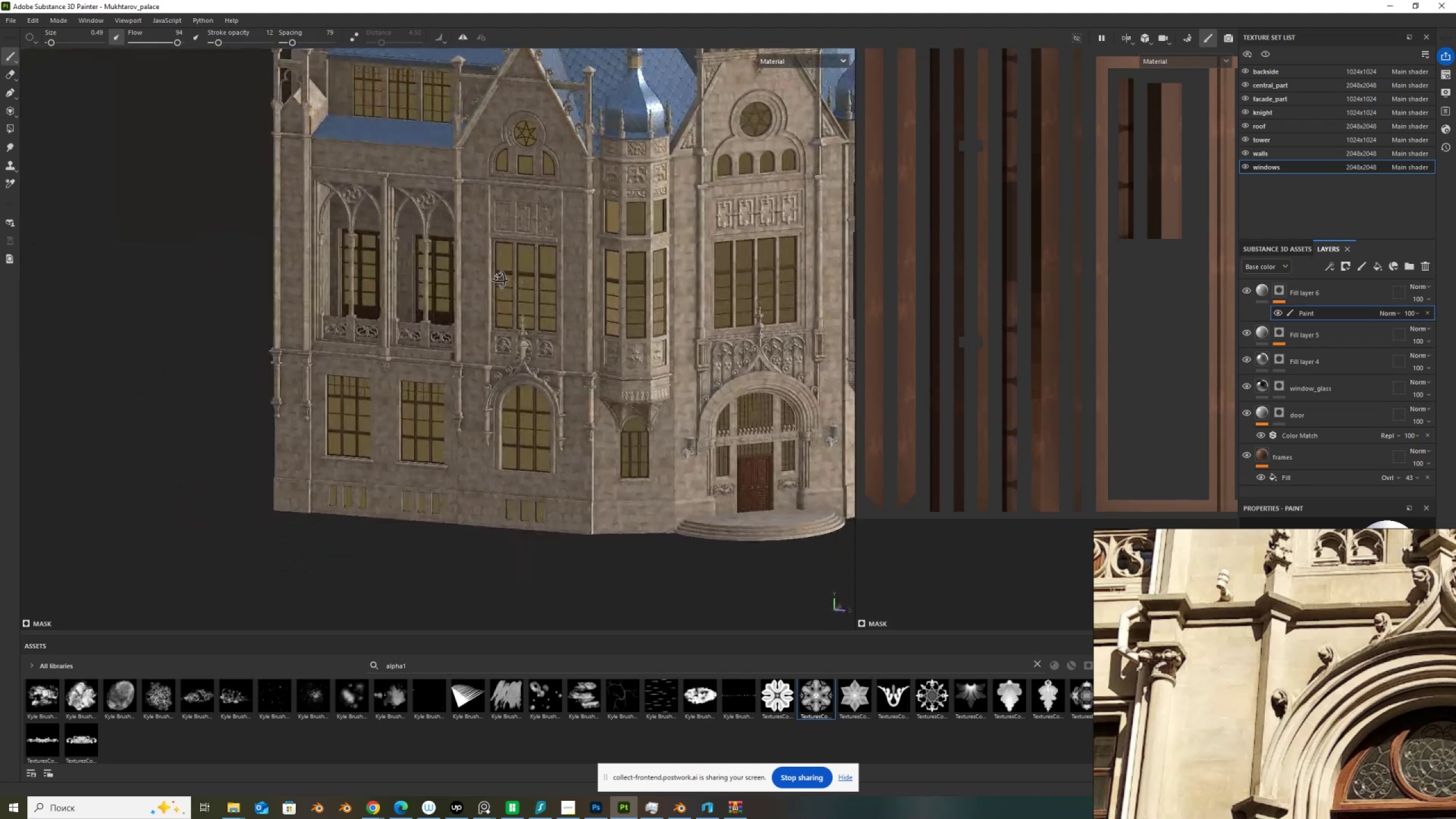 
hold_key(key=AltLeft, duration=1.52)
 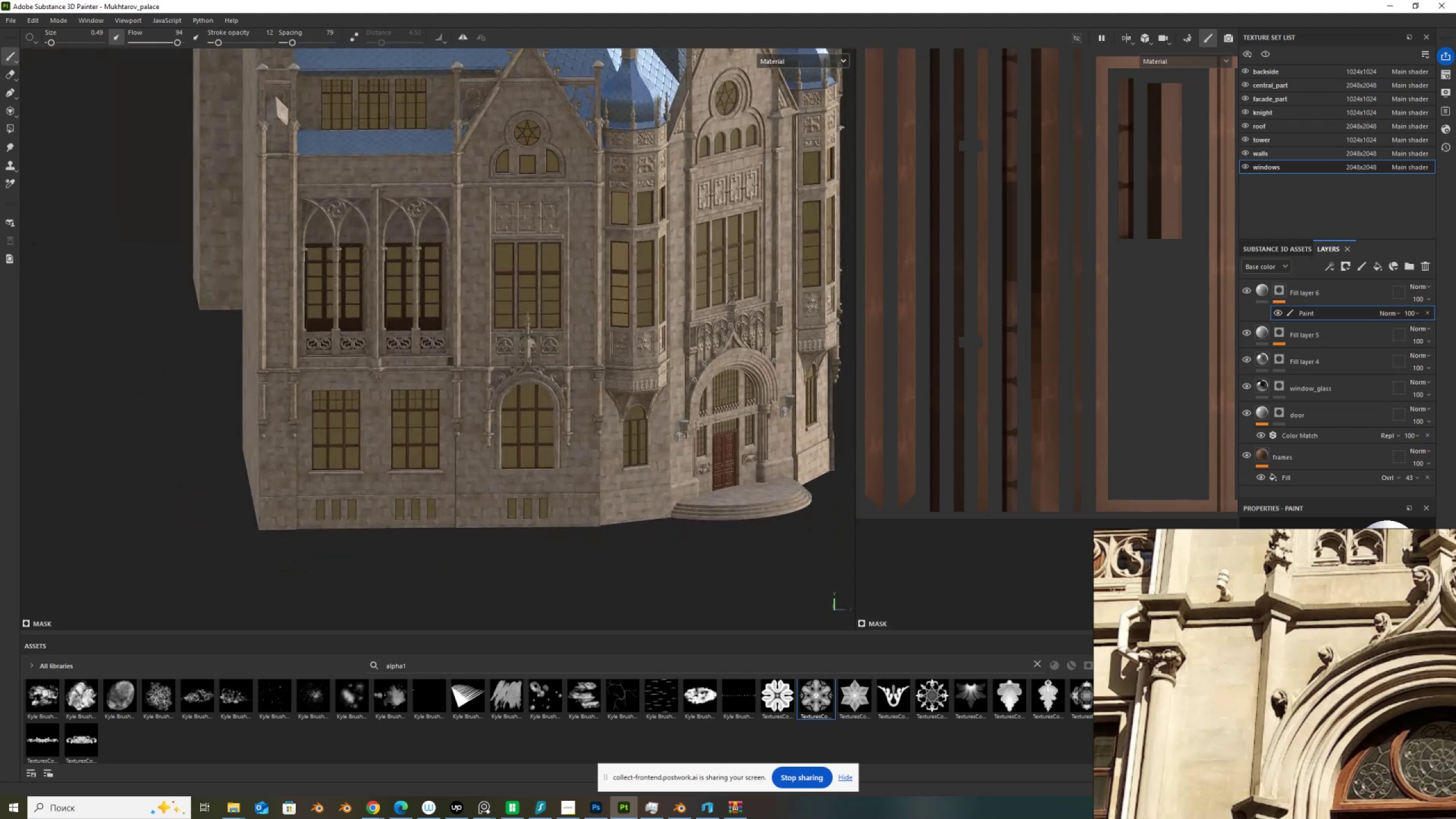 
hold_key(key=AltLeft, duration=0.42)
 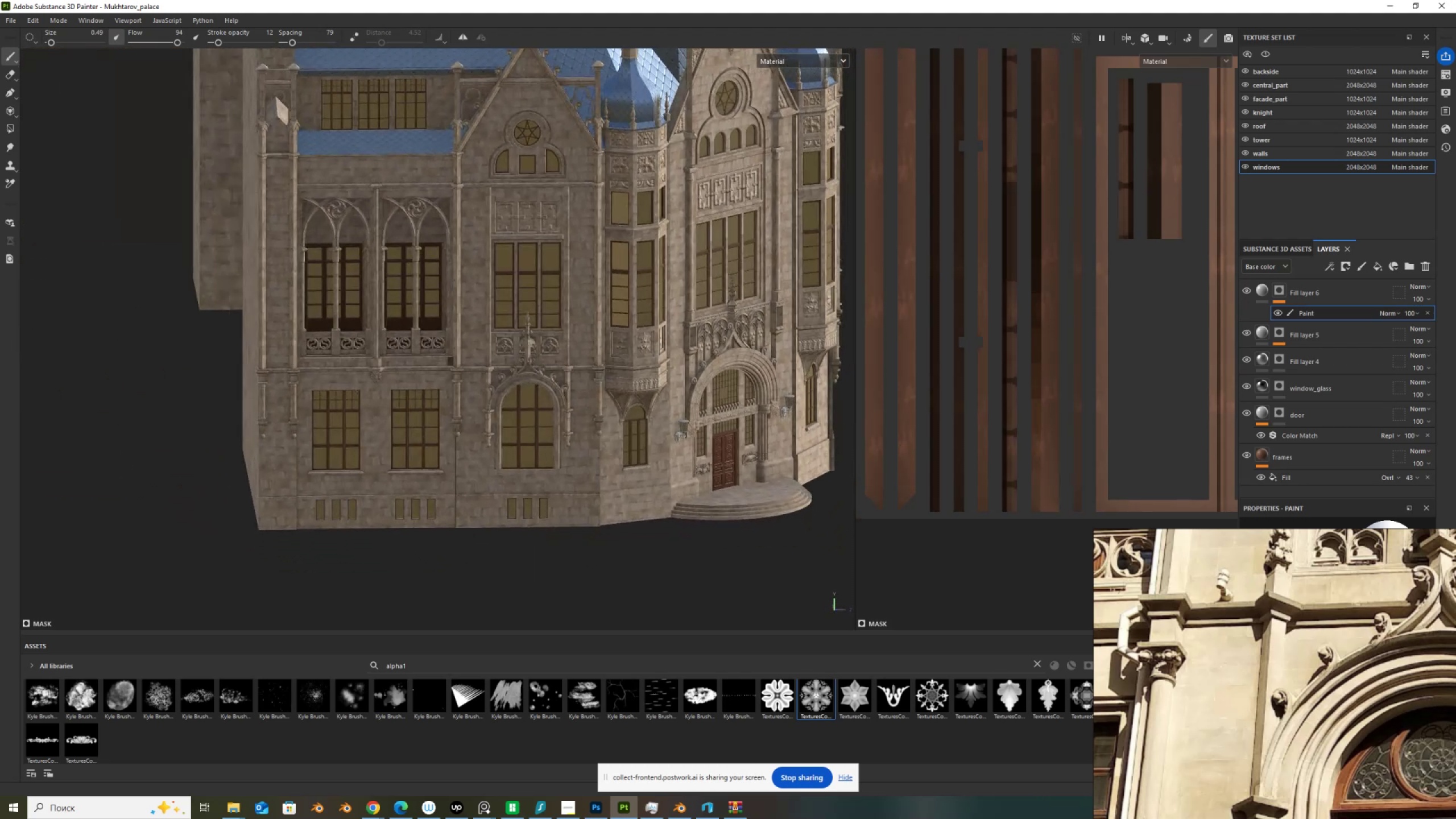 
scroll: coordinate [512, 361], scroll_direction: up, amount: 11.0
 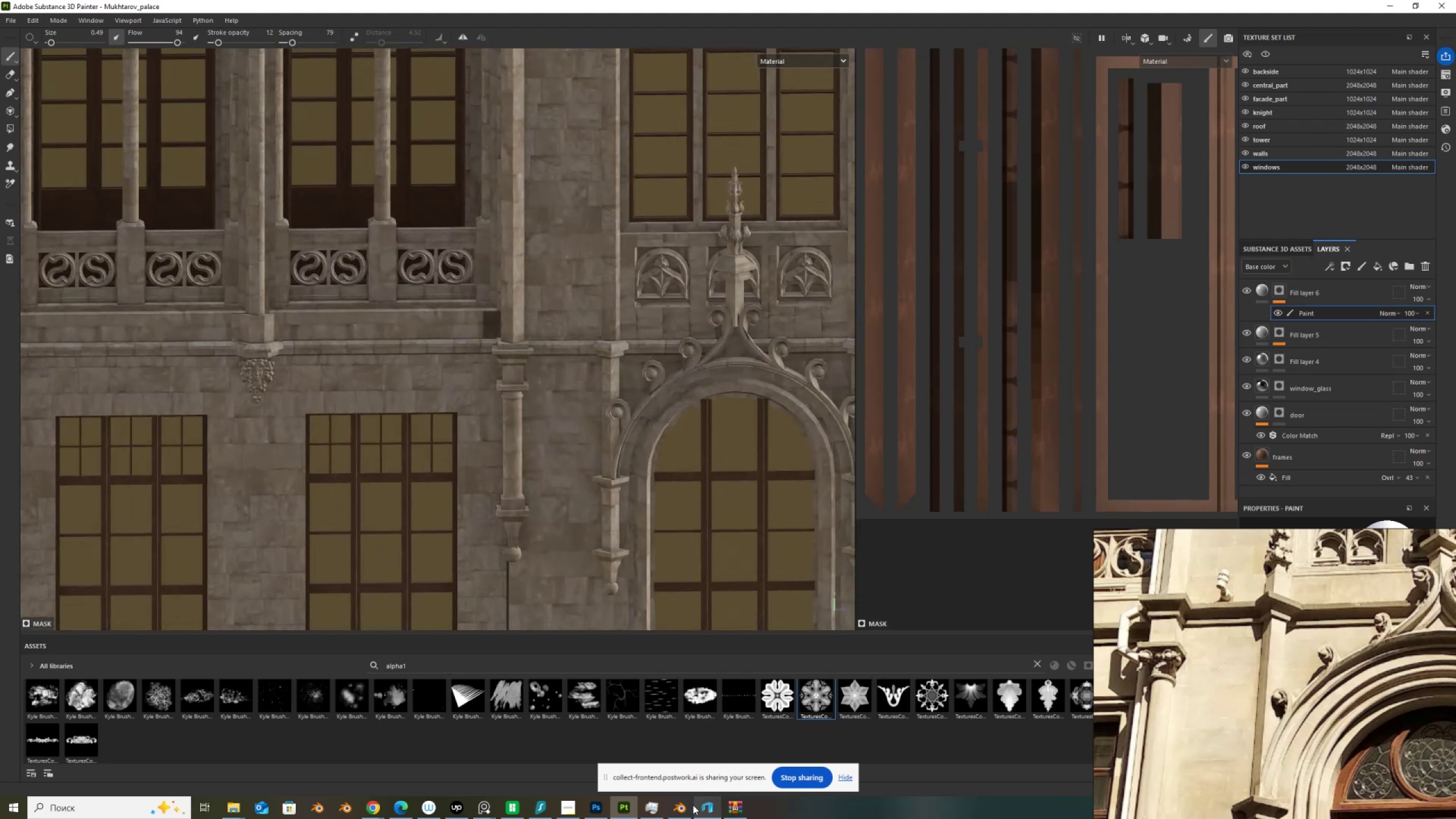 
left_click([682, 808])
 